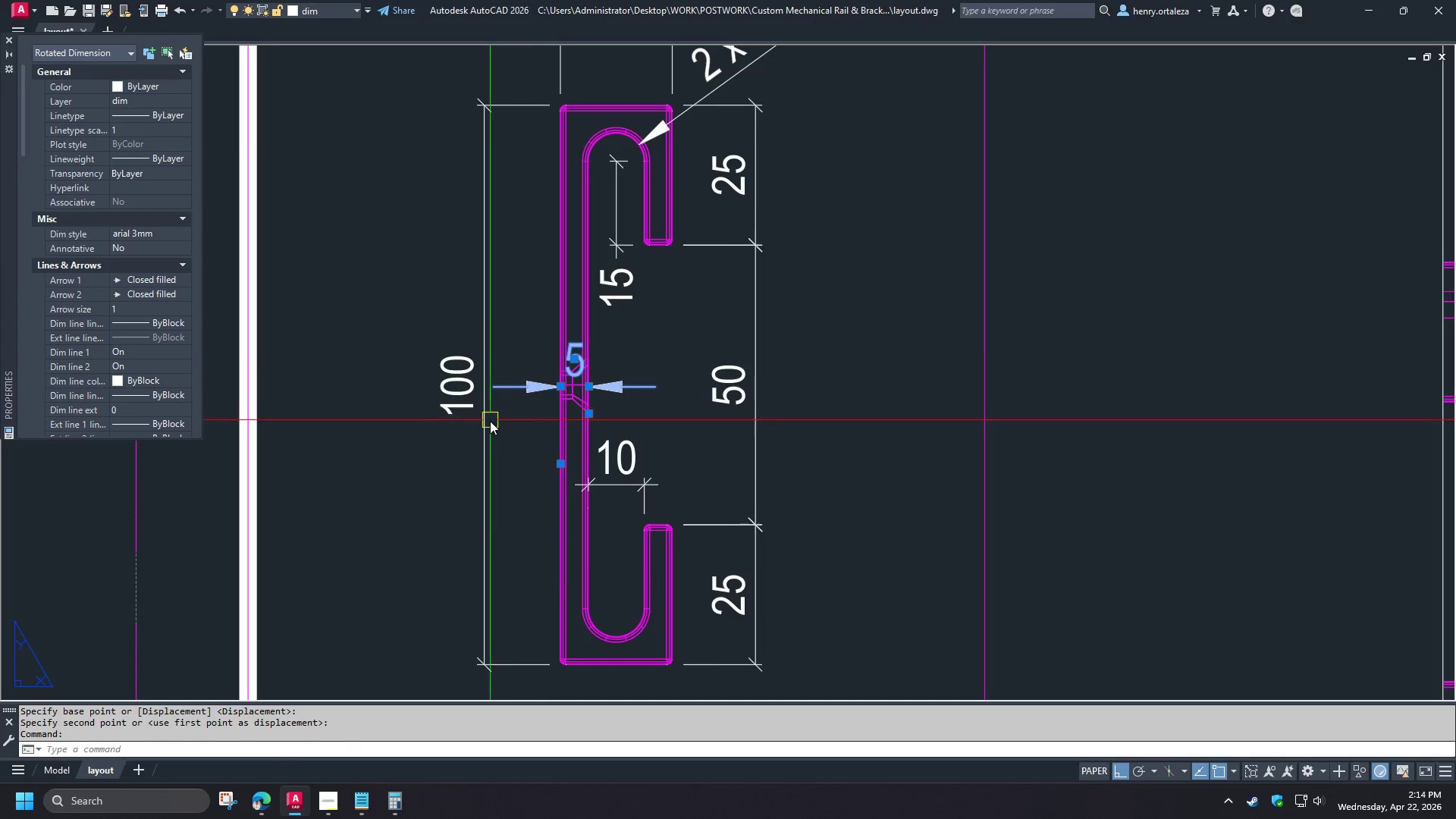 
key(Control+1)
 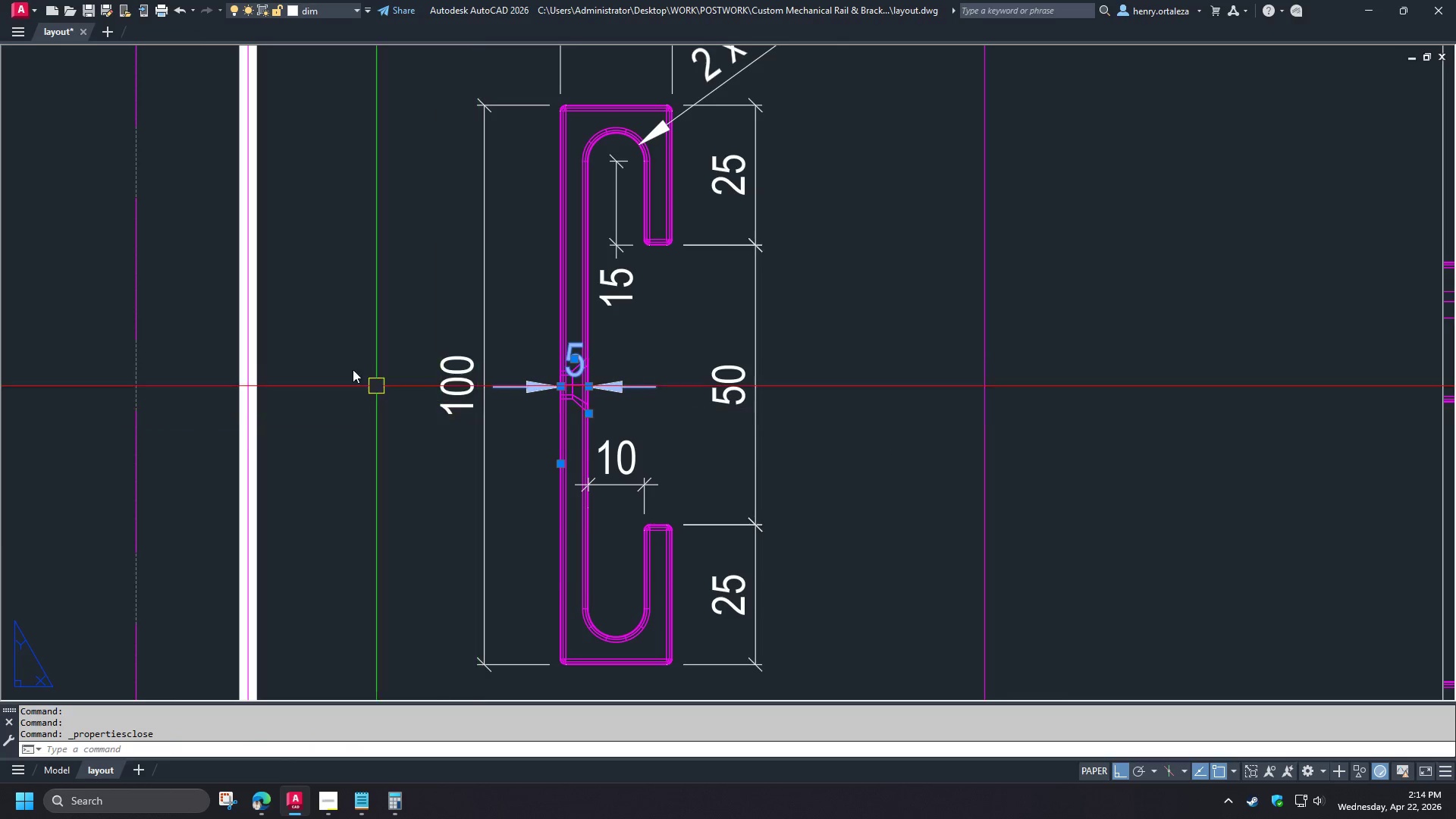 
key(Control+1)
 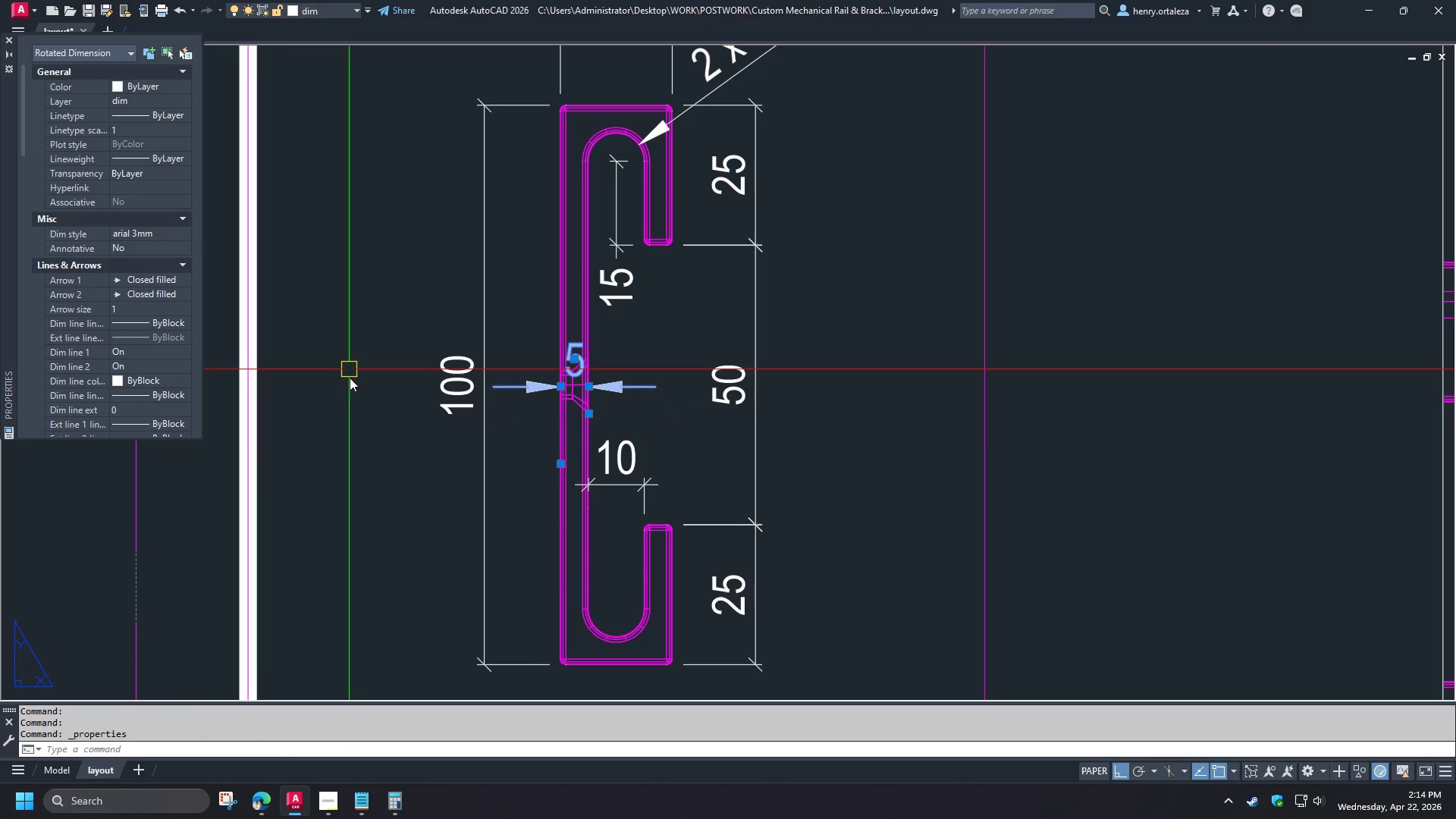 
key(Control+ControlLeft)
 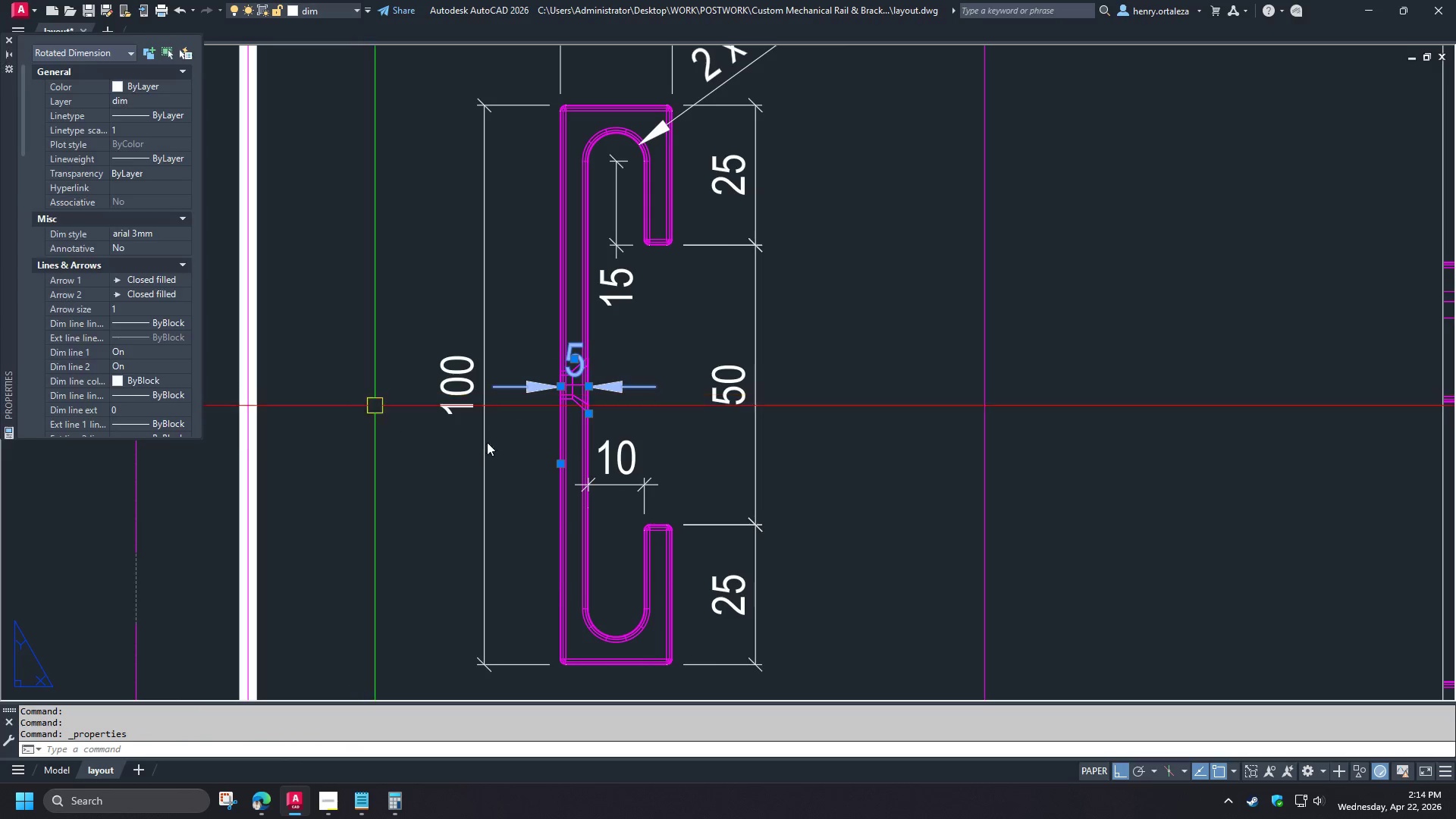 
key(Control+1)
 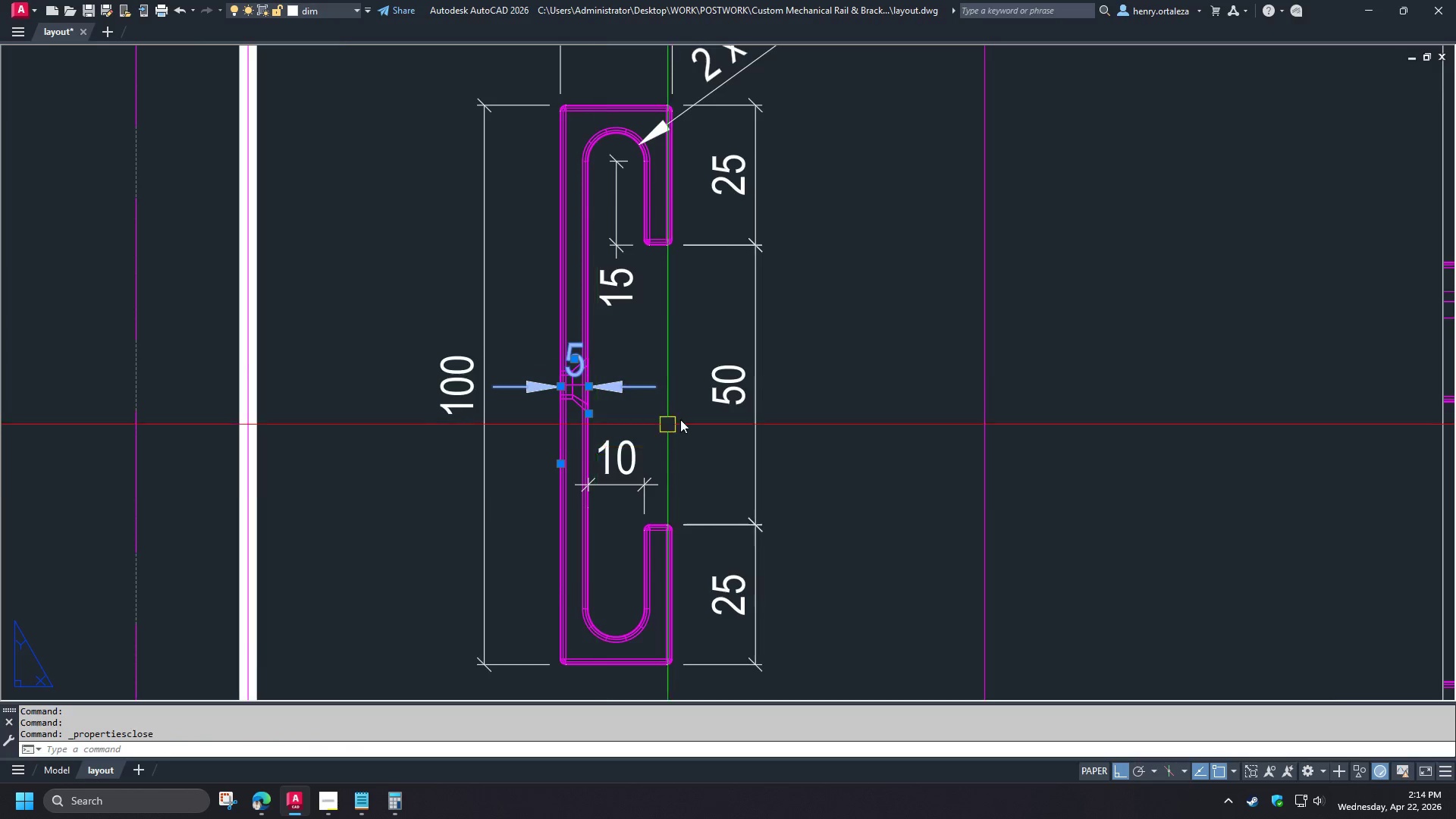 
key(Escape)
 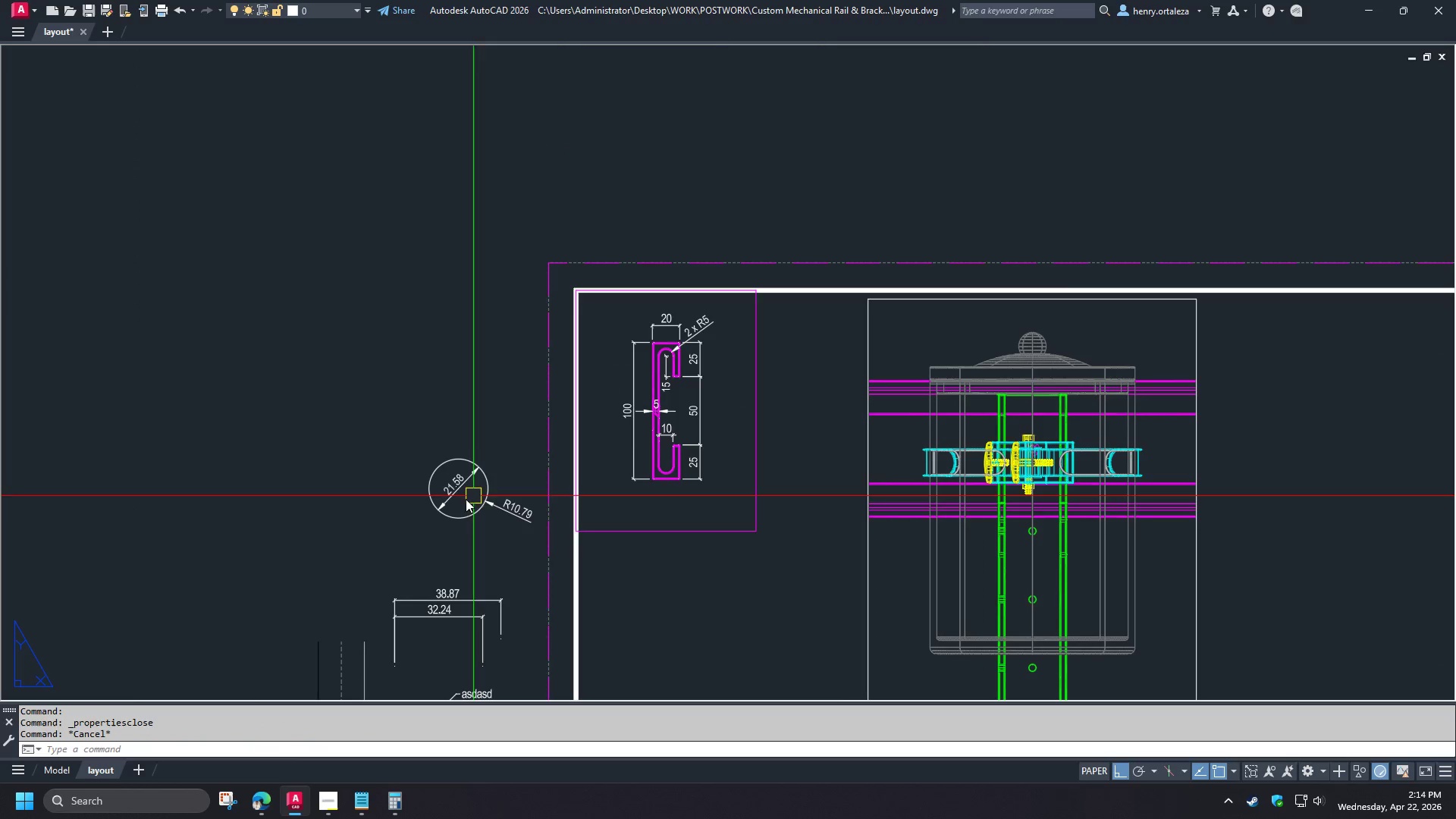 
left_click([454, 488])
 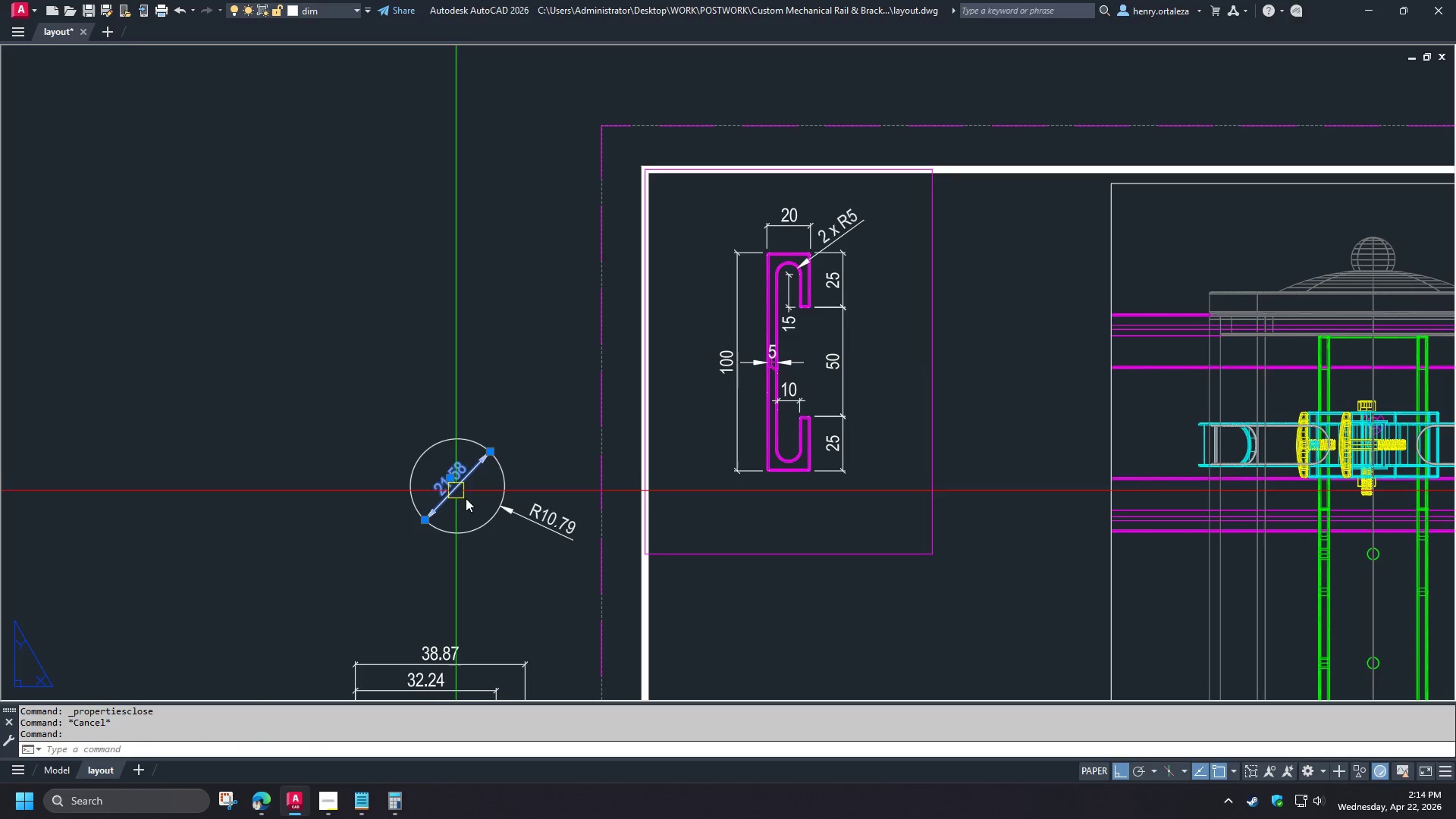 
key(Control+ControlLeft)
 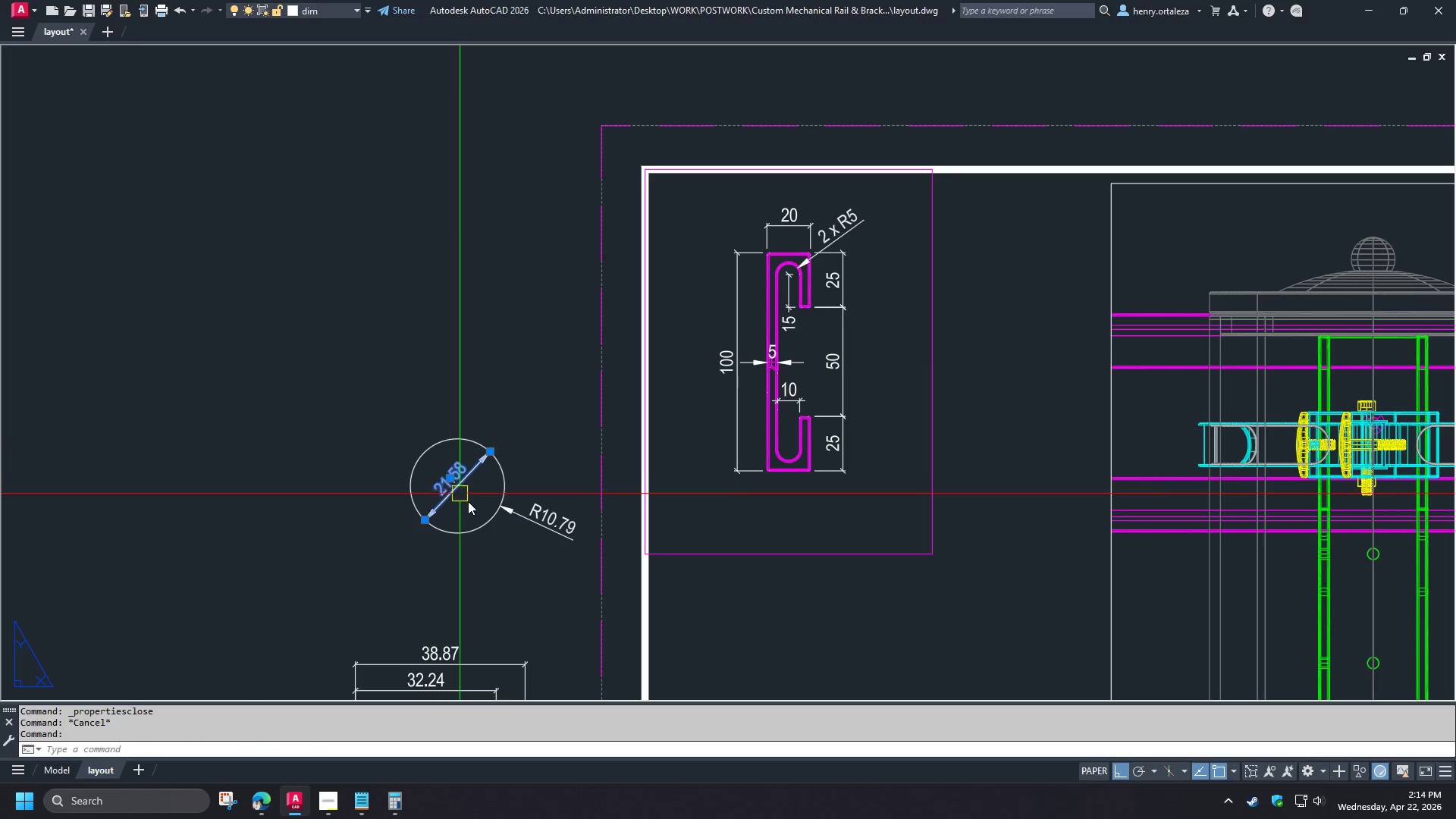 
key(Control+1)
 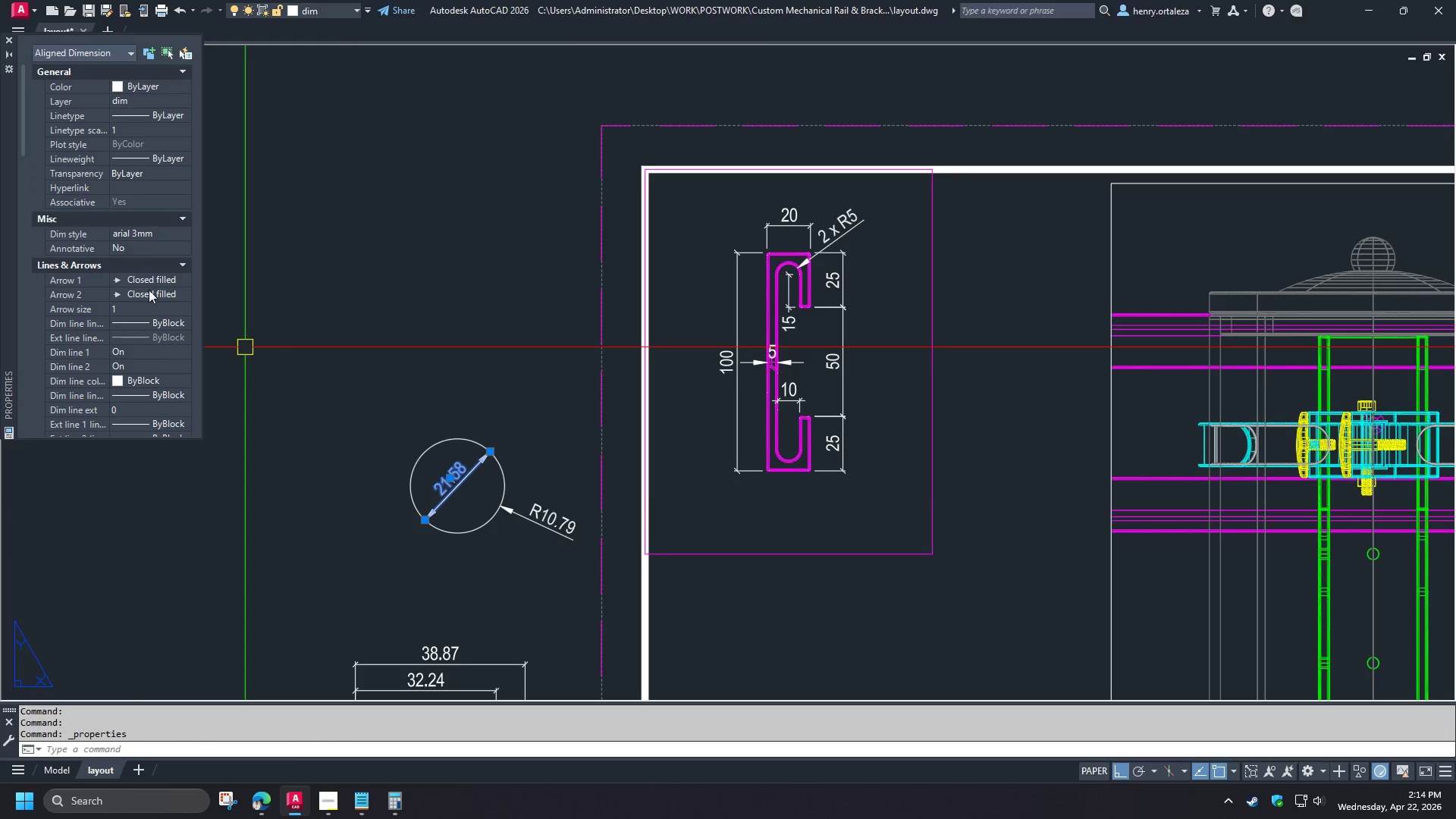 
scroll: coordinate [681, 419], scroll_direction: down, amount: 3.0
 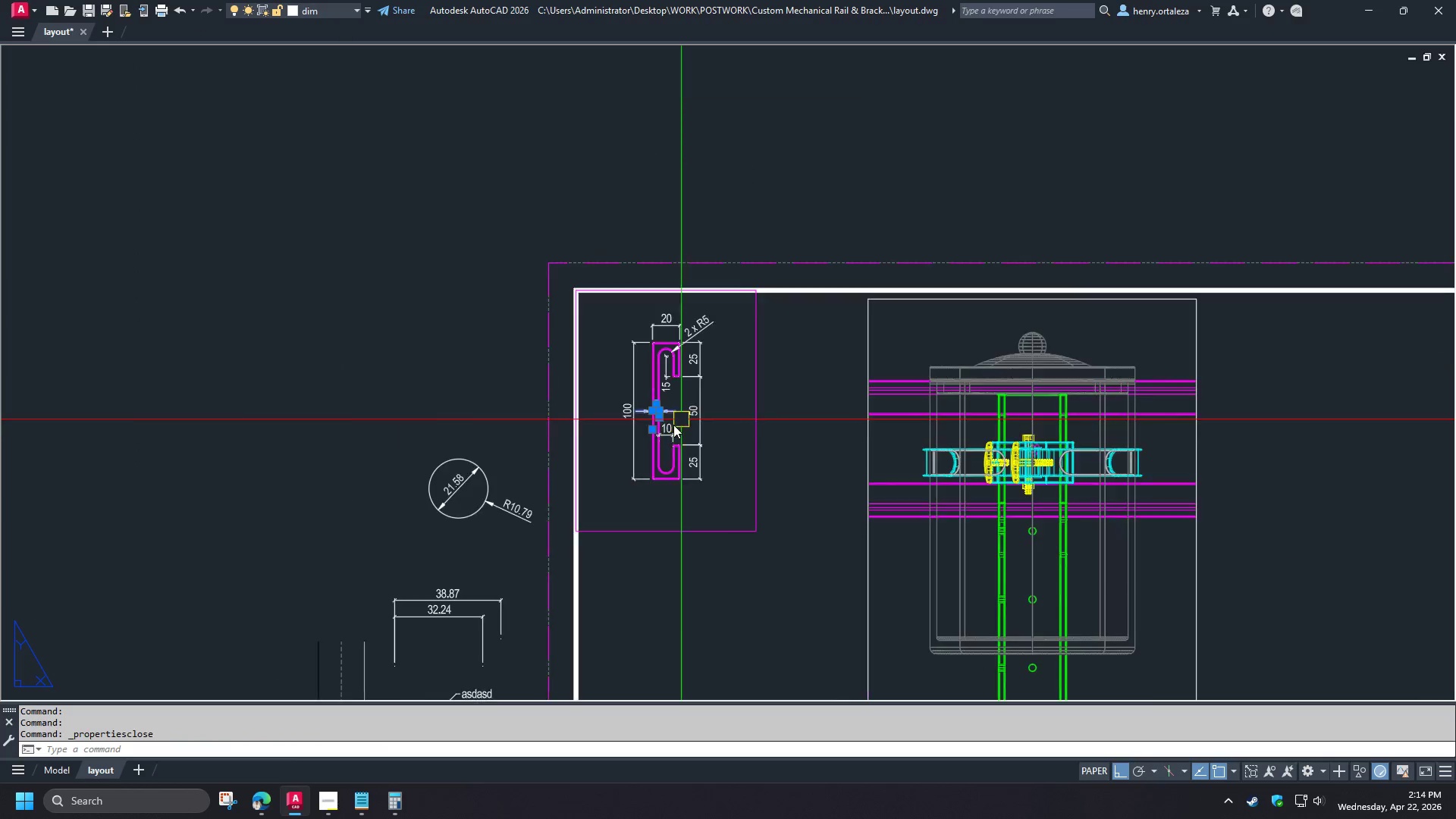 
scroll: coordinate [457, 494], scroll_direction: up, amount: 1.0
 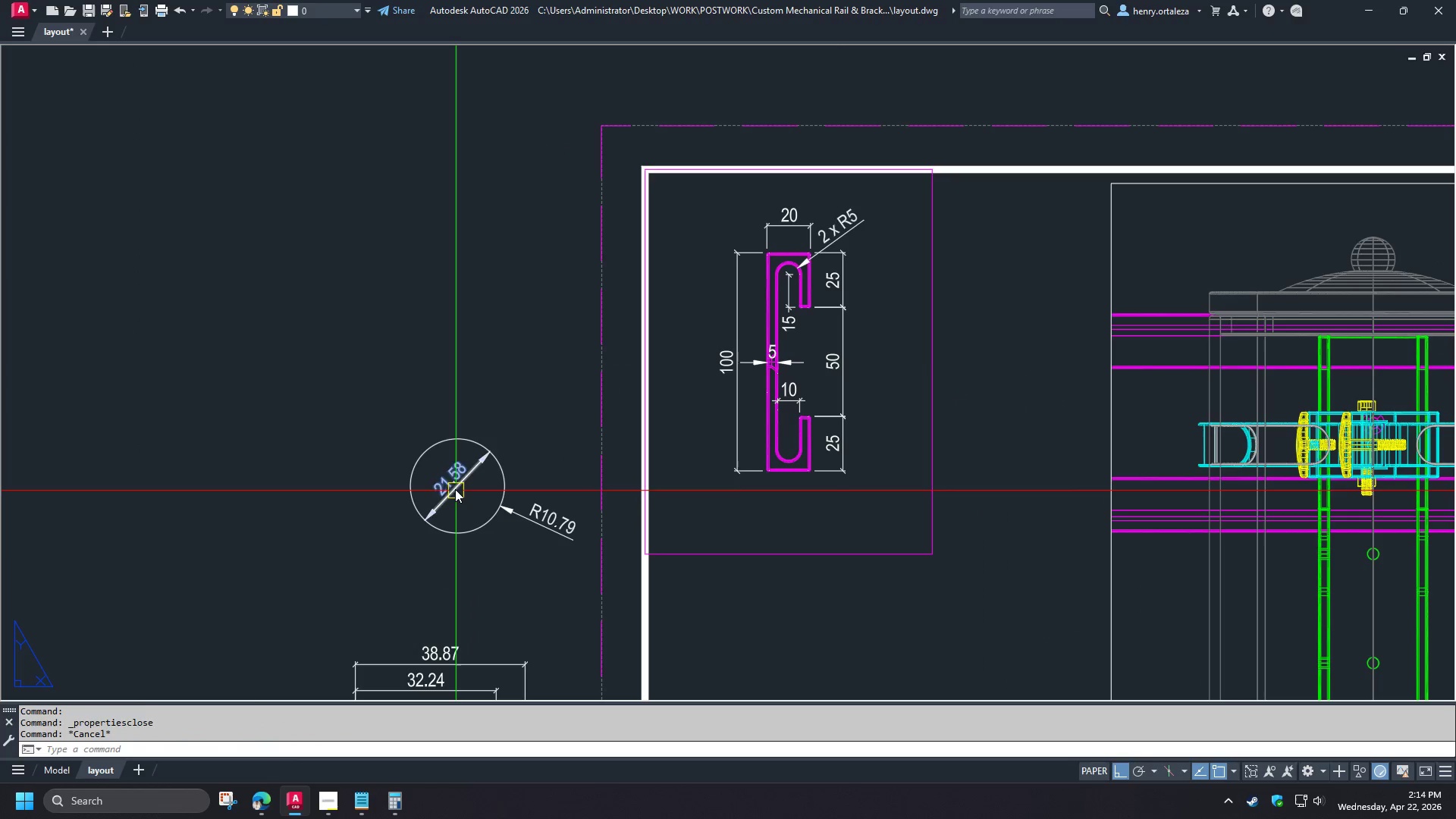 
wait(5.09)
 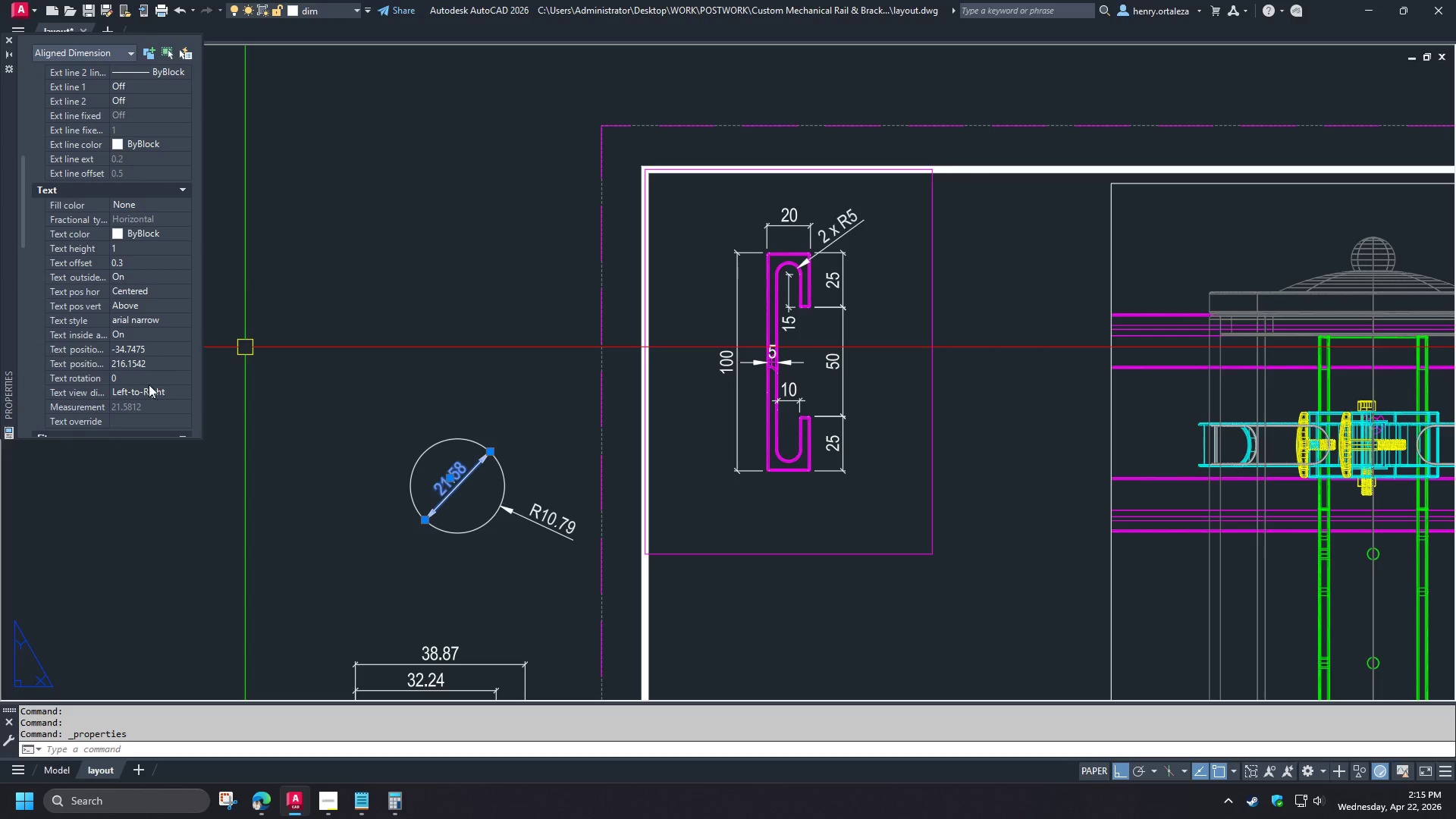 
double_click([154, 303])
 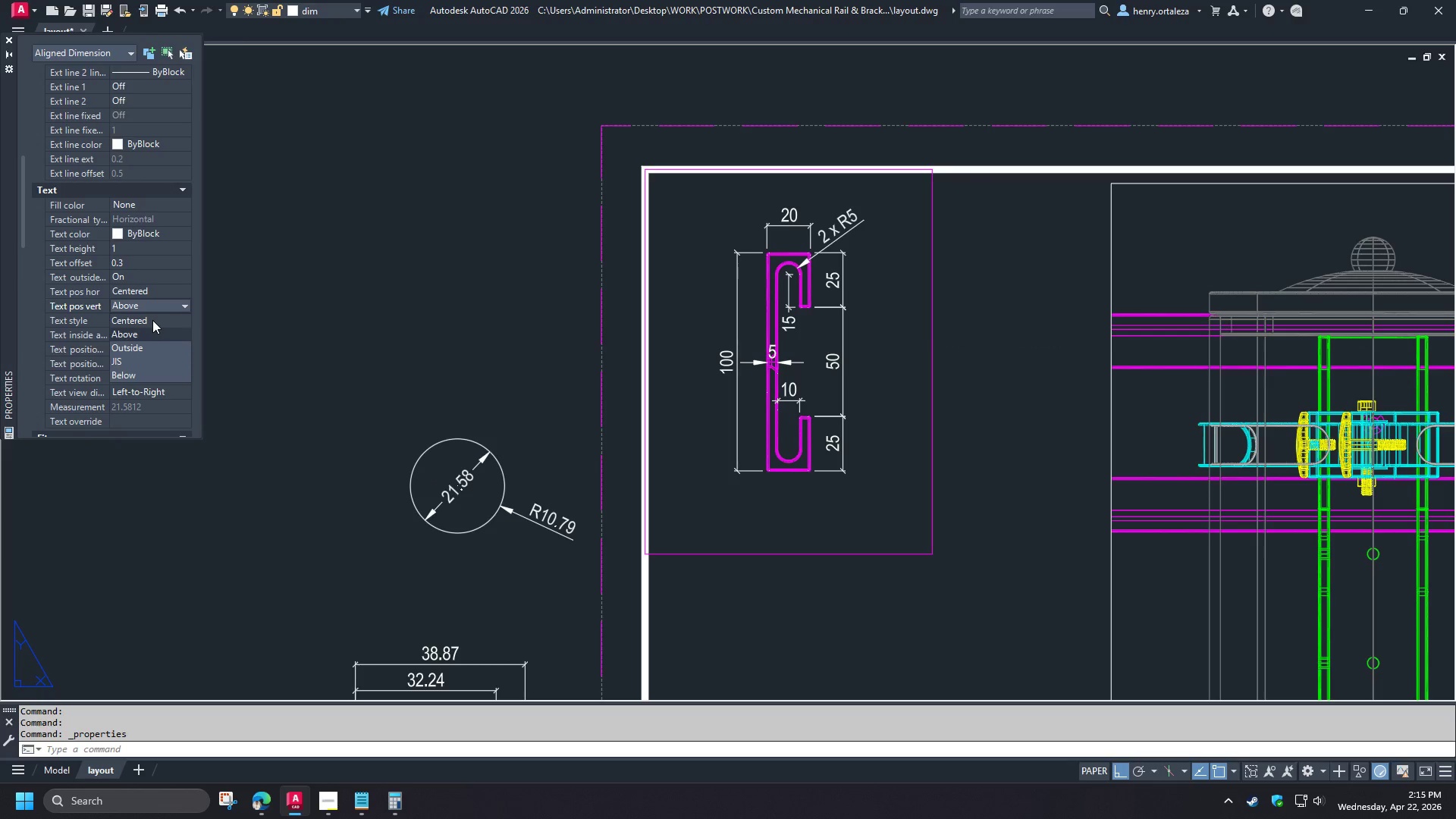 
left_click([152, 320])
 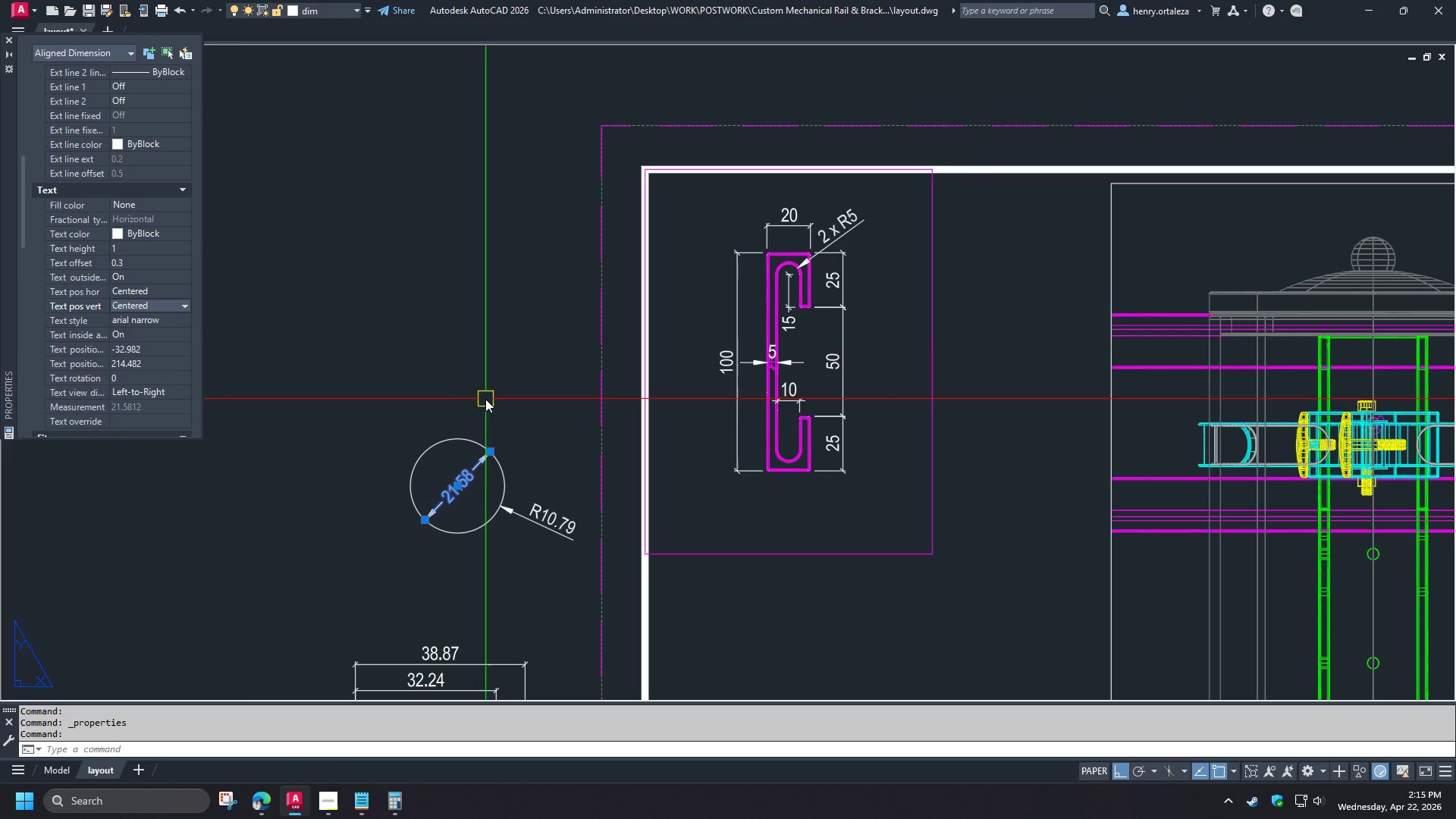 
scroll: coordinate [102, 362], scroll_direction: down, amount: 3.0
 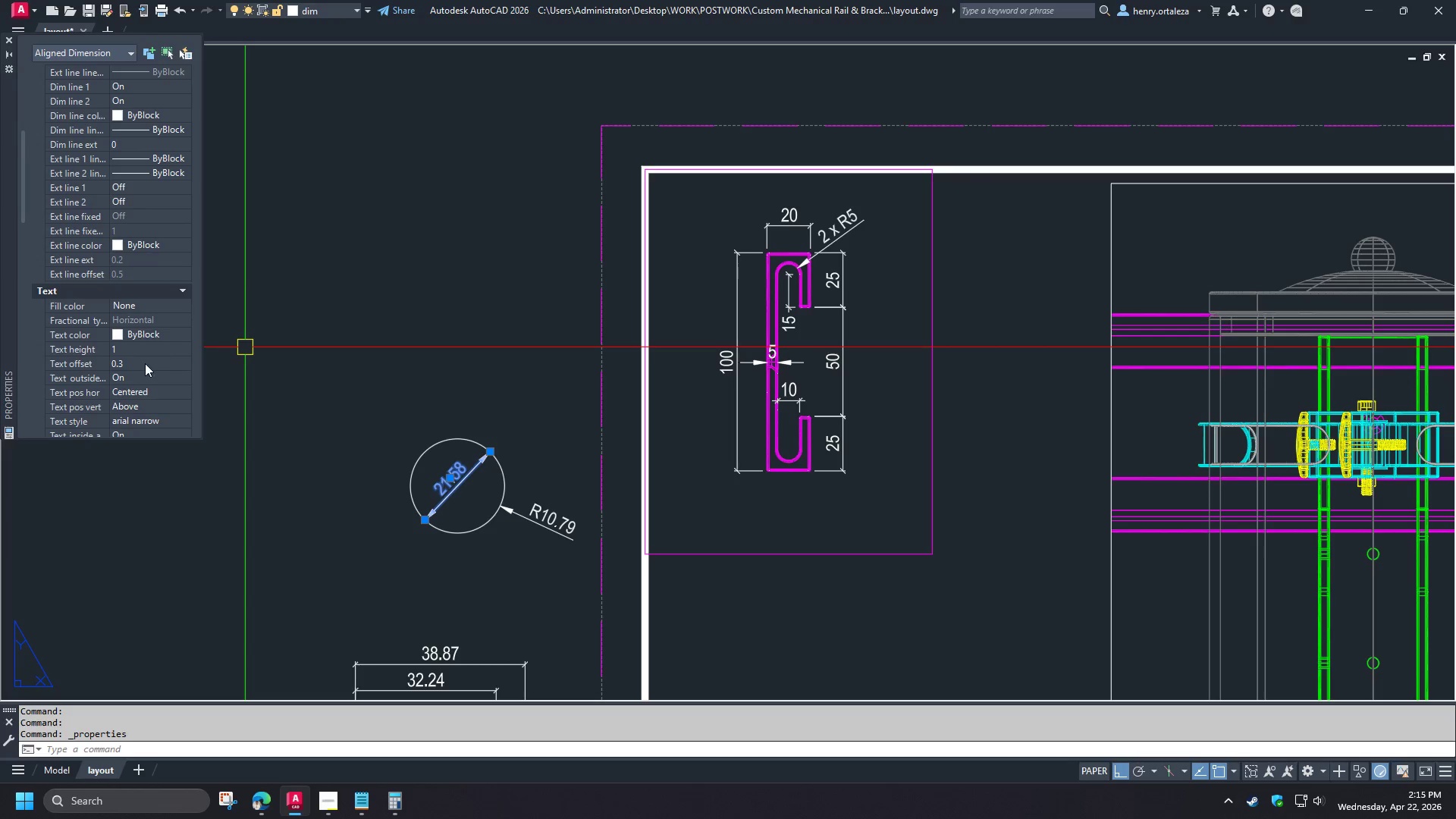 
key(Control+ControlLeft)
 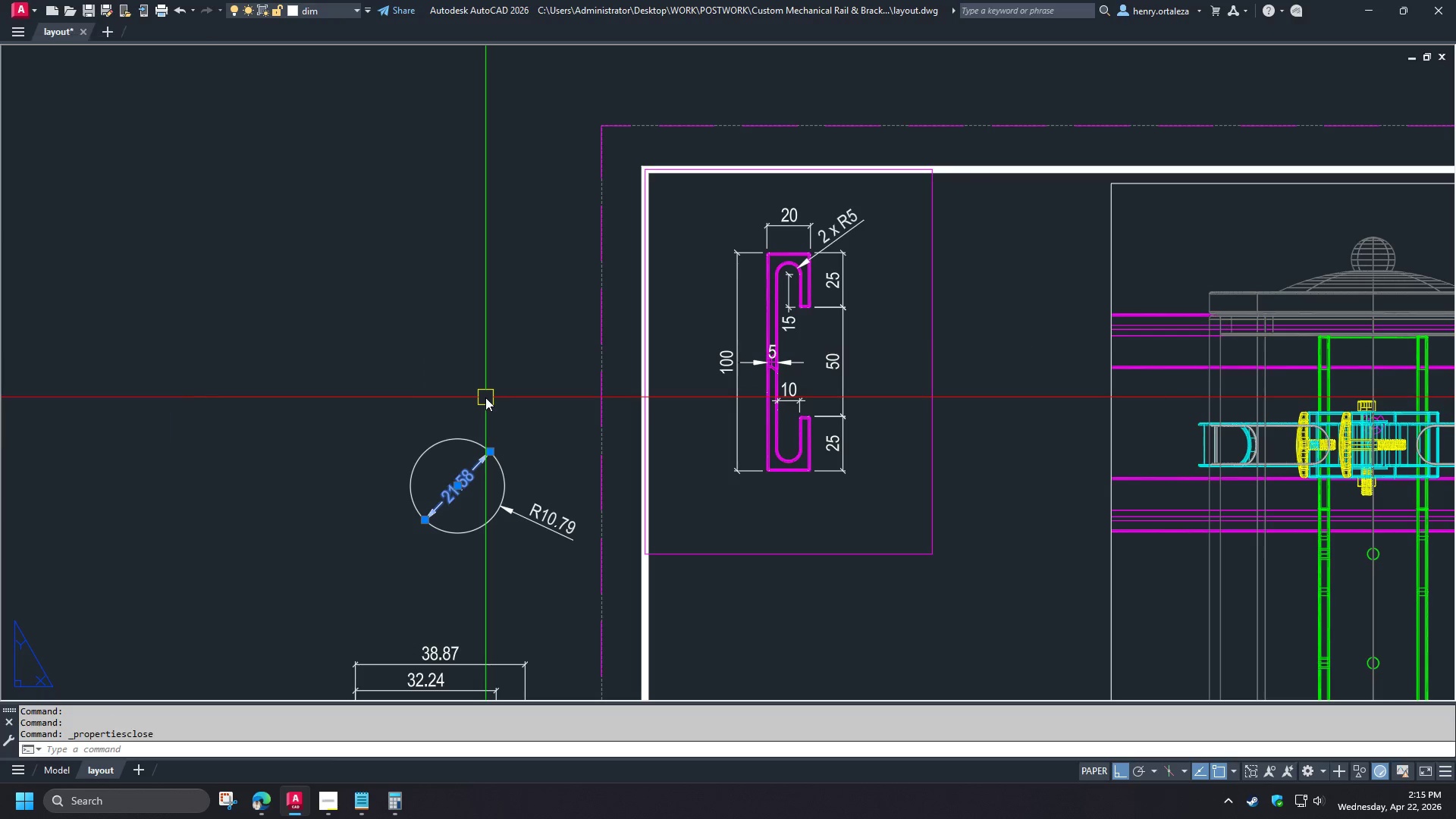 
key(Control+1)
 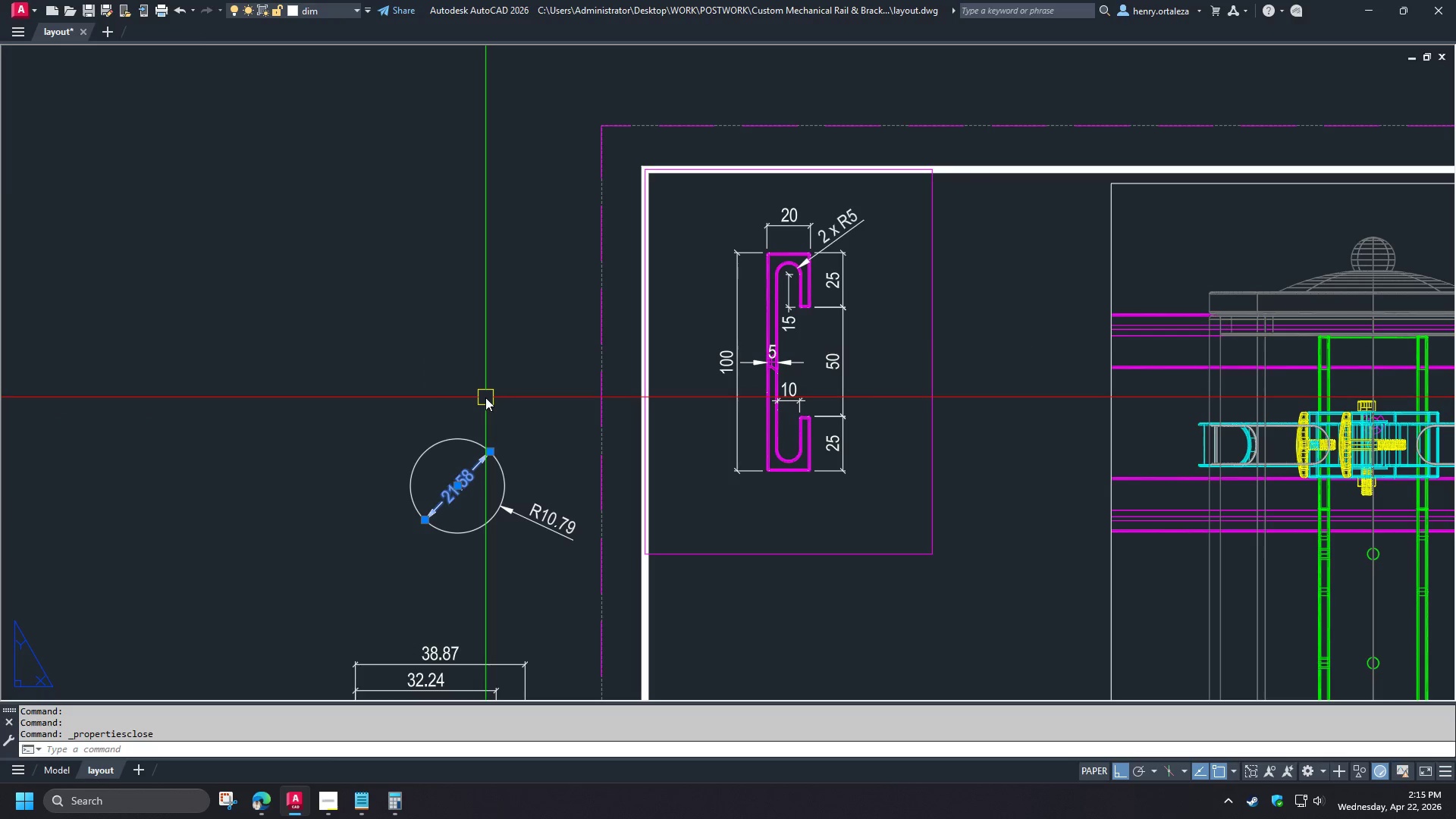 
key(Escape)
type(ma )
 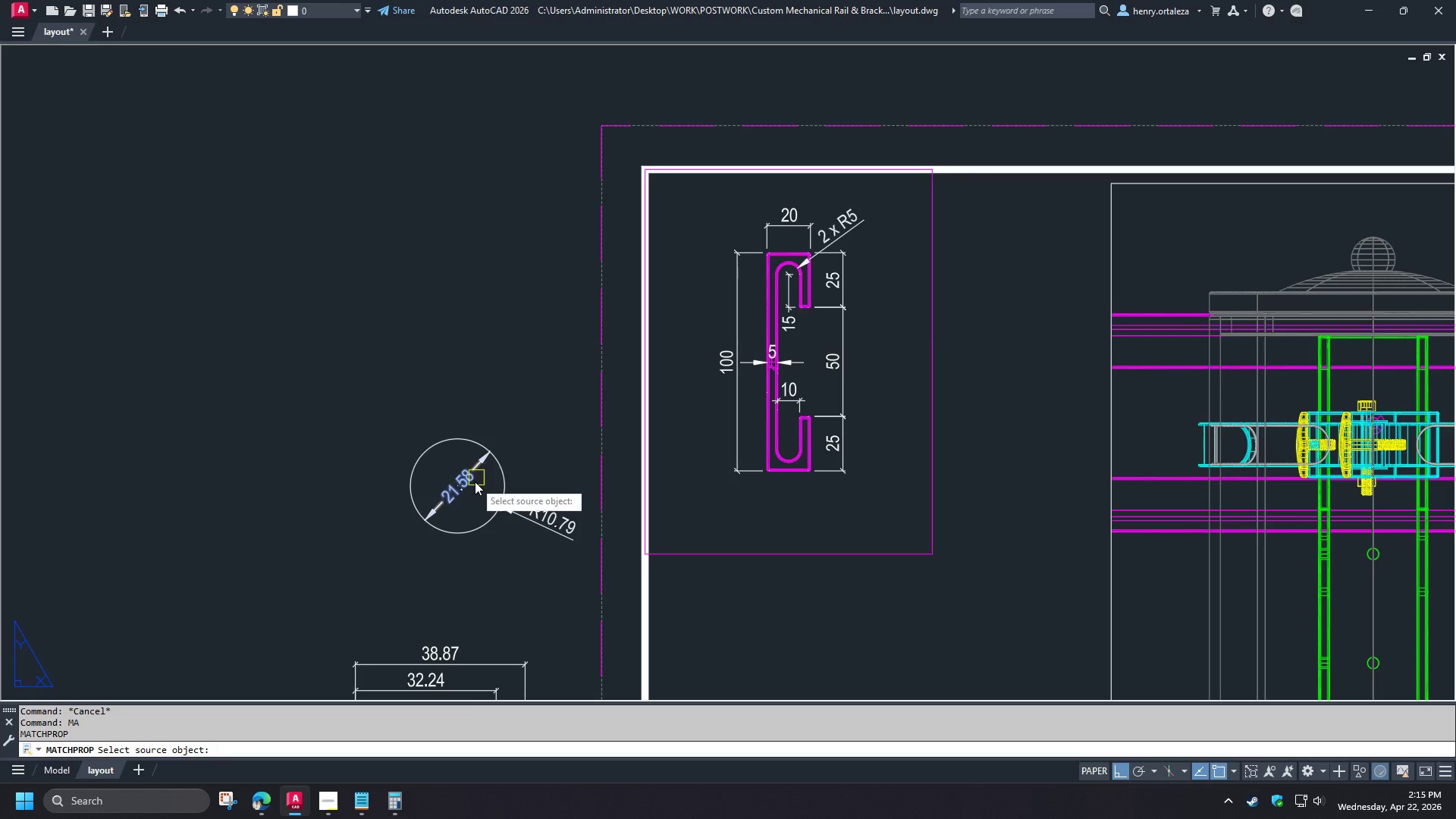 
left_click([465, 479])
 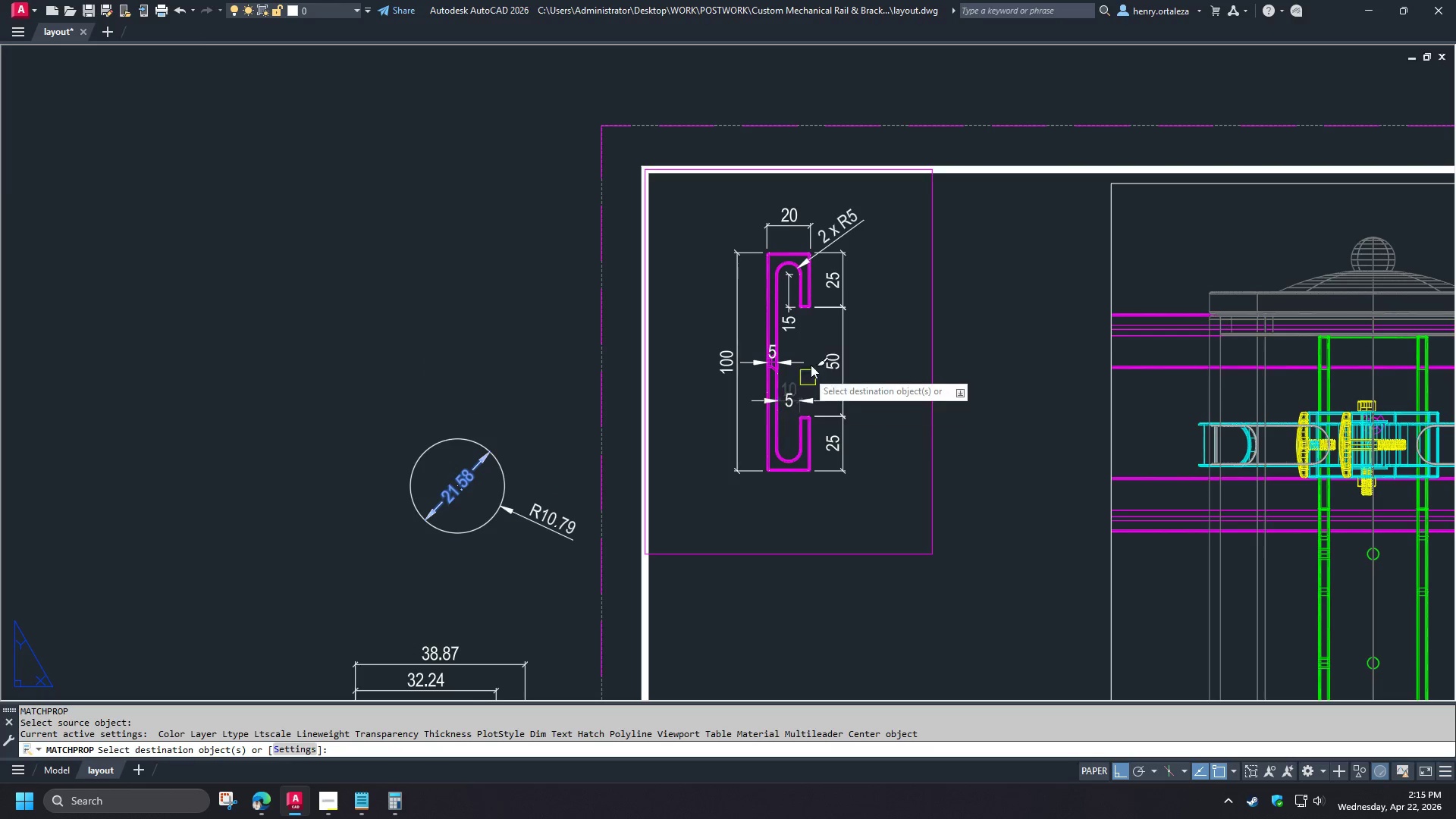 
scroll: coordinate [150, 422], scroll_direction: down, amount: 1.0
 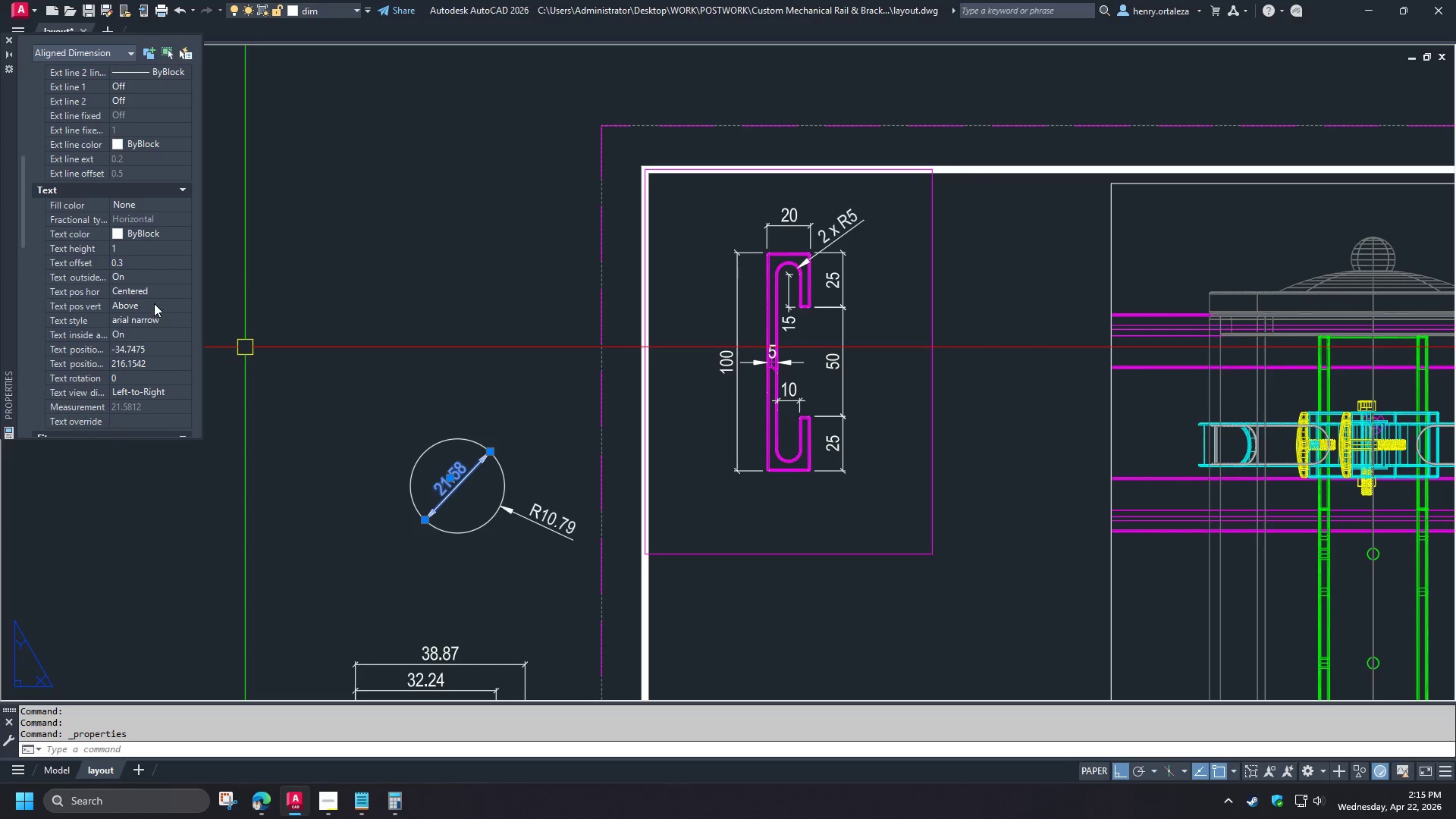 
left_click([755, 412])
 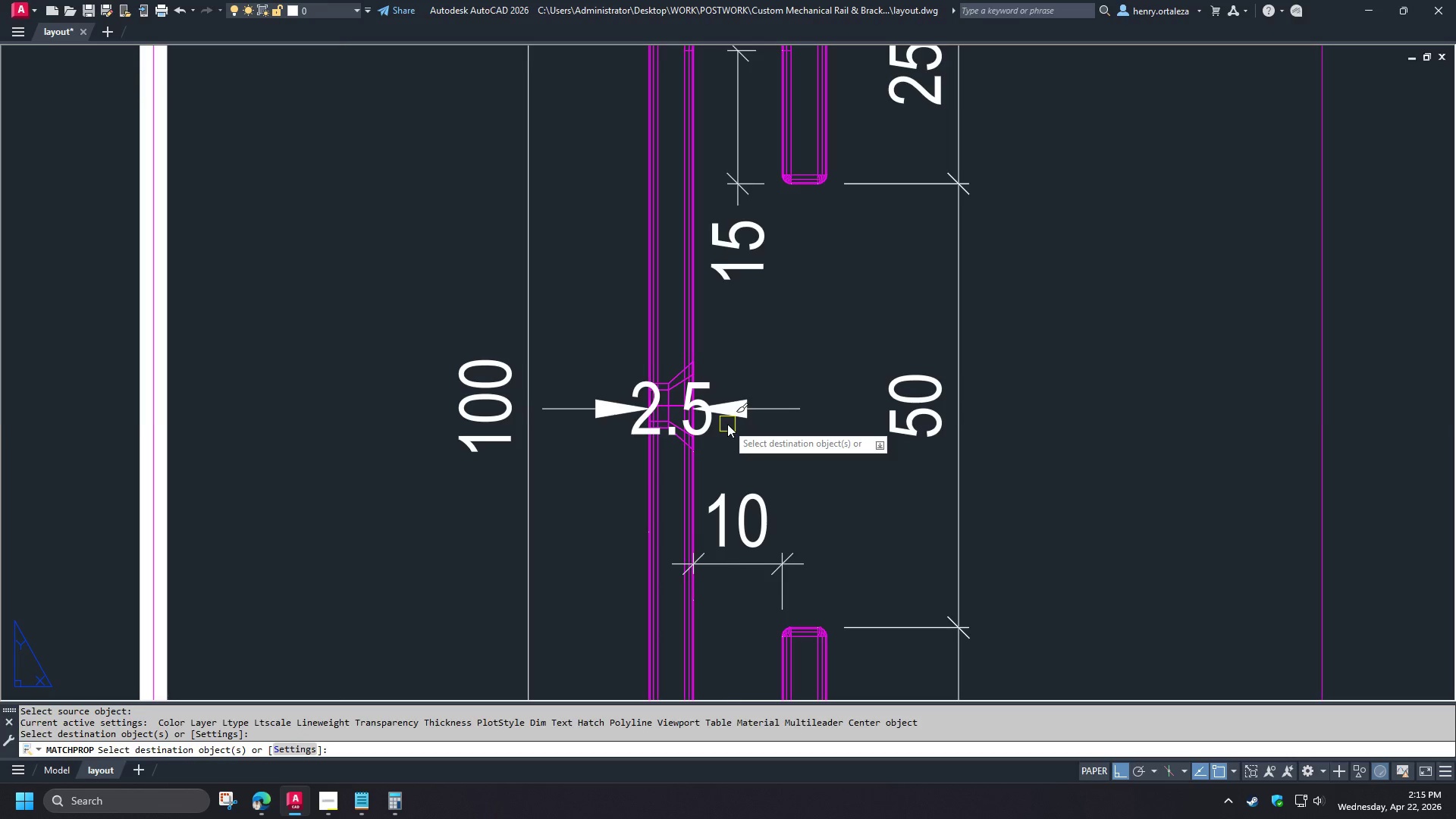 
type( re )
 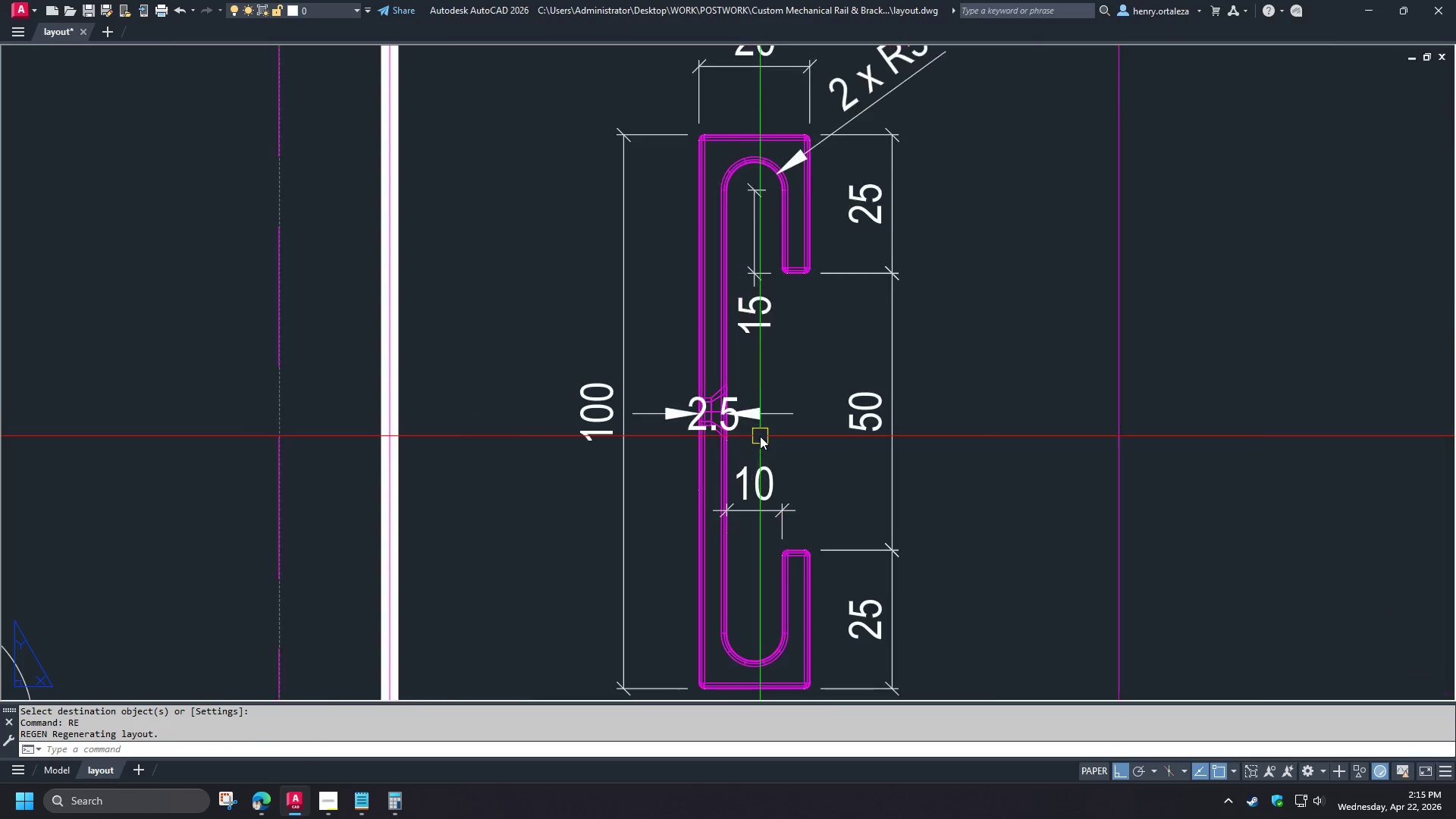 
scroll: coordinate [798, 350], scroll_direction: up, amount: 3.0
 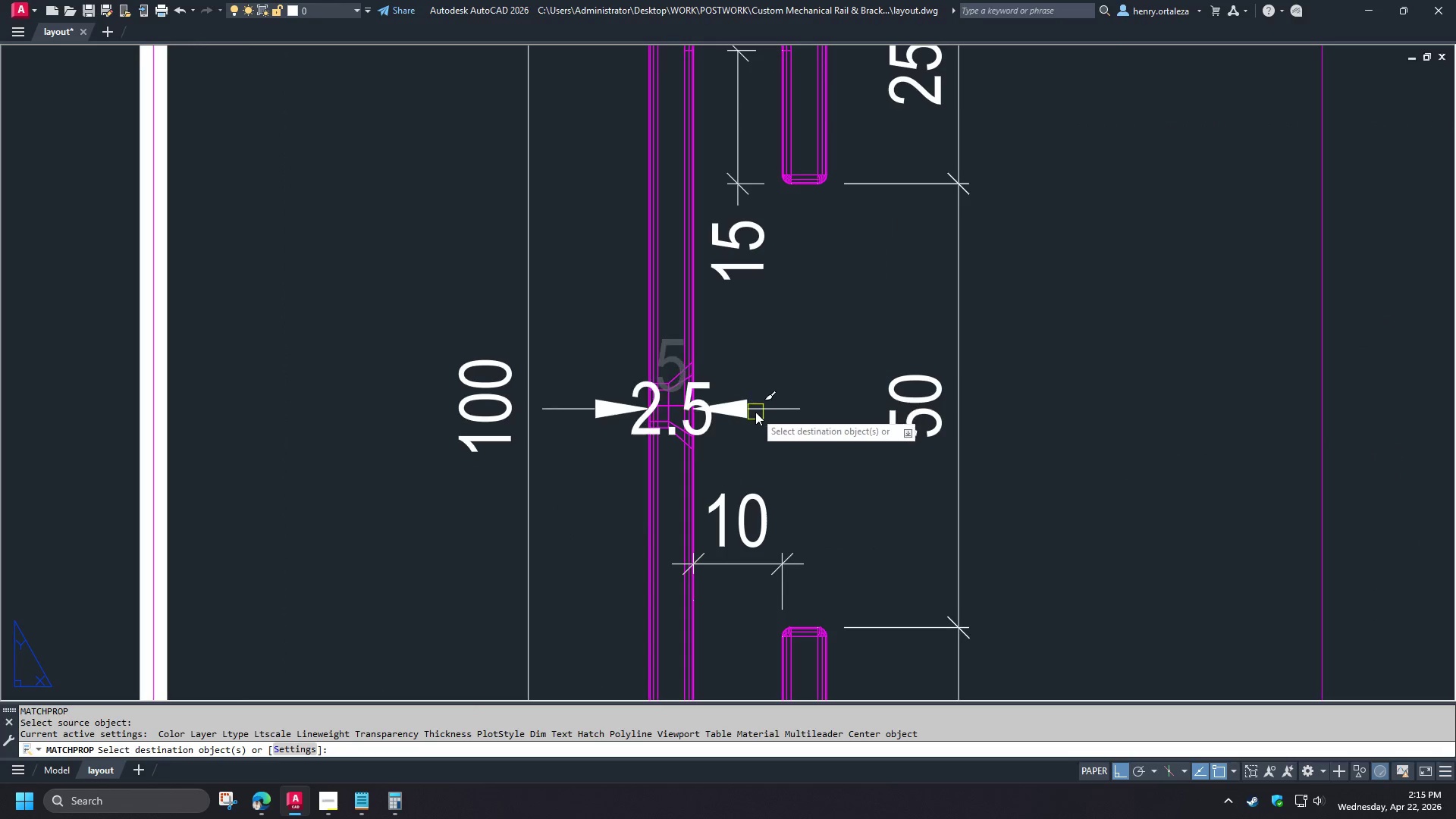 
scroll: coordinate [770, 430], scroll_direction: down, amount: 2.0
 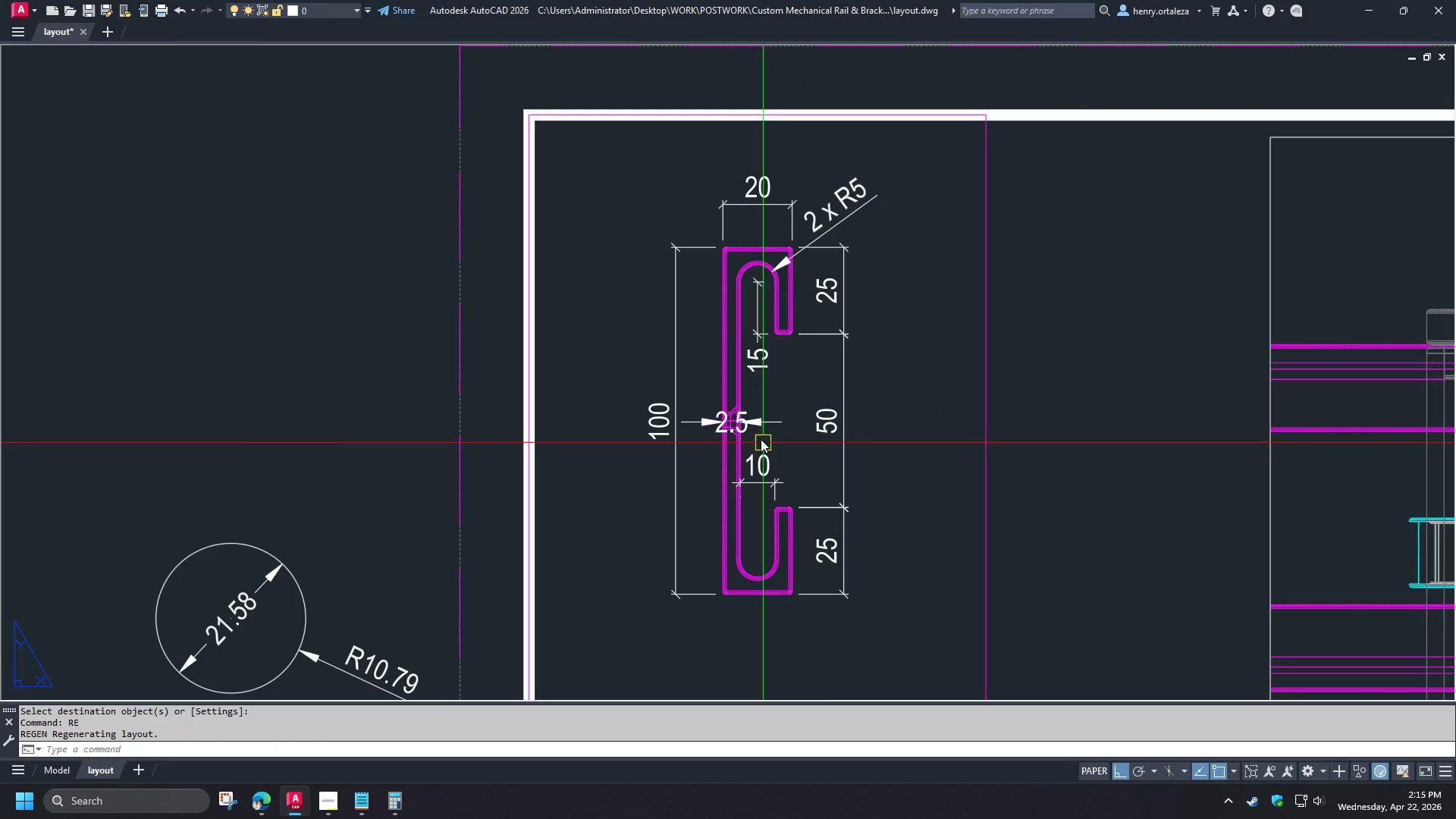 
scroll: coordinate [760, 436], scroll_direction: up, amount: 1.0
 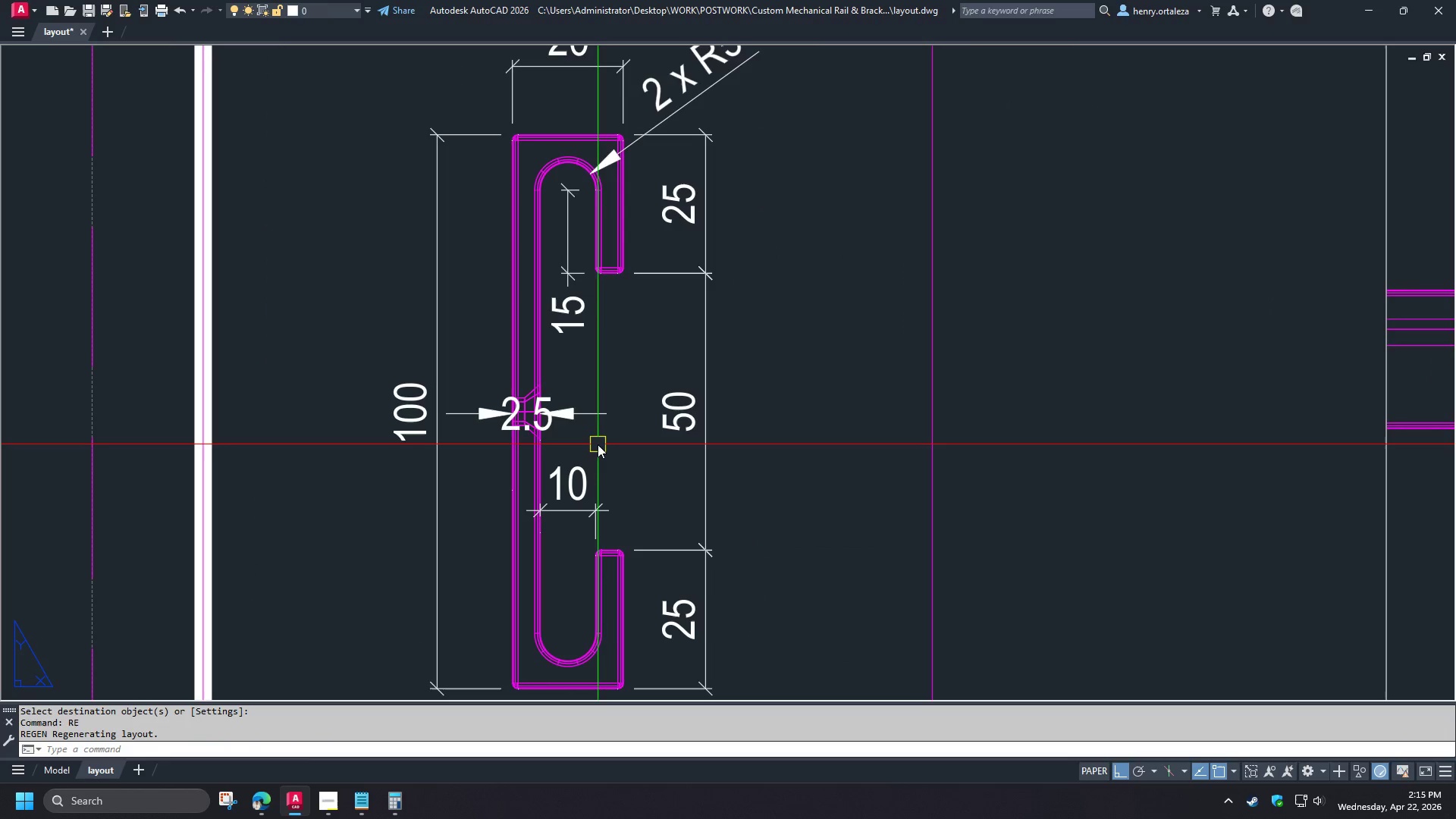 
wait(7.75)
 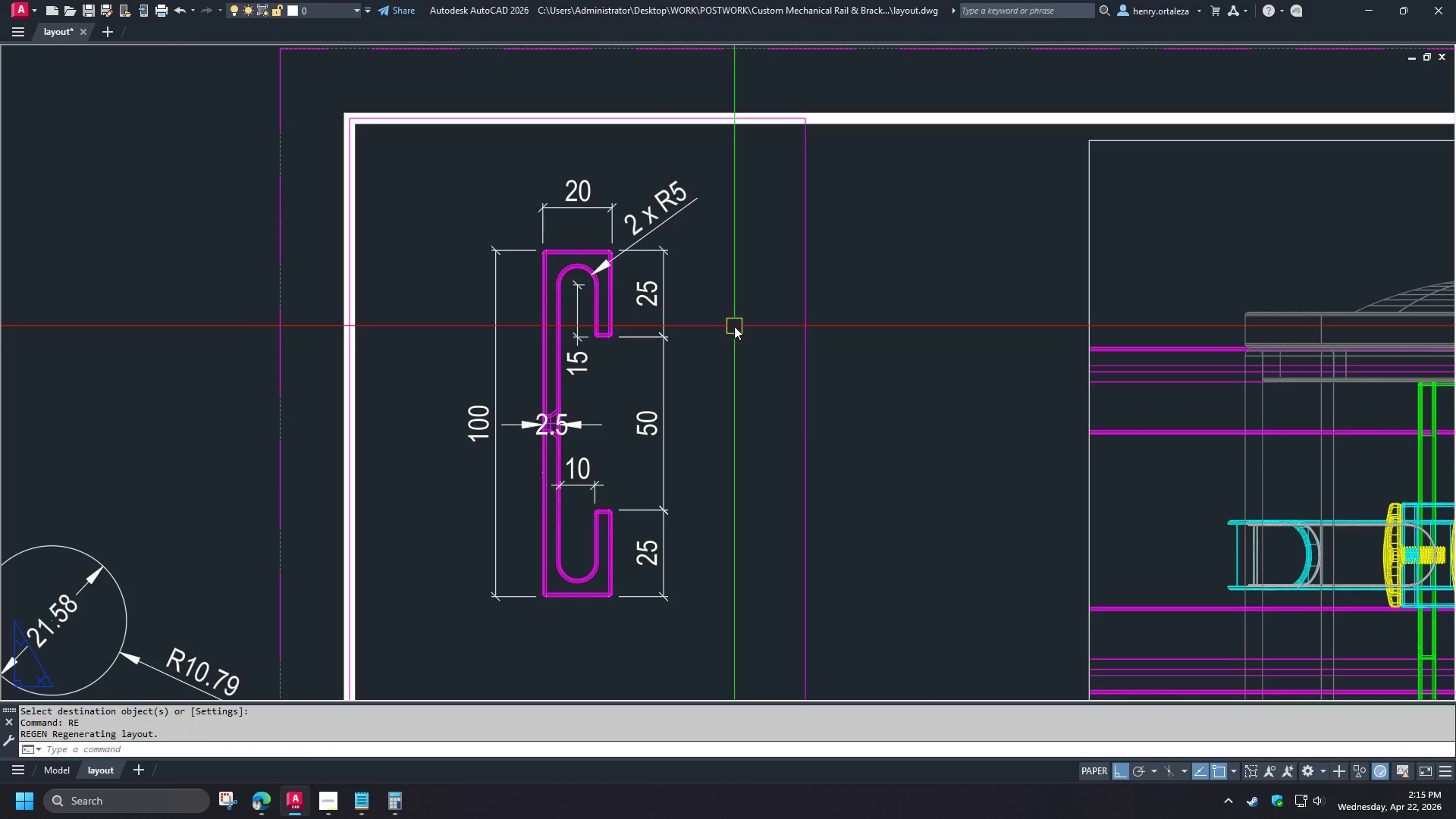 
type(dr)
 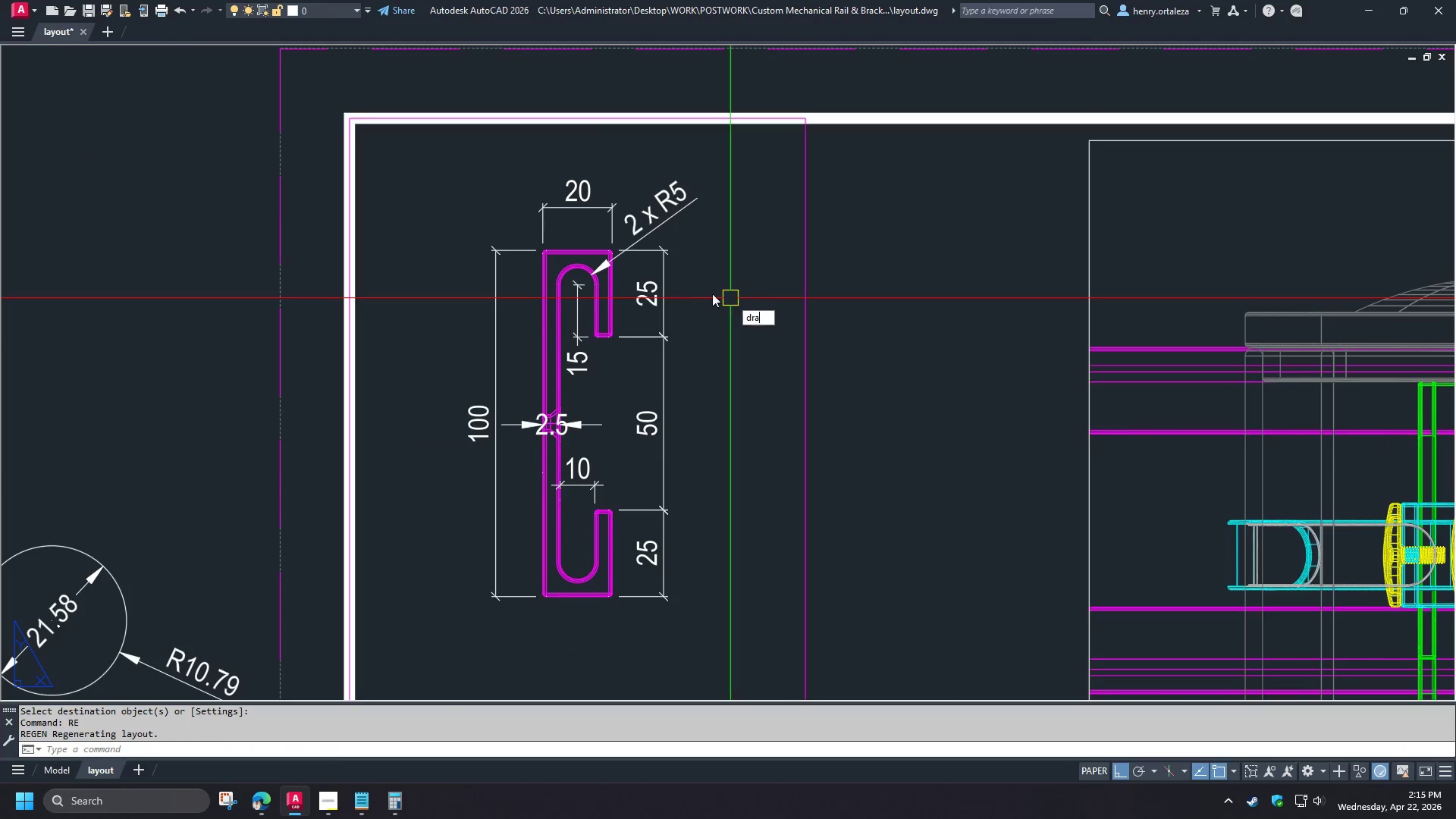 
key(A)
 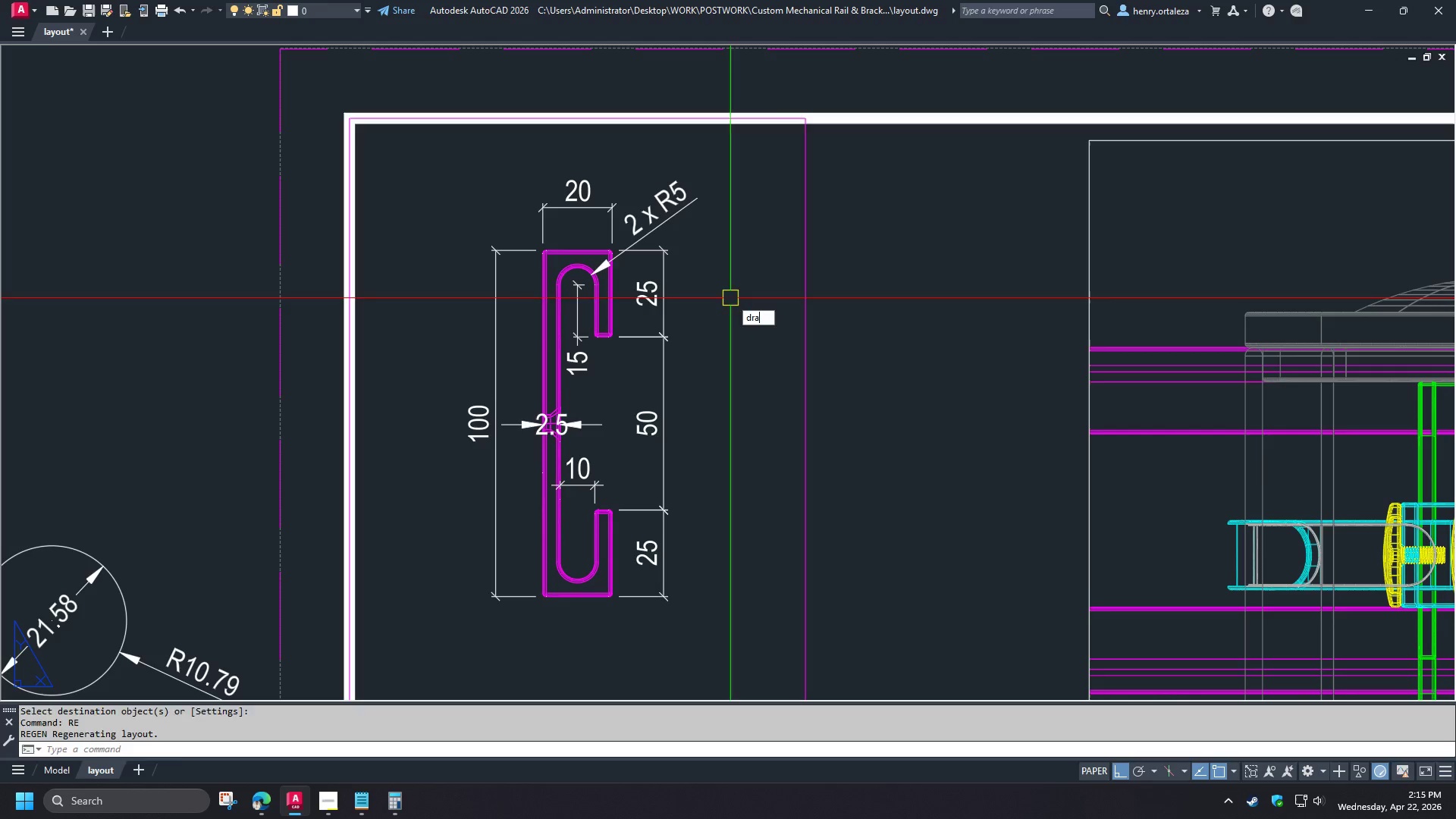 
scroll: coordinate [592, 444], scroll_direction: down, amount: 1.0
 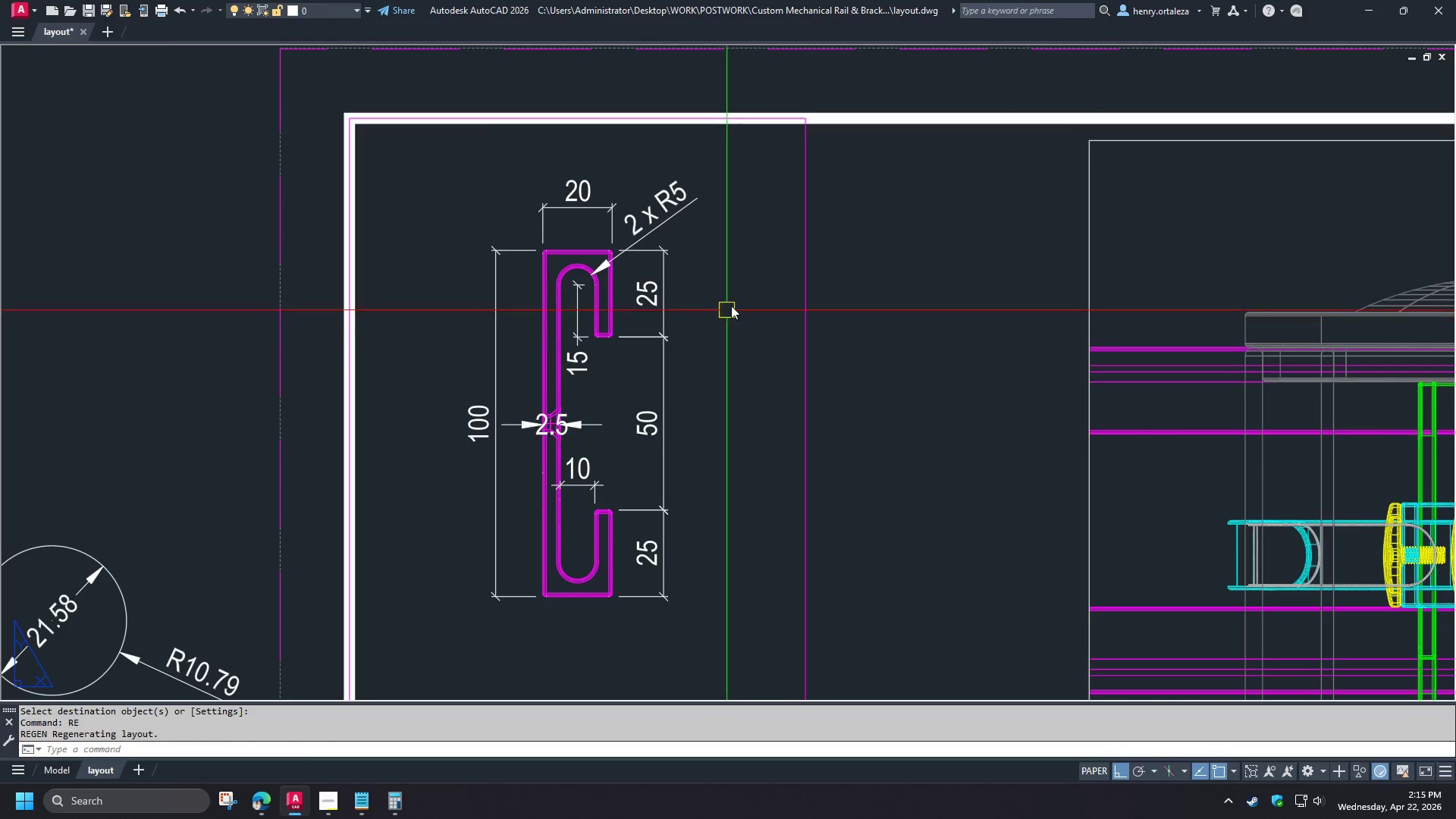 
key(Space)
 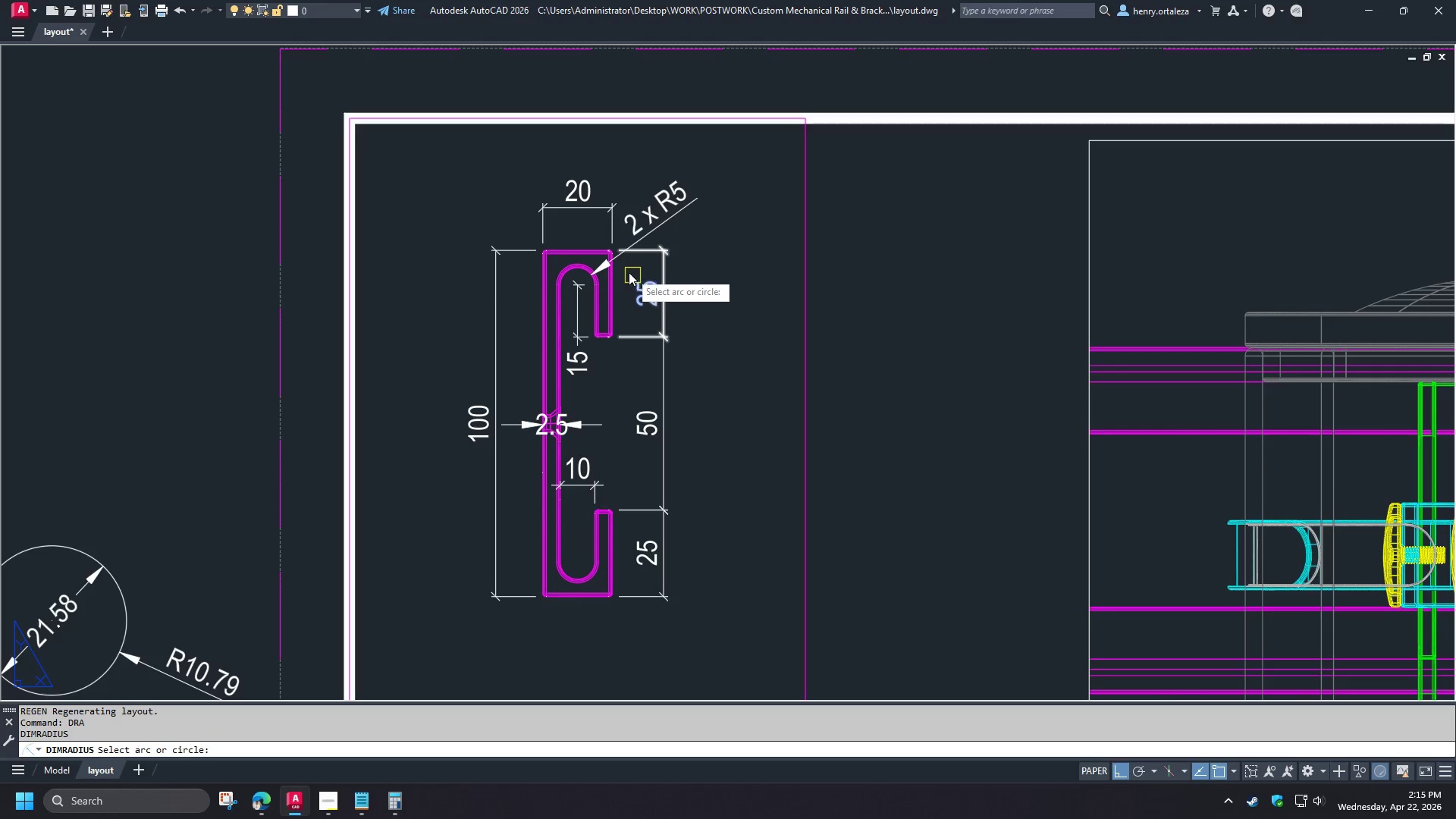 
left_click([536, 288])
 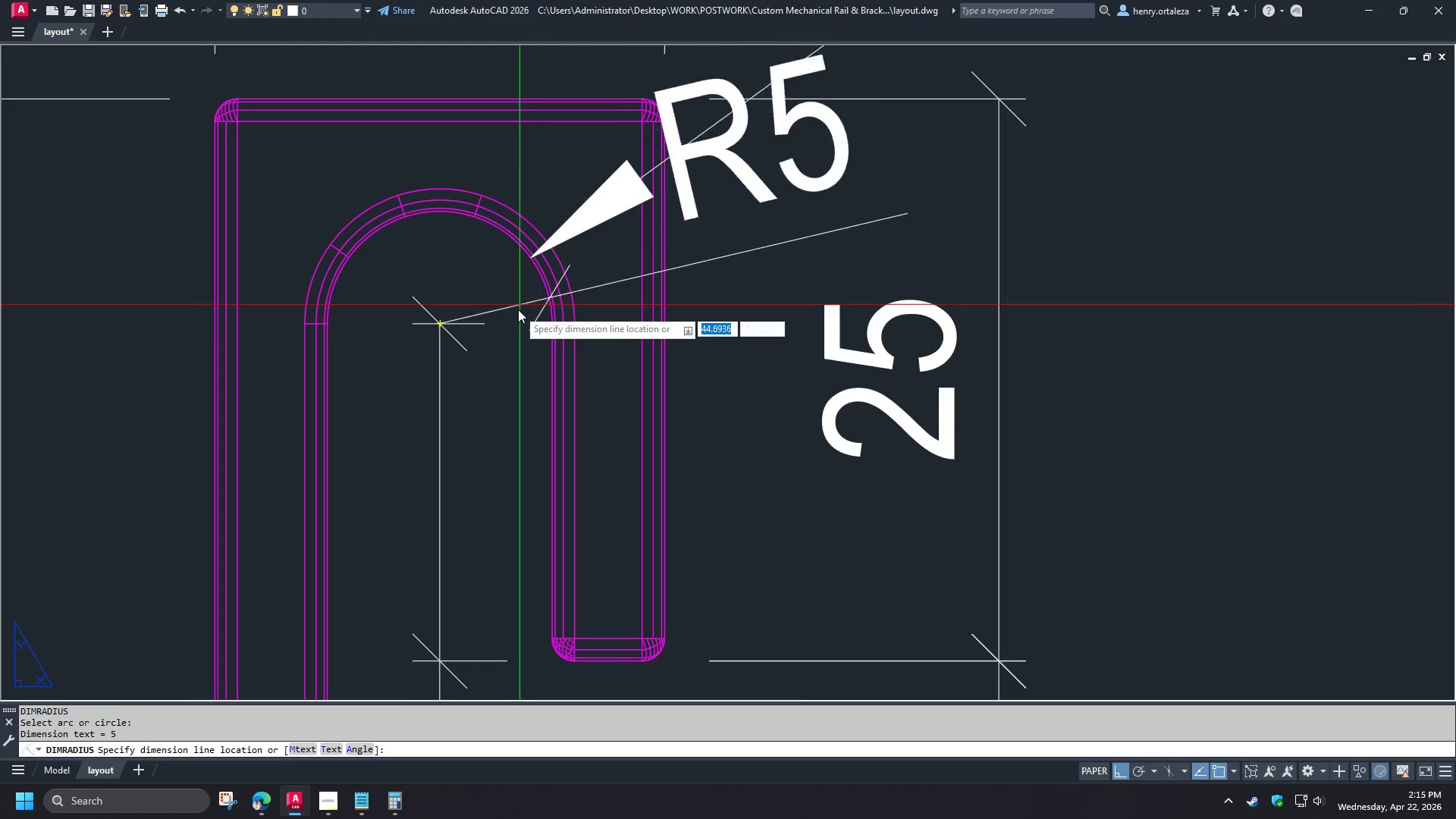 
key(Escape)
 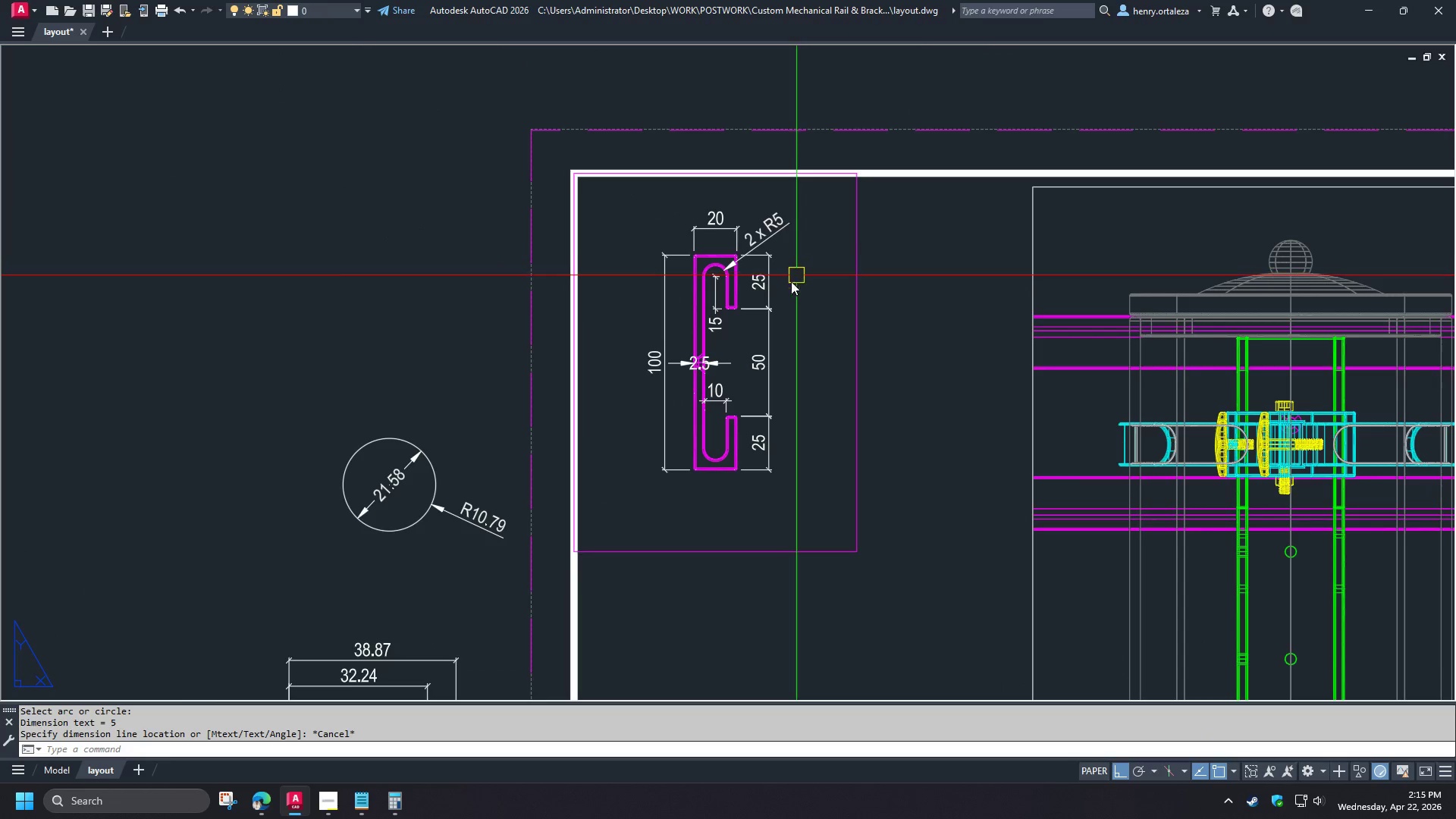 
scroll: coordinate [595, 288], scroll_direction: up, amount: 4.0
 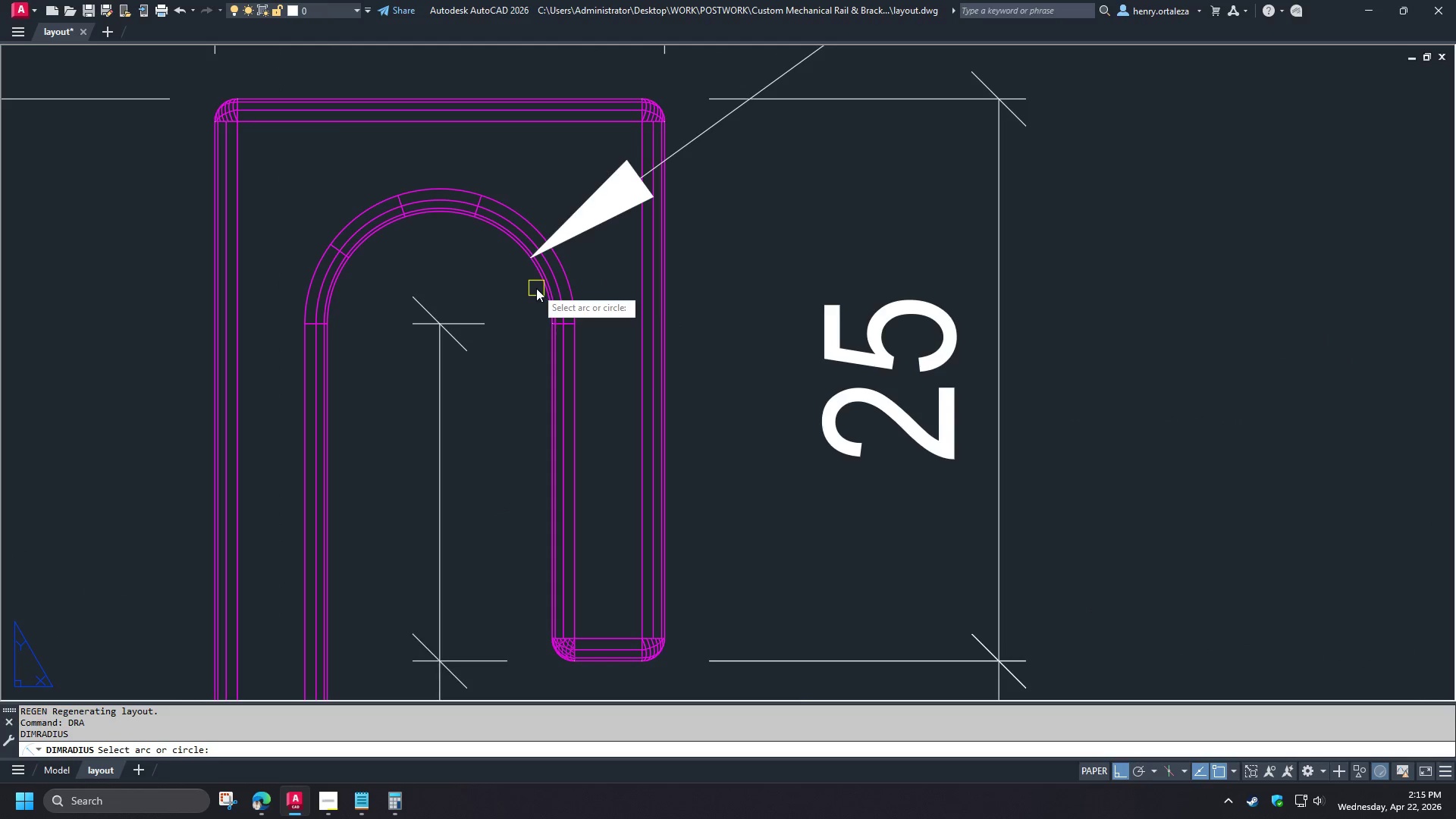 
scroll: coordinate [786, 262], scroll_direction: down, amount: 5.0
 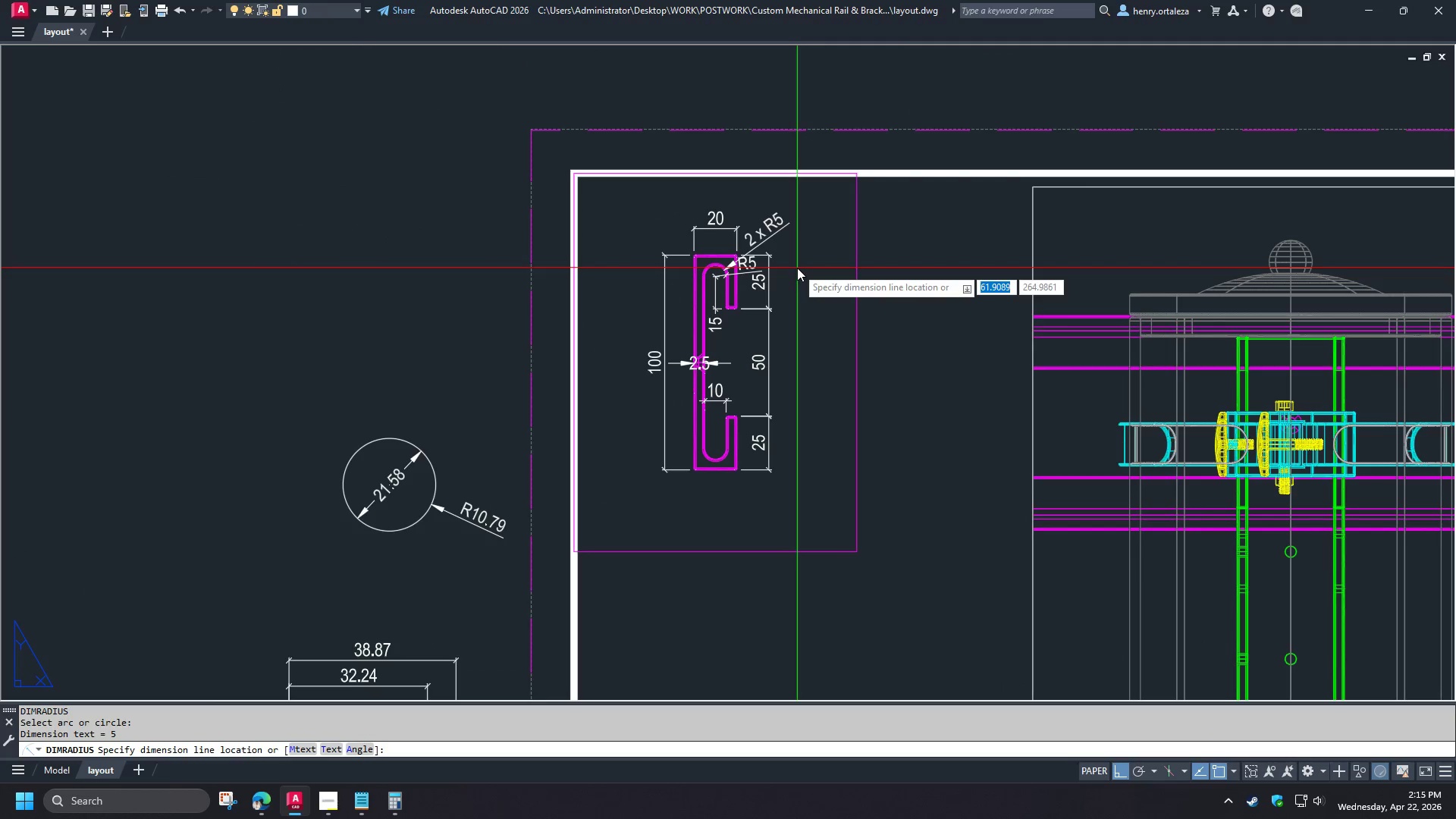 
wait(5.28)
 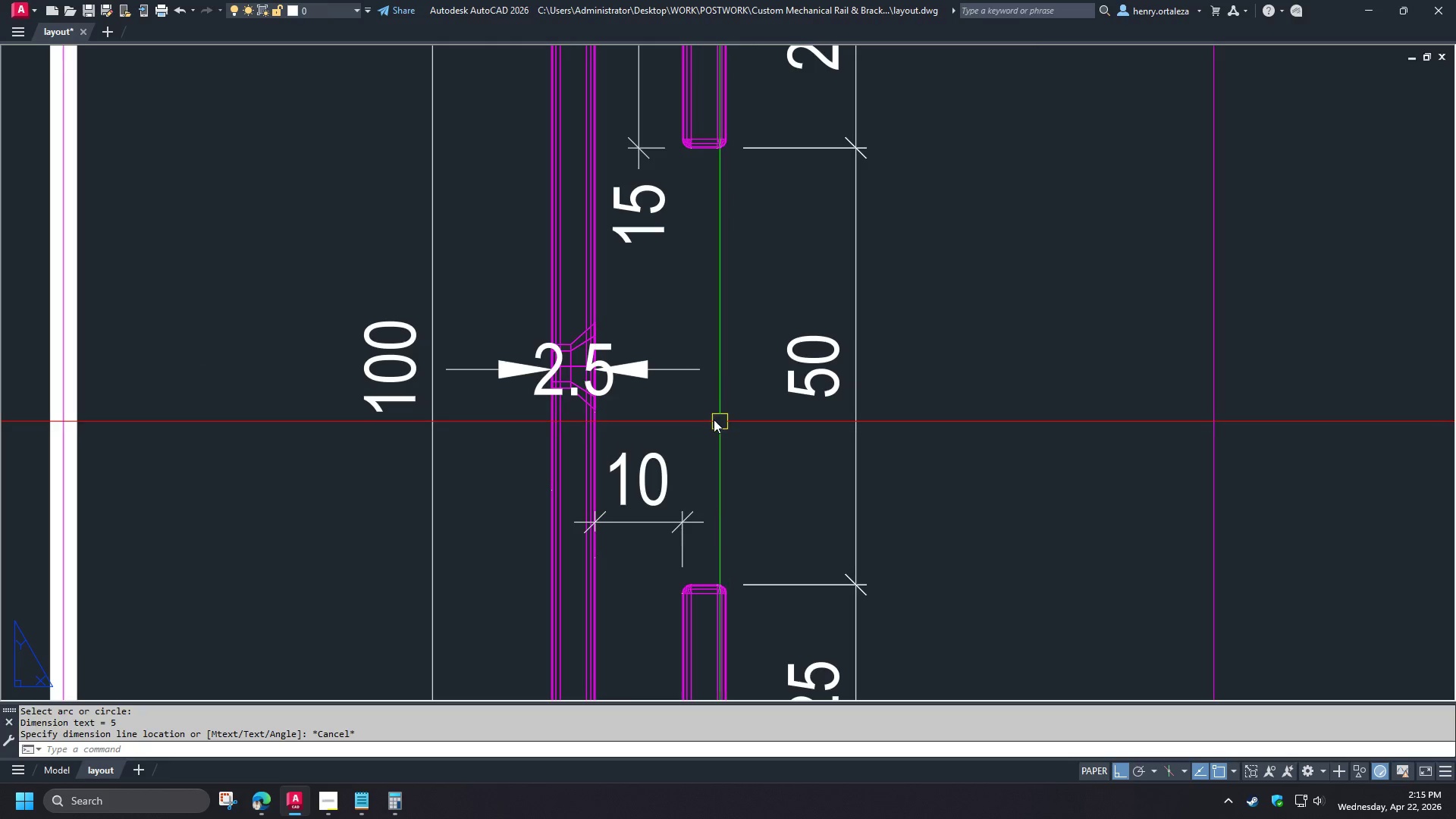 
left_click([654, 378])
 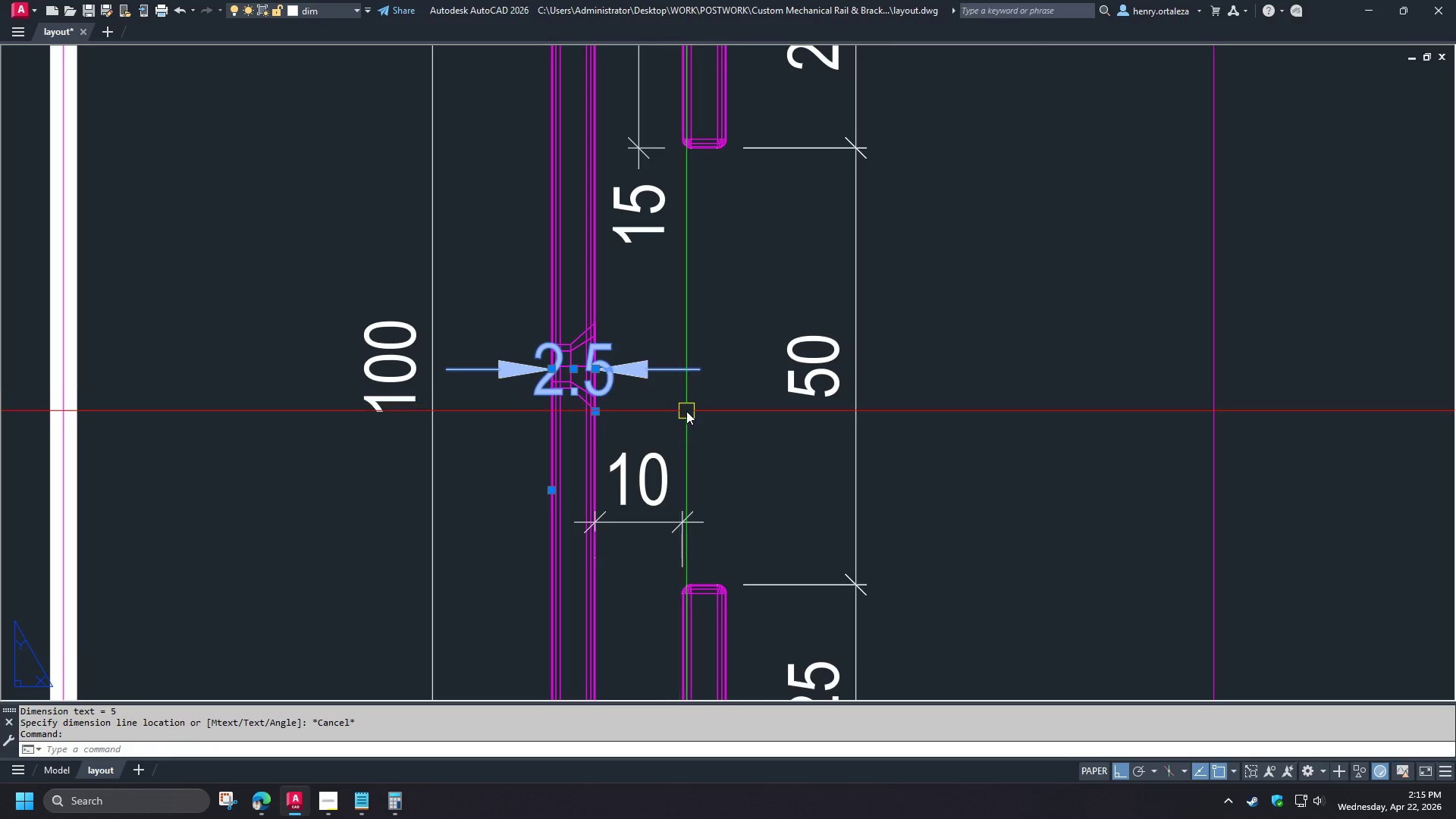 
key(Control+1)
 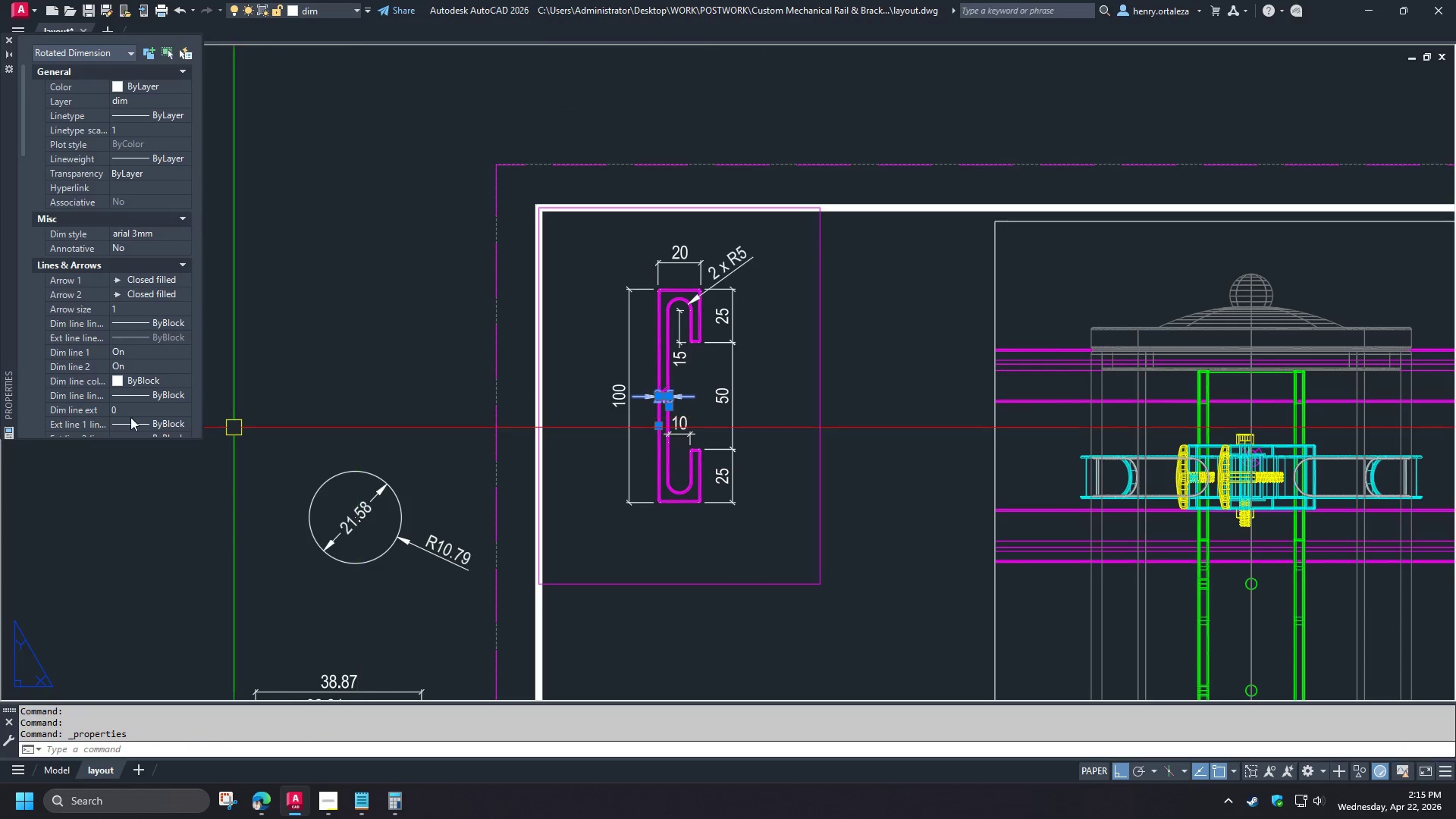 
scroll: coordinate [730, 430], scroll_direction: up, amount: 3.0
 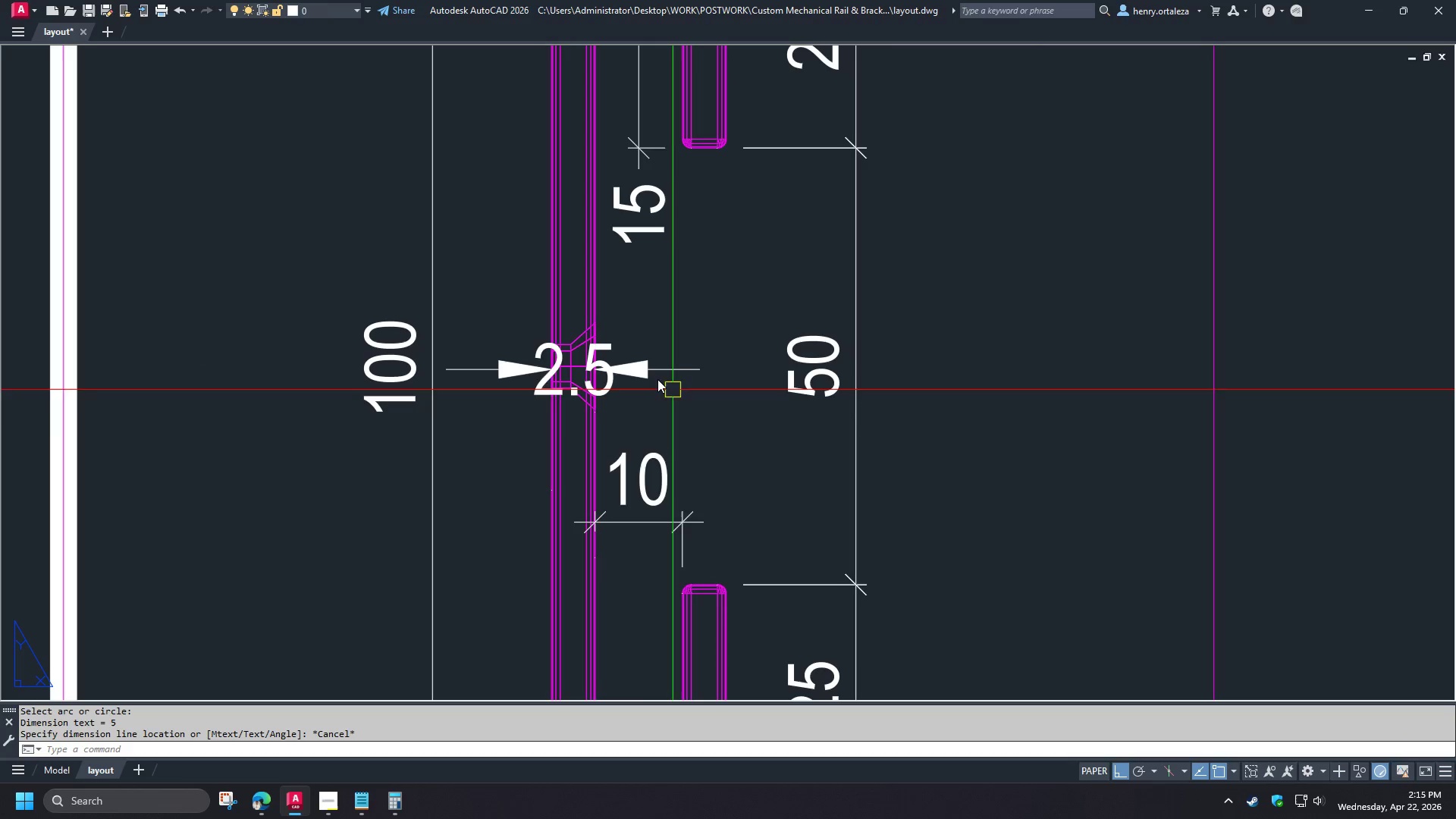 
scroll: coordinate [692, 404], scroll_direction: down, amount: 3.0
 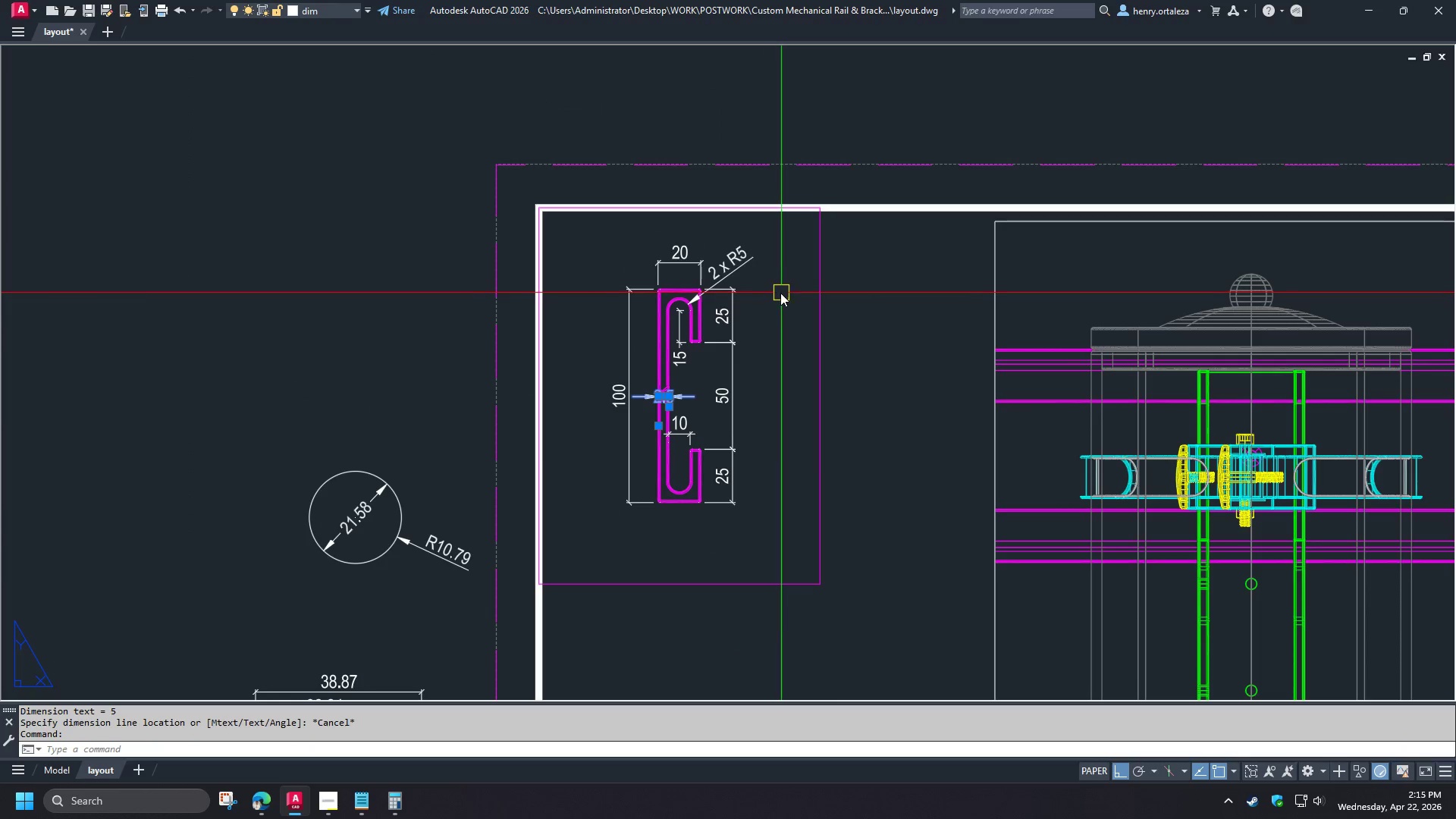 
wait(6.27)
 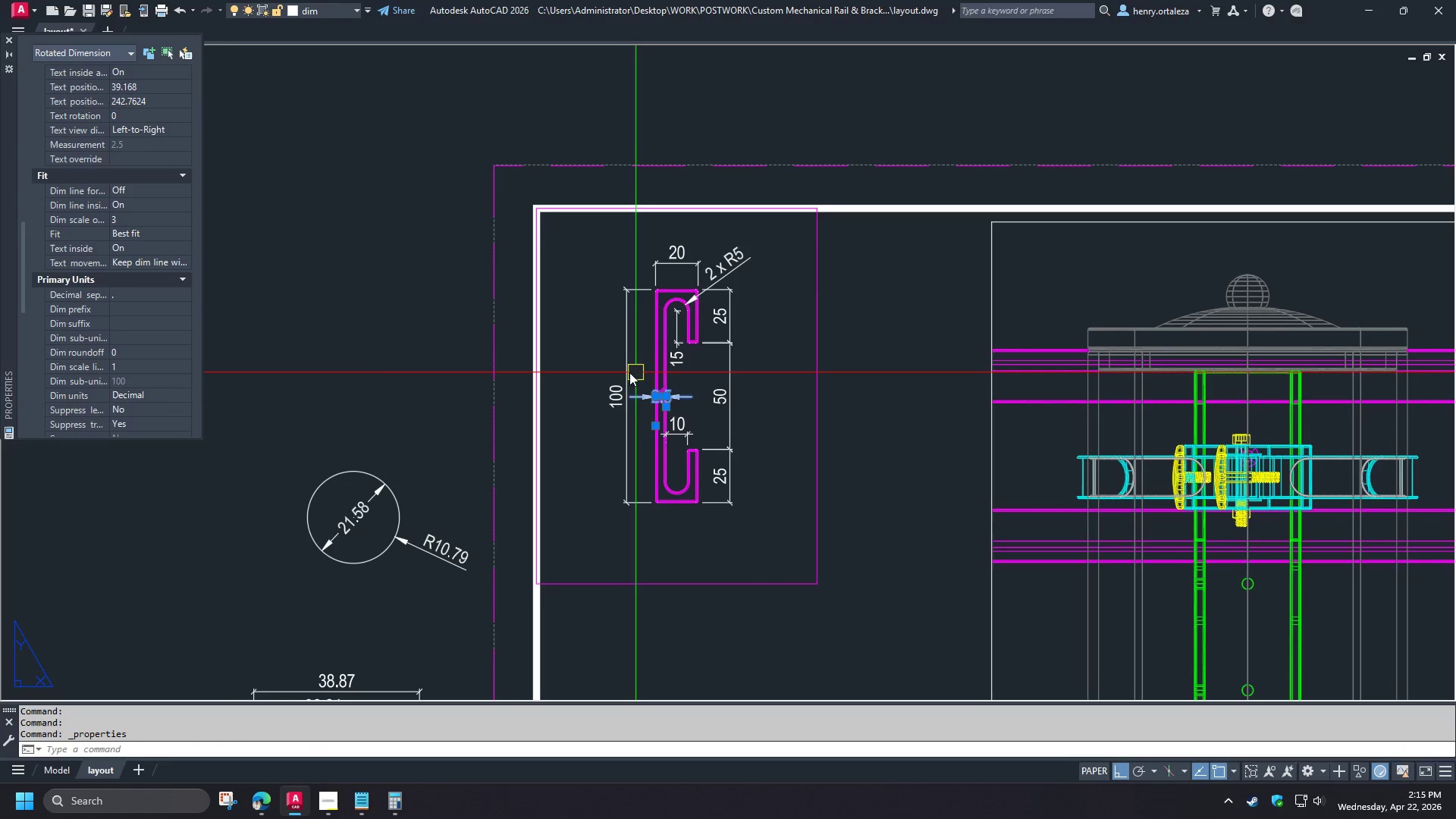 
key(Escape)
 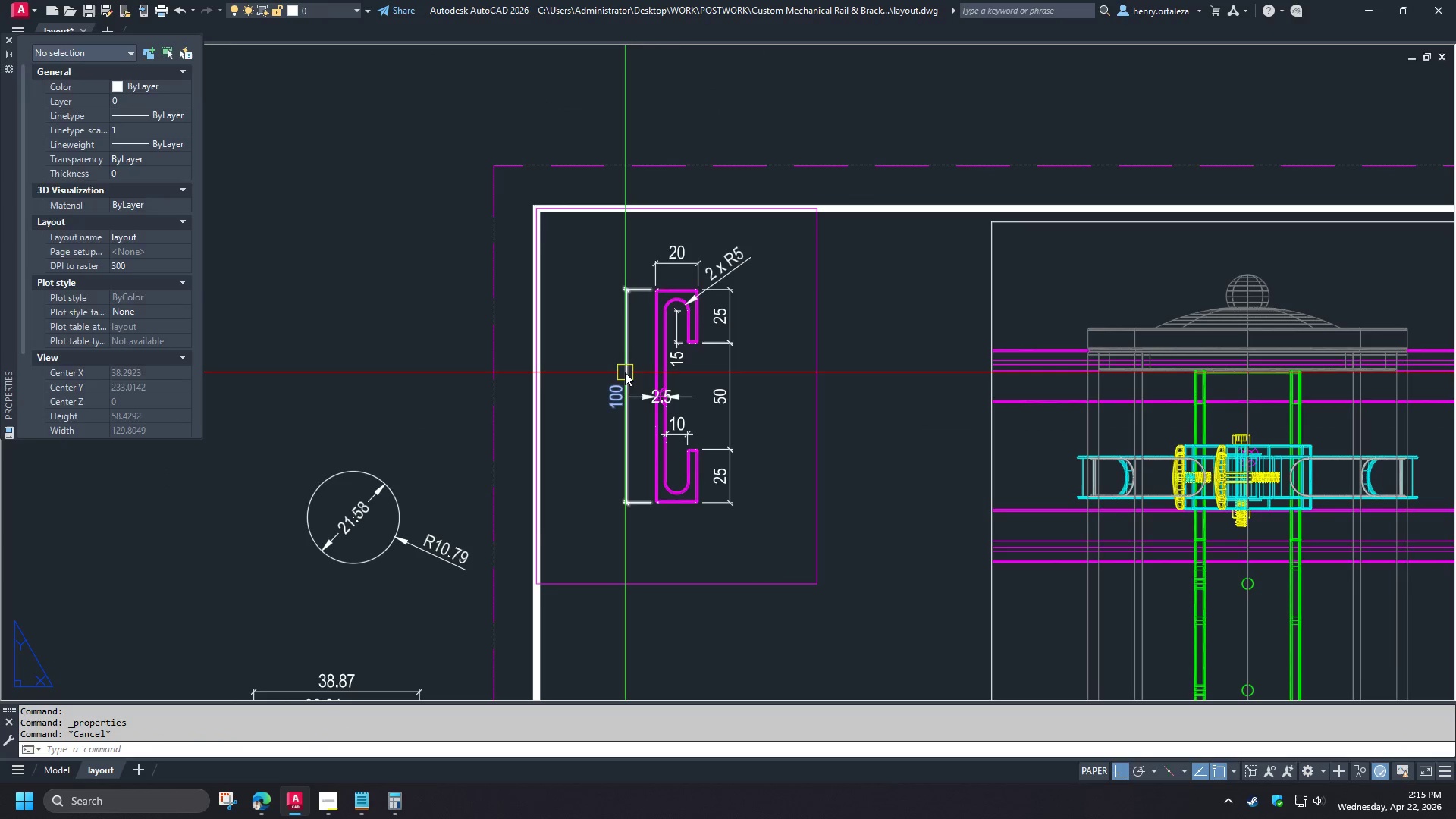 
left_click([625, 372])
 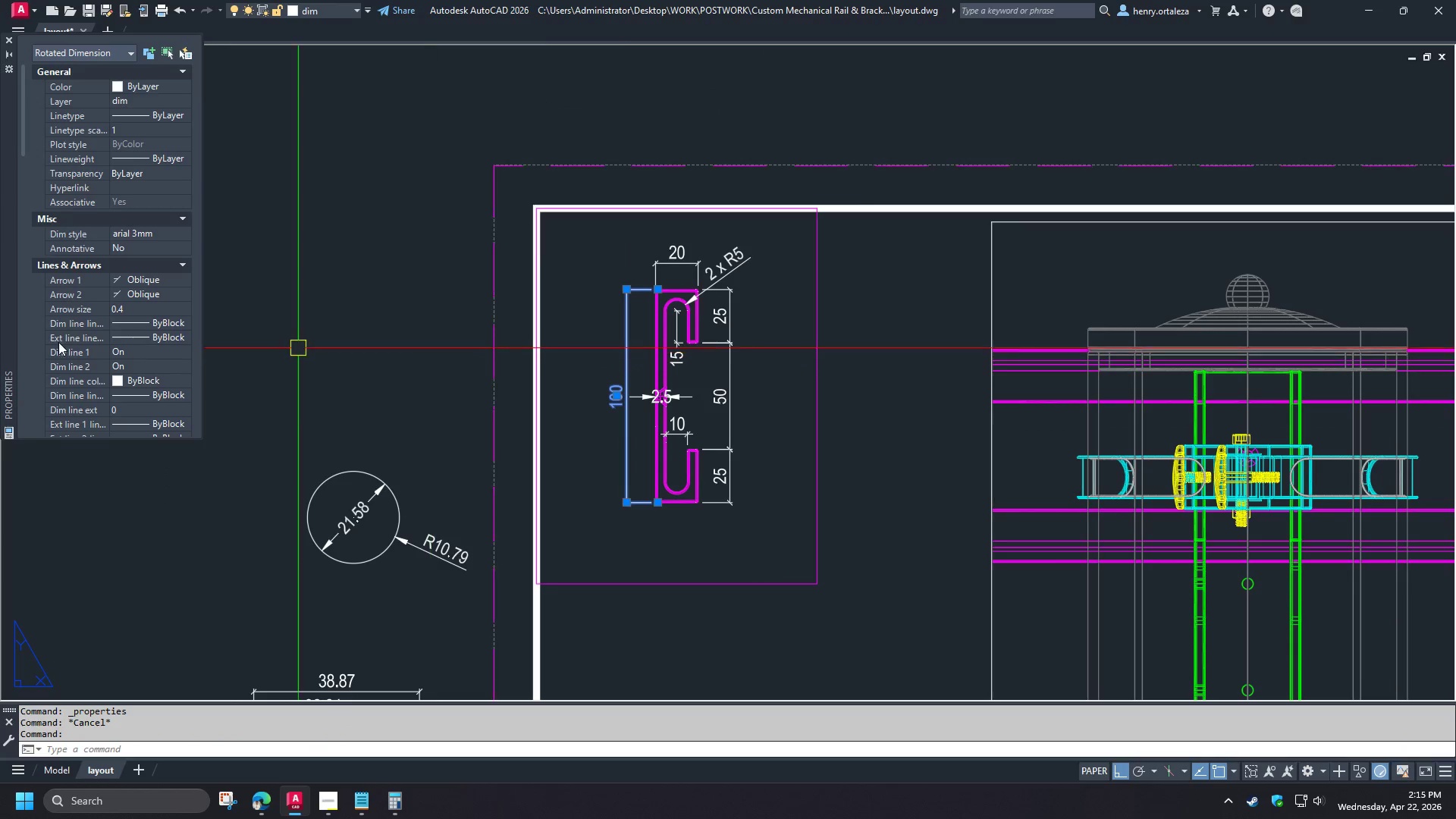 
scroll: coordinate [90, 394], scroll_direction: down, amount: 7.0
 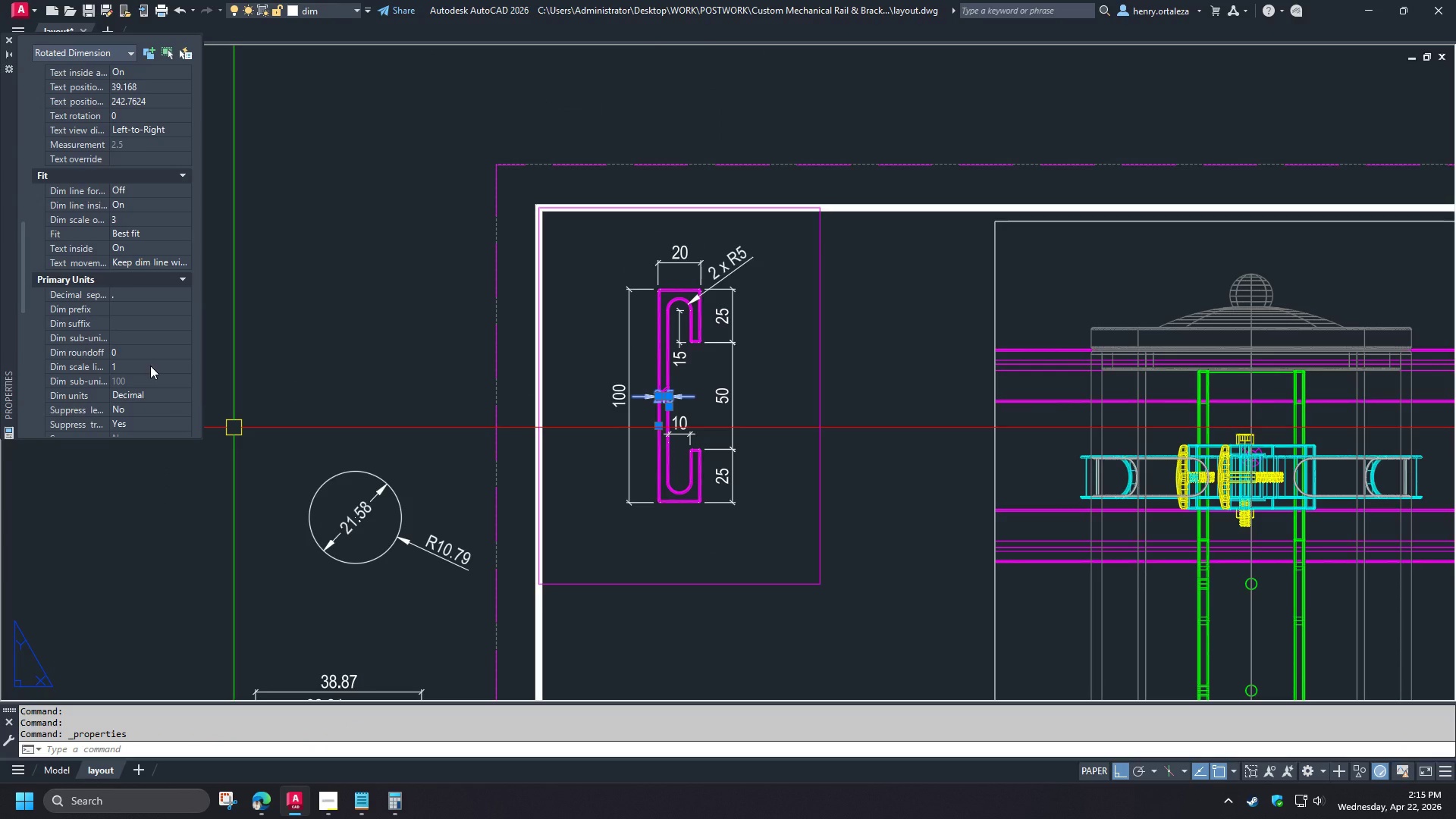 
scroll: coordinate [642, 372], scroll_direction: none, amount: 0.0
 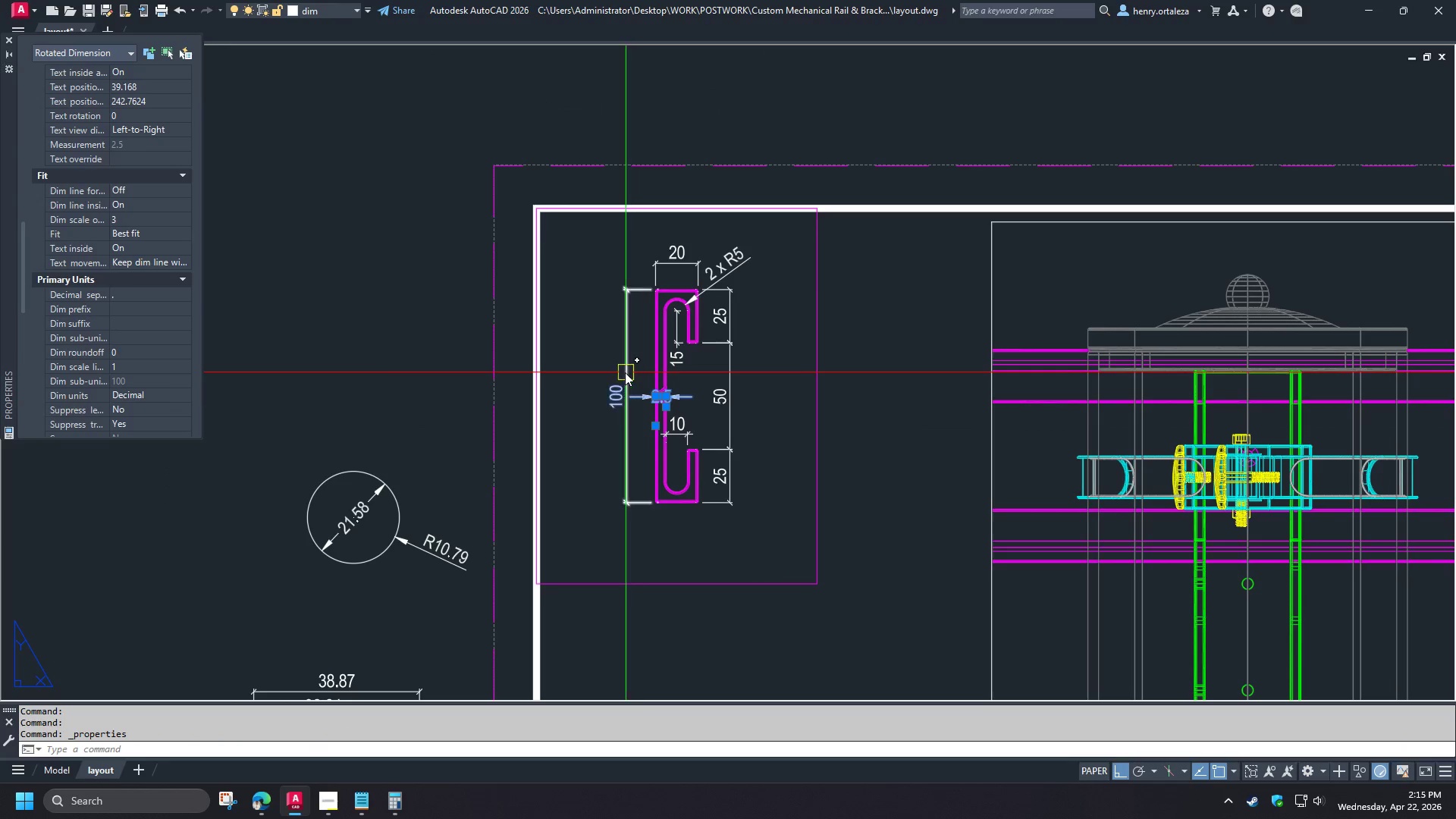 
wait(5.36)
 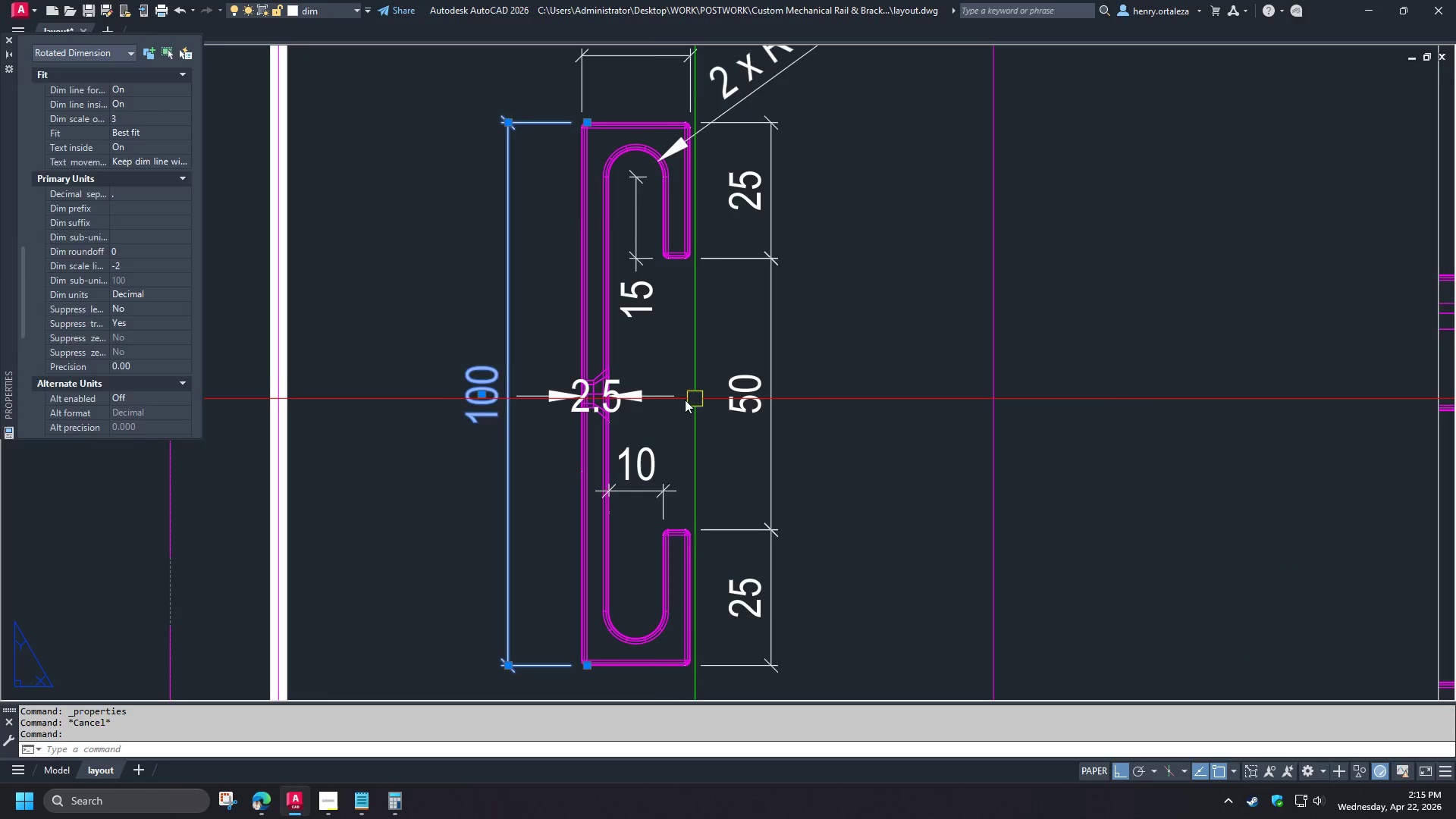 
key(Escape)
 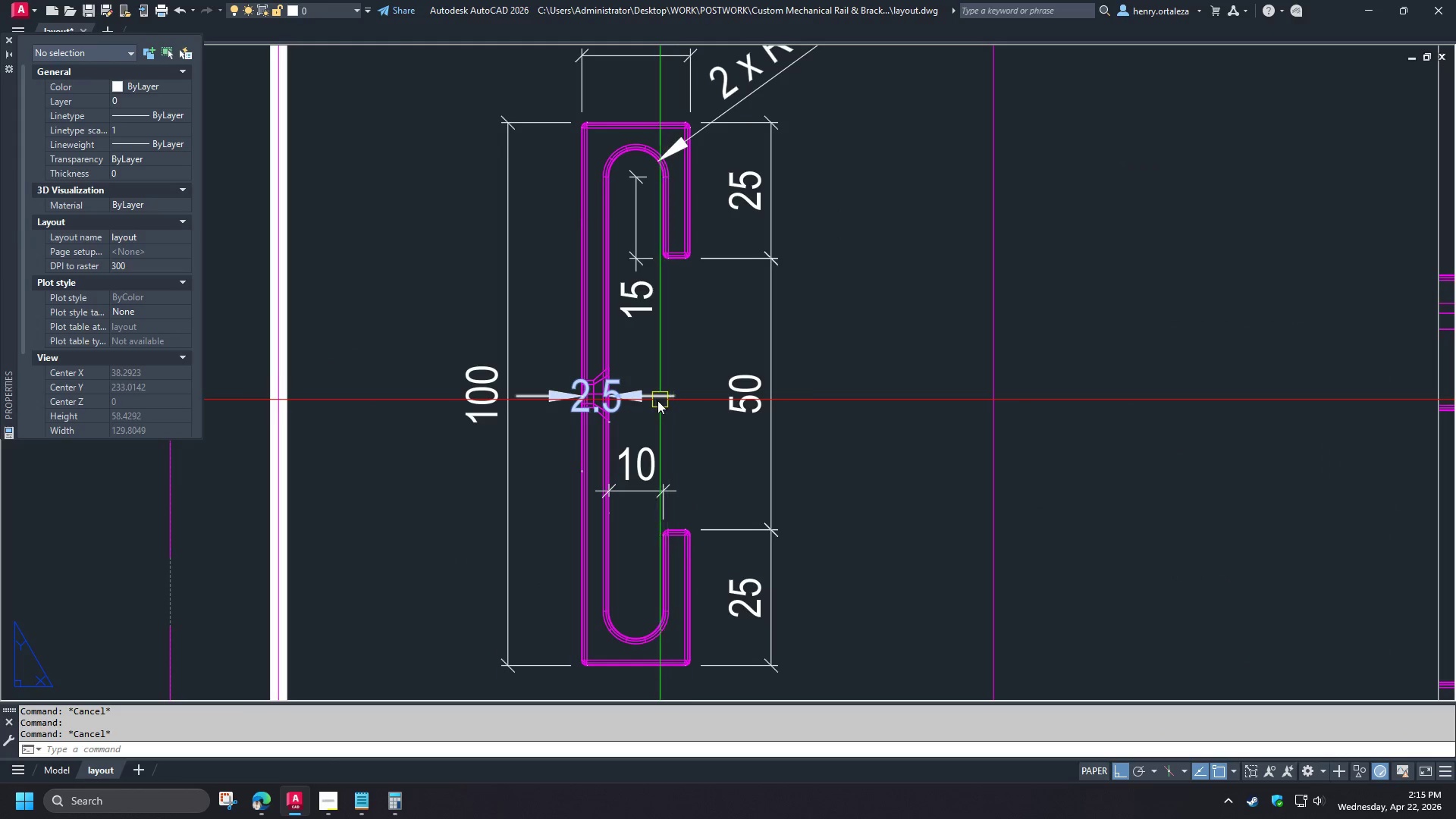 
left_click([657, 400])
 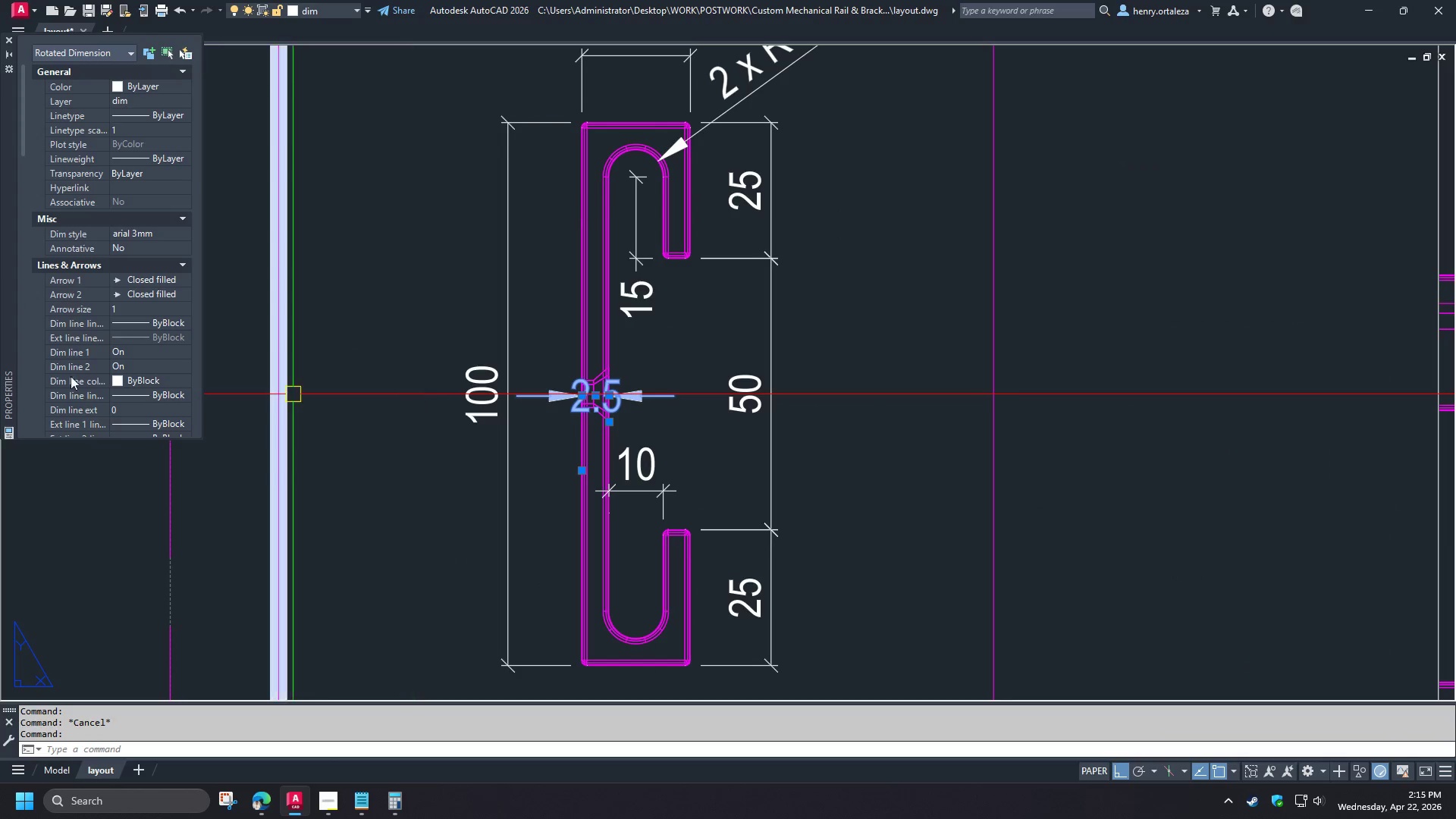 
scroll: coordinate [74, 361], scroll_direction: down, amount: 8.0
 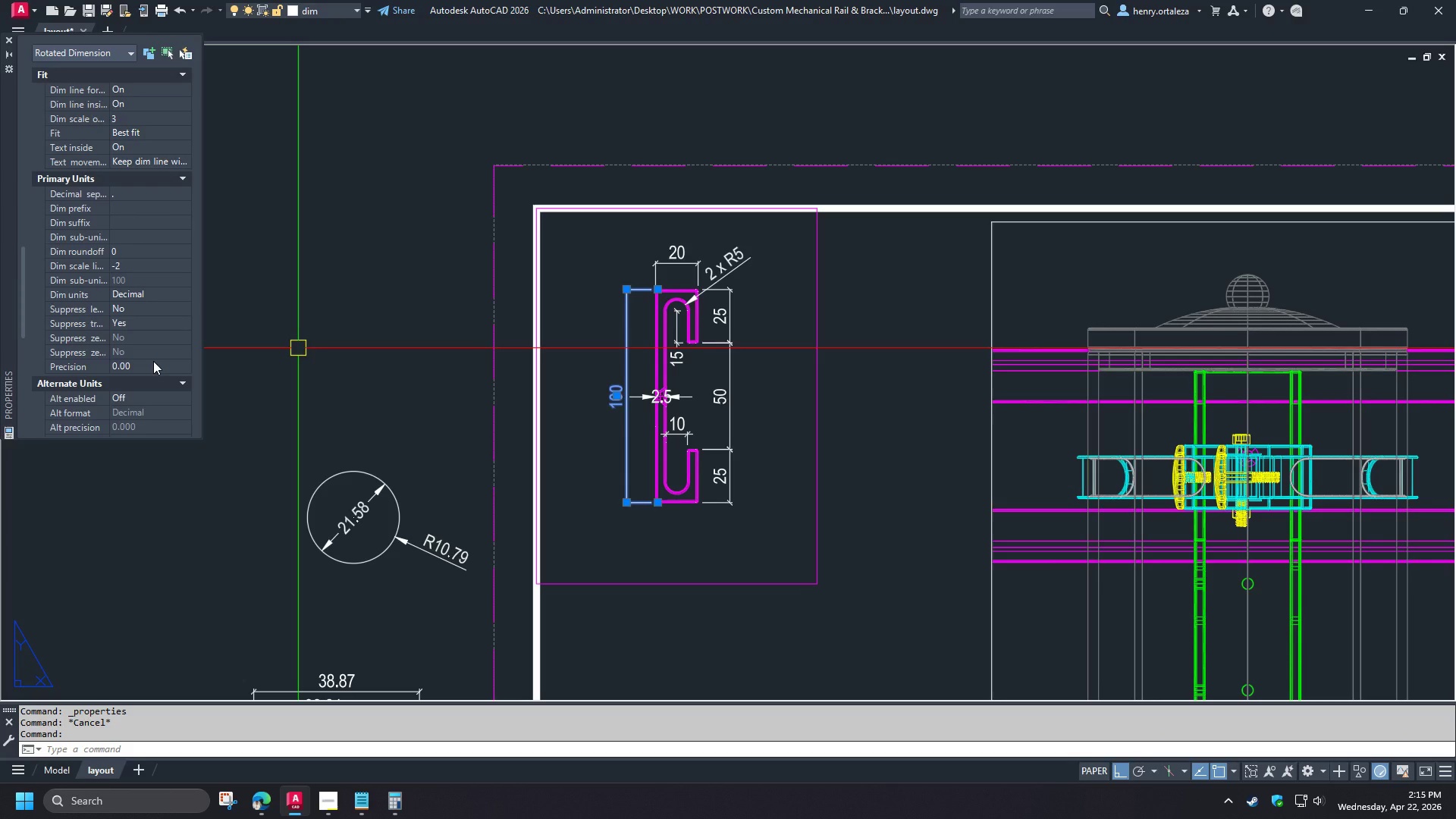 
left_click([147, 266])
 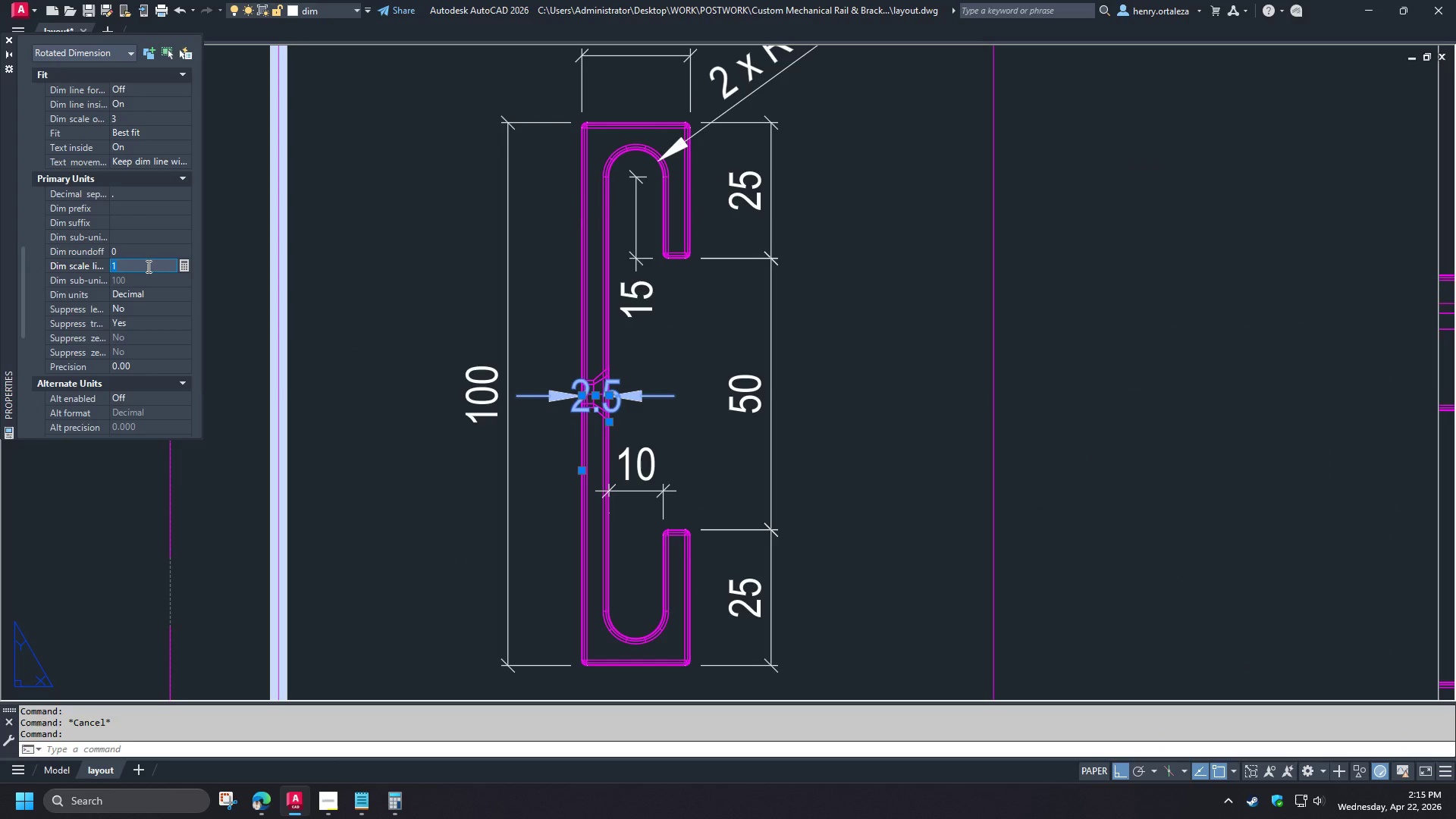 
key(NumpadSubtract)
 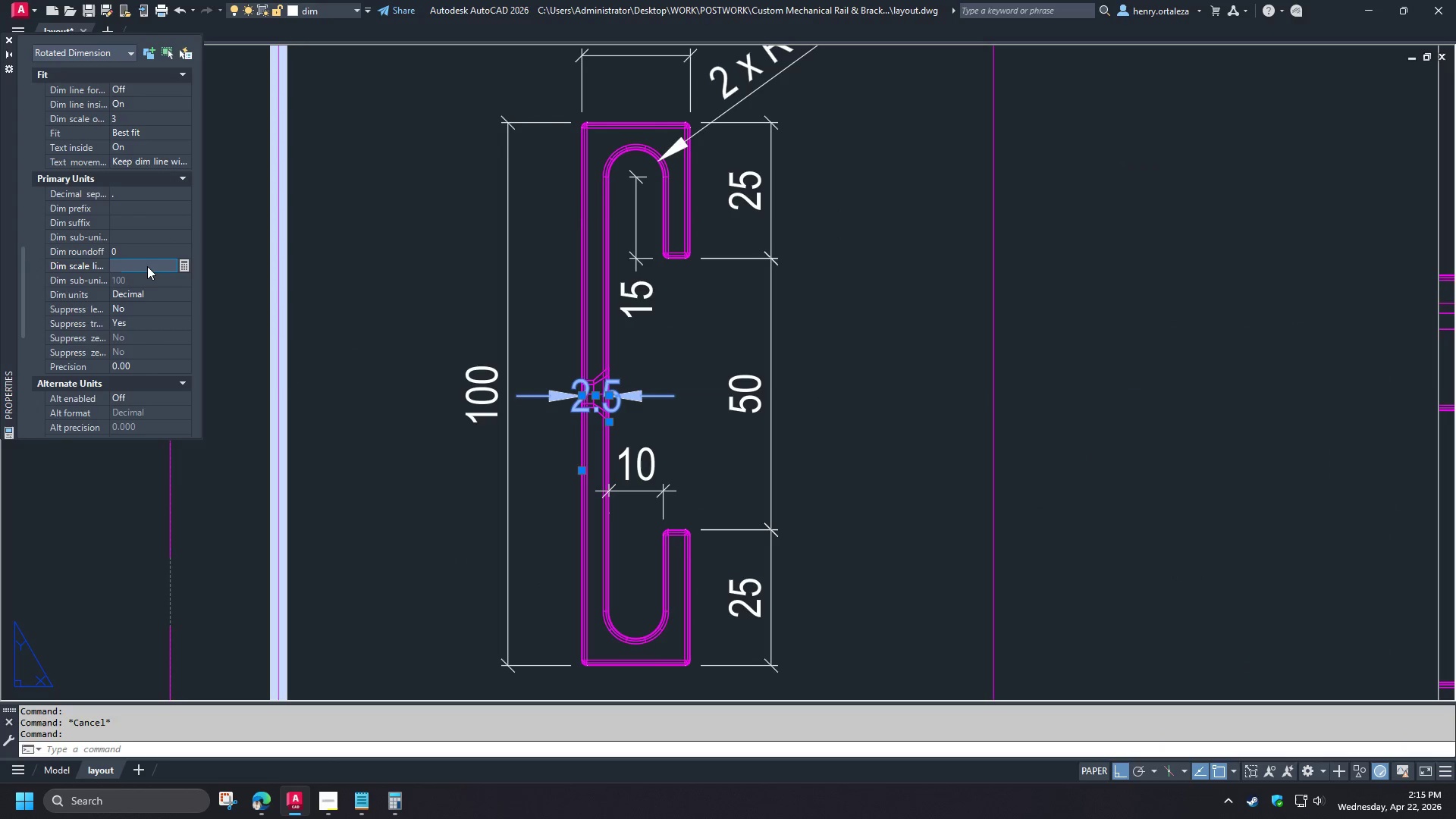 
key(Numpad2)
 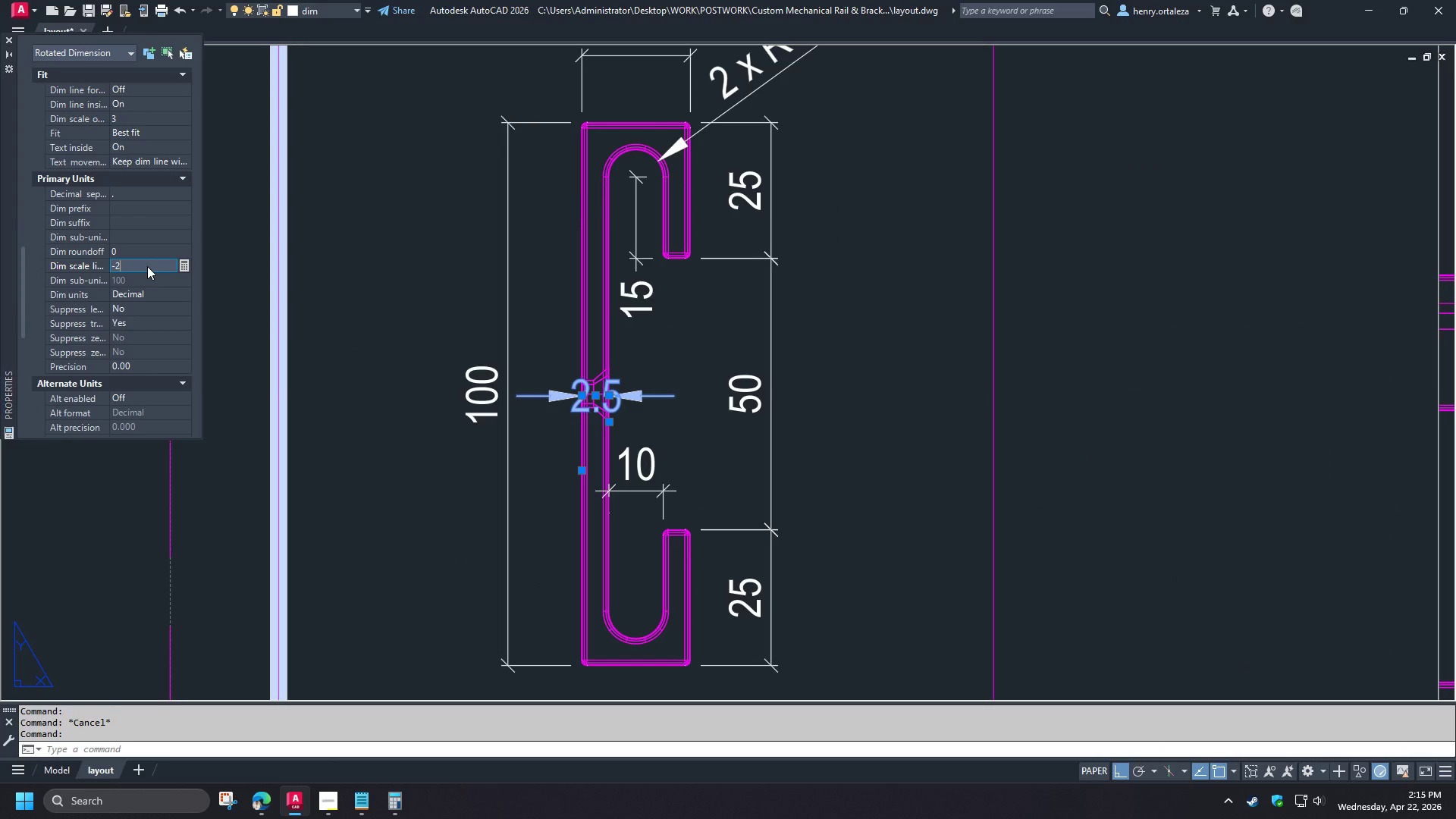 
key(NumpadEnter)
 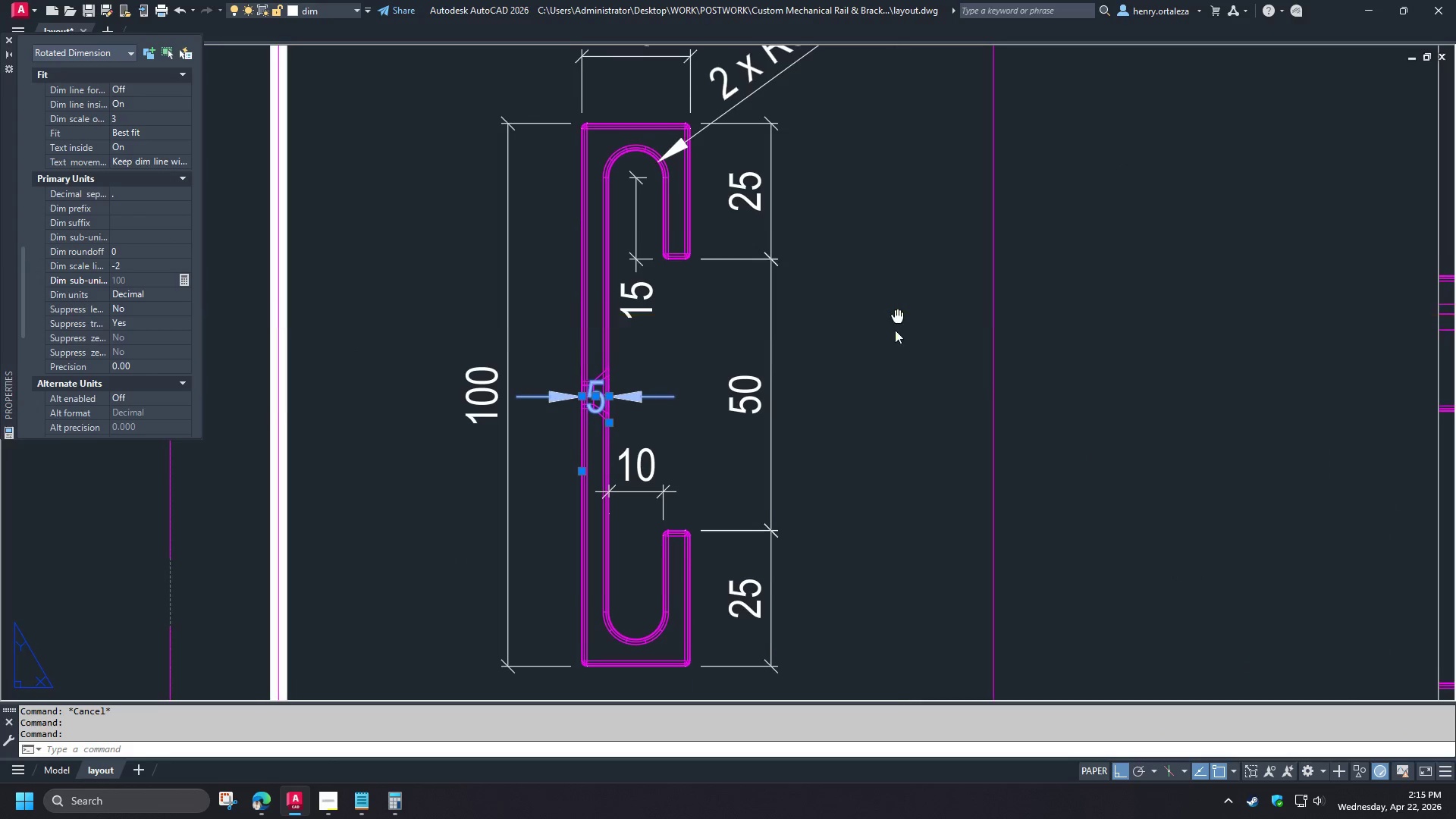 
scroll: coordinate [698, 399], scroll_direction: up, amount: 2.0
 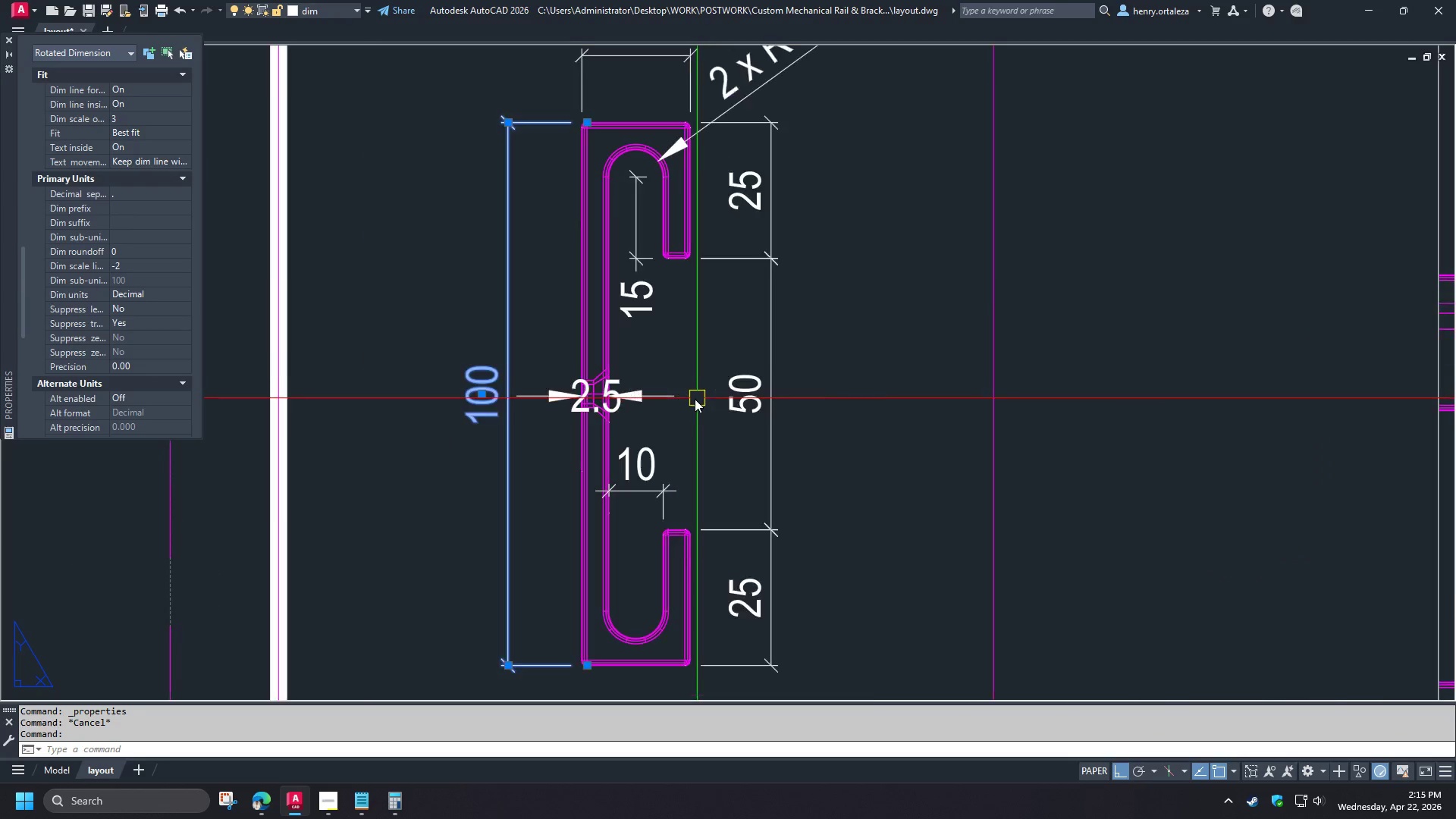 
key(Escape)
 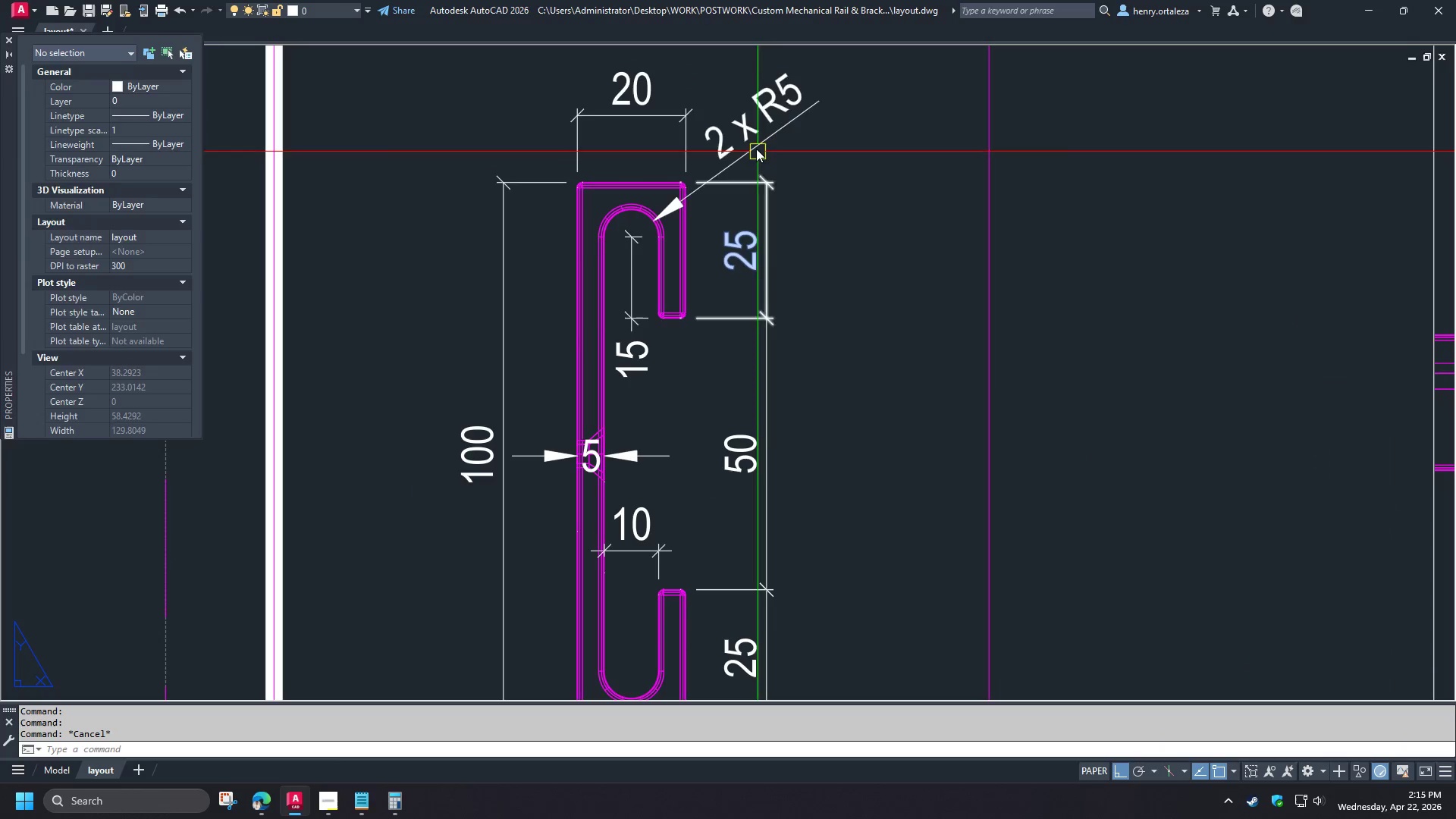 
left_click([756, 149])
 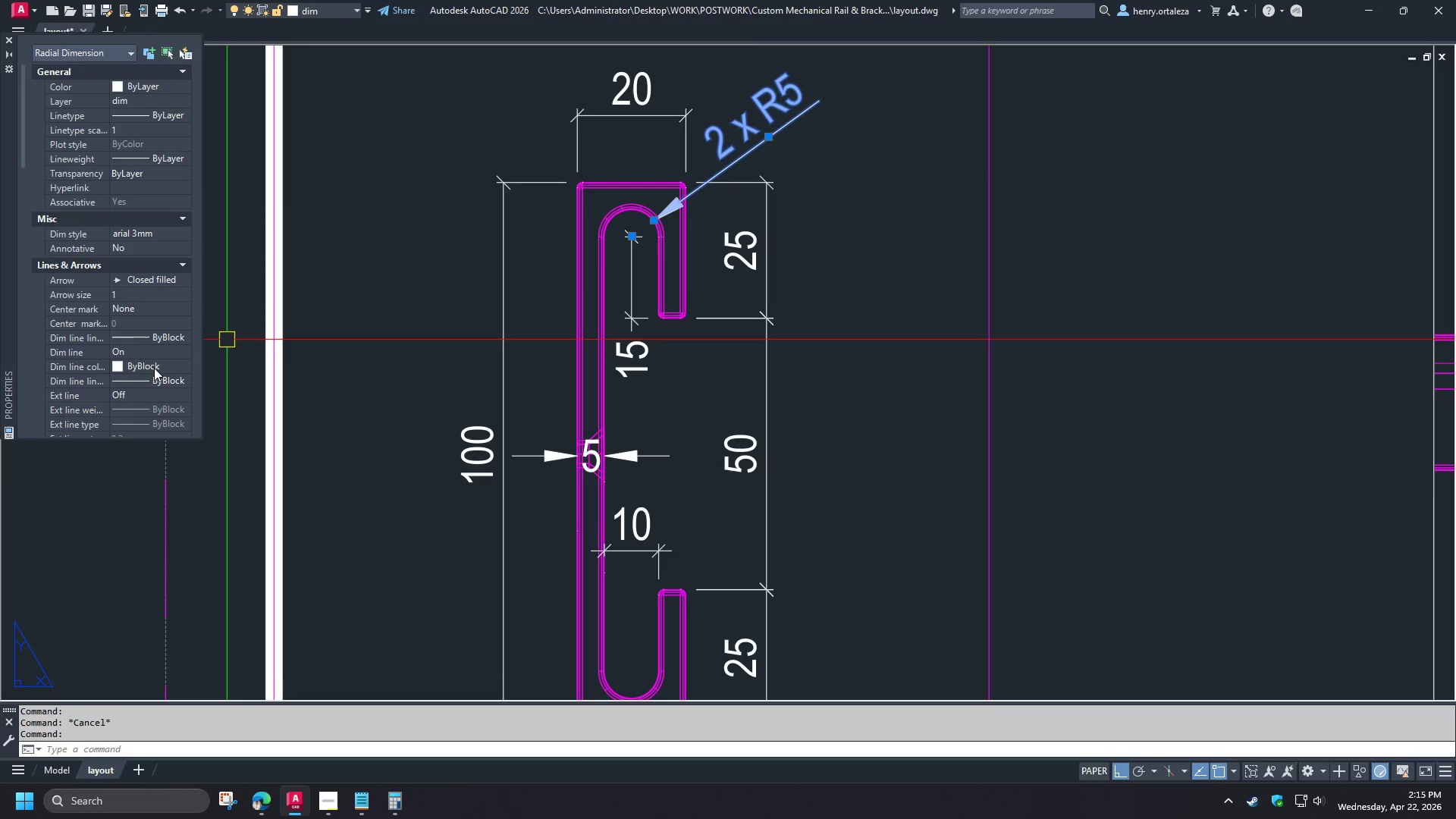 
scroll: coordinate [77, 370], scroll_direction: down, amount: 8.0
 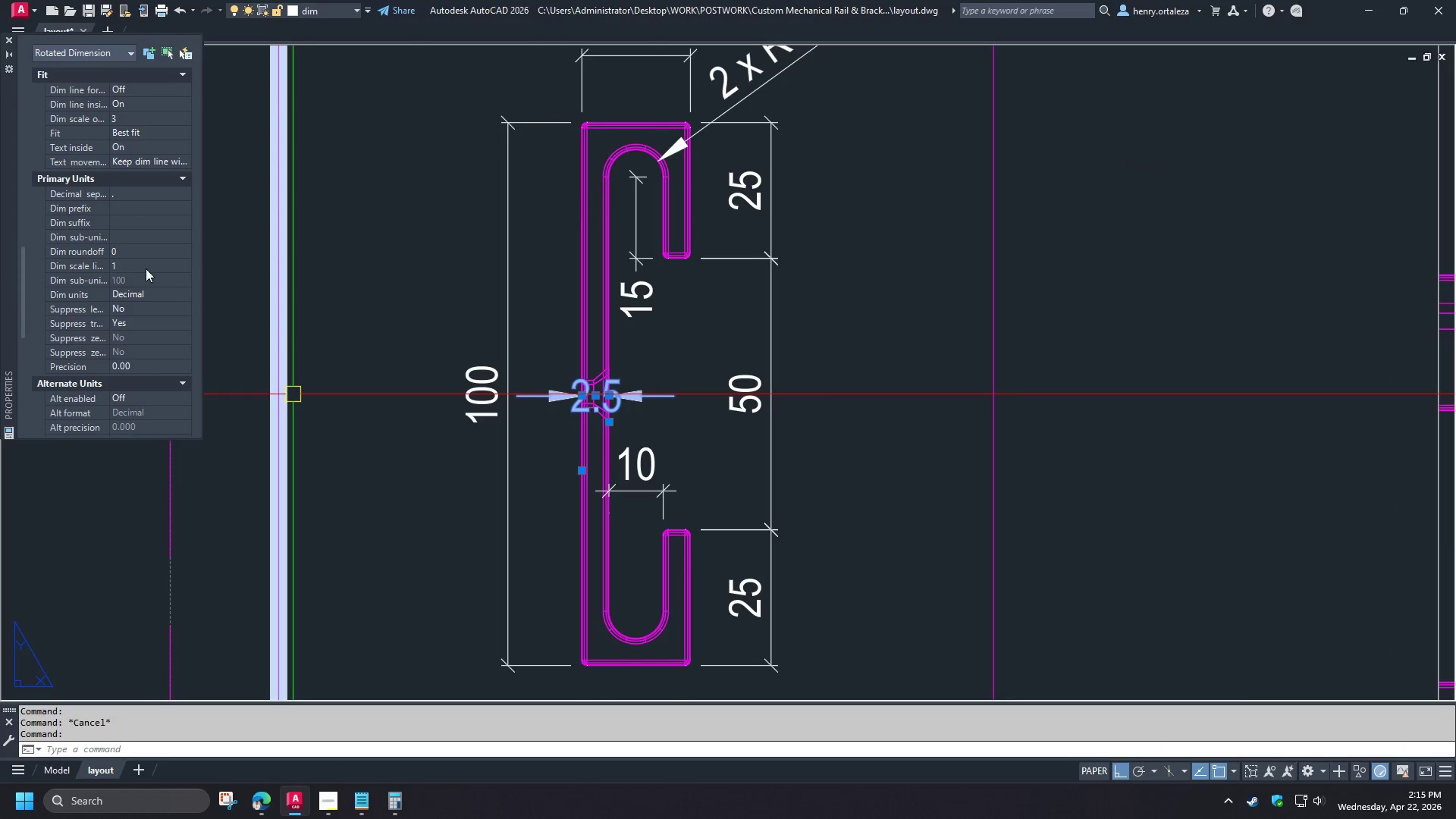 
key(Escape)
 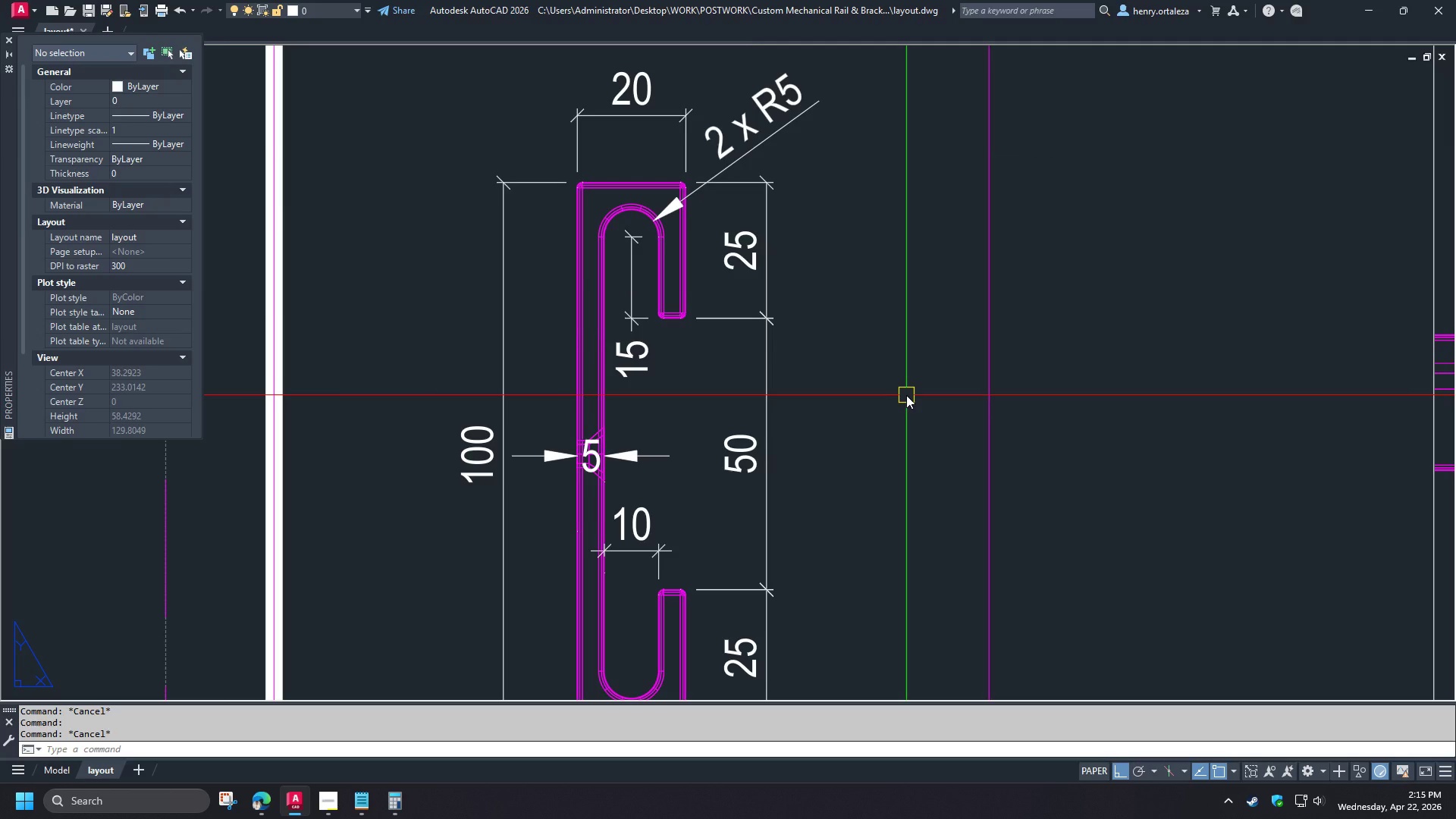 
key(Control+1)
 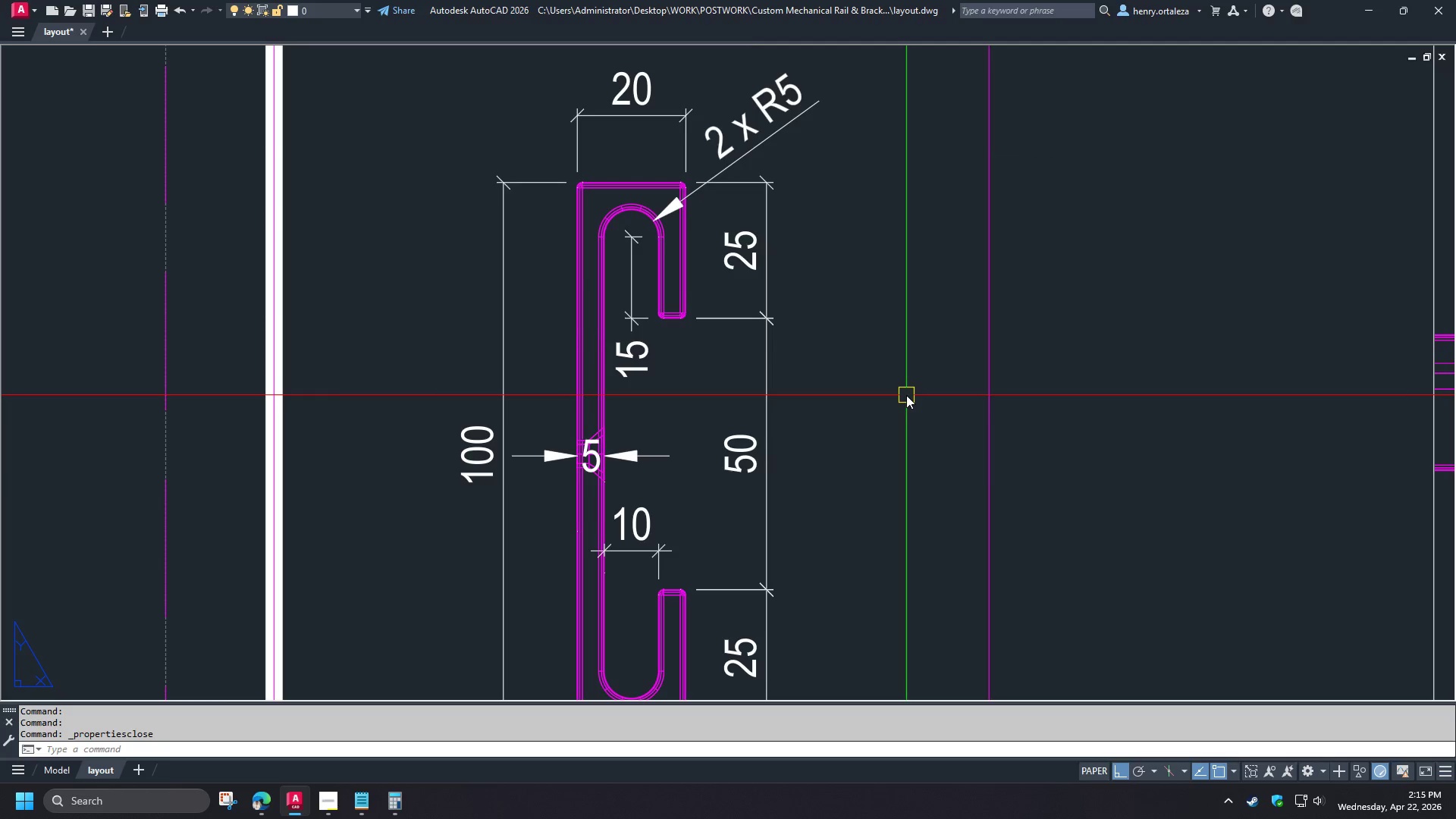 
key(Escape)
 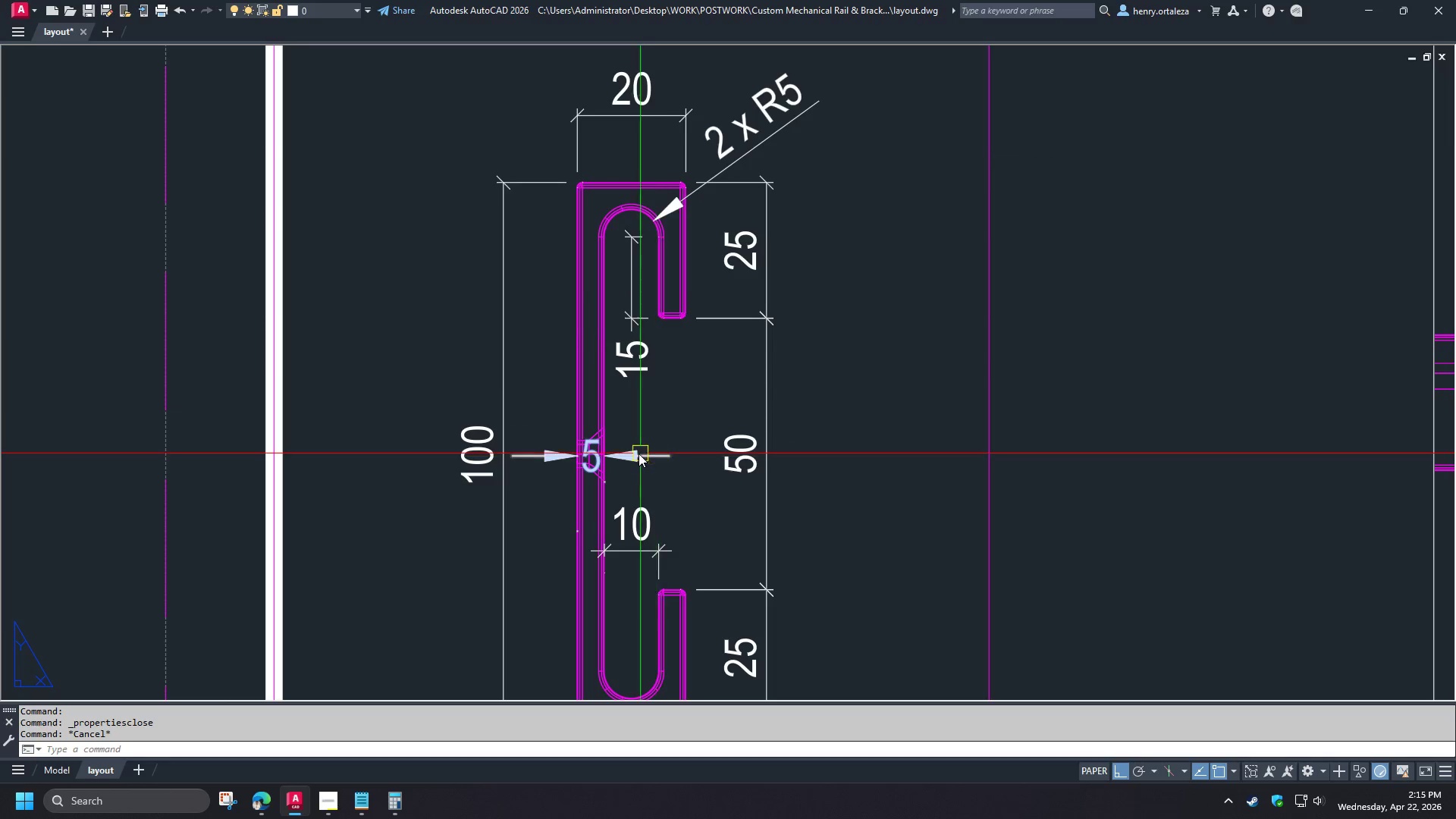 
scroll: coordinate [135, 394], scroll_direction: down, amount: 5.0
 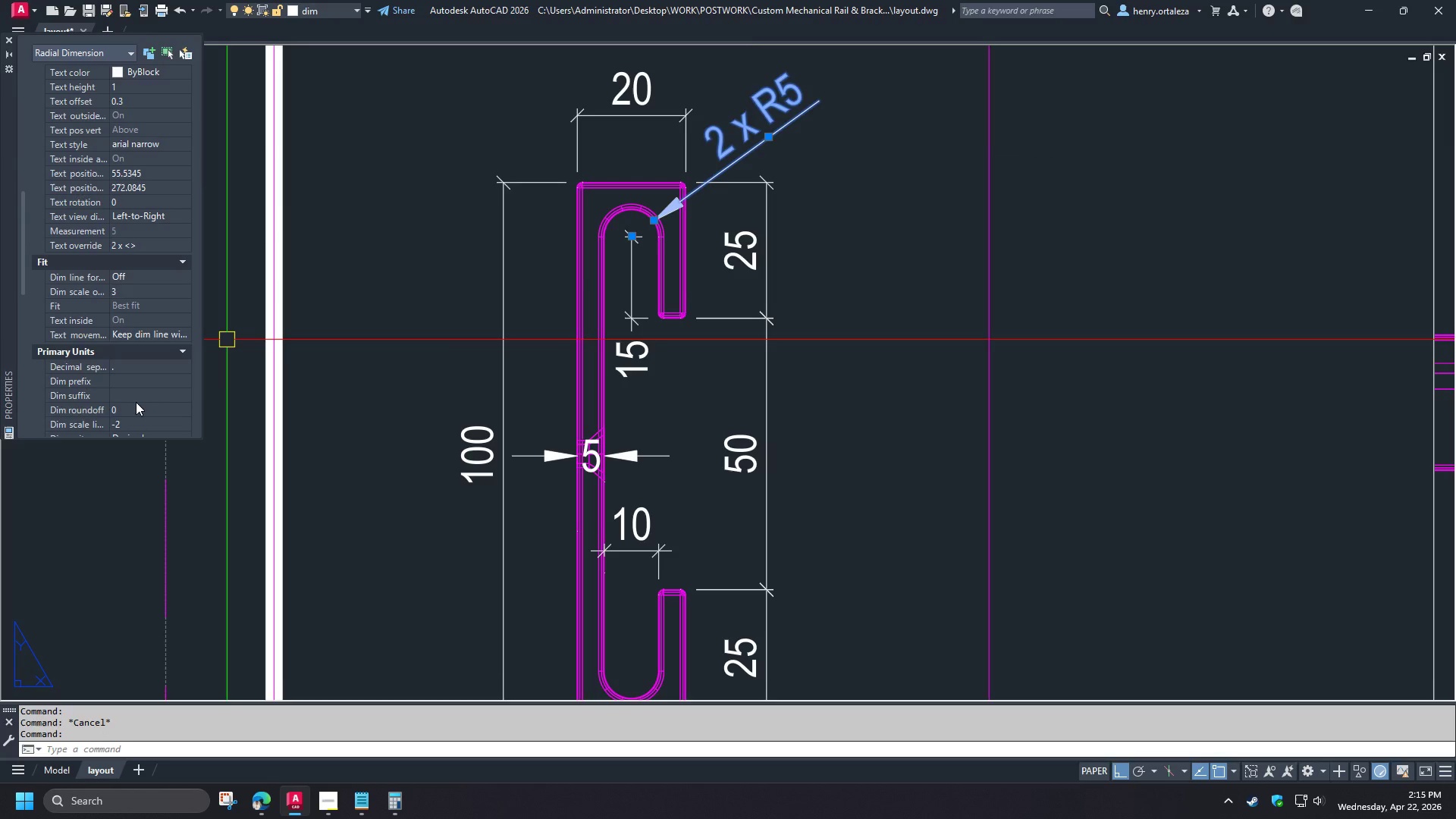 
left_click([639, 453])
 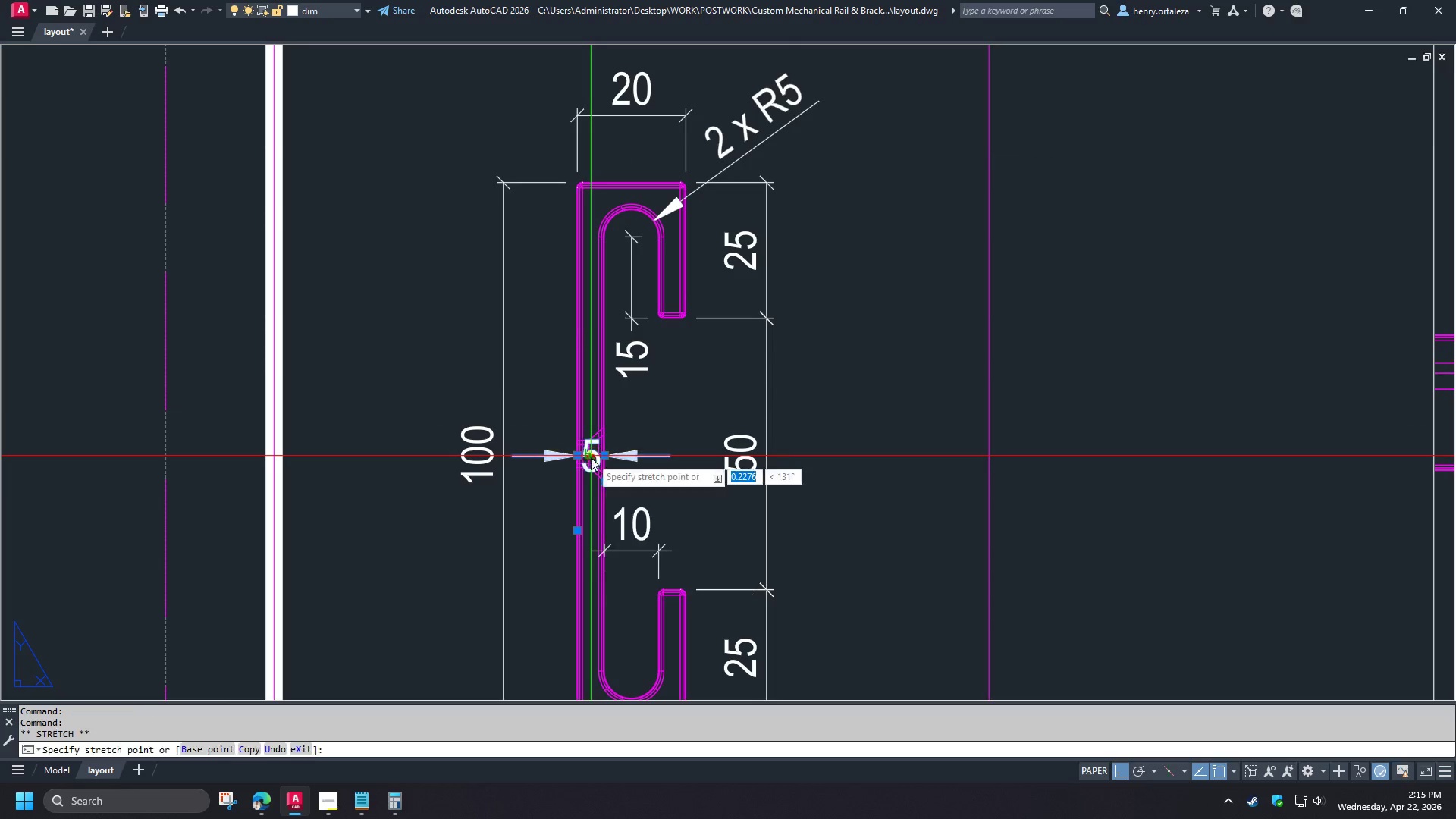 
scroll: coordinate [136, 400], scroll_direction: down, amount: 2.0
 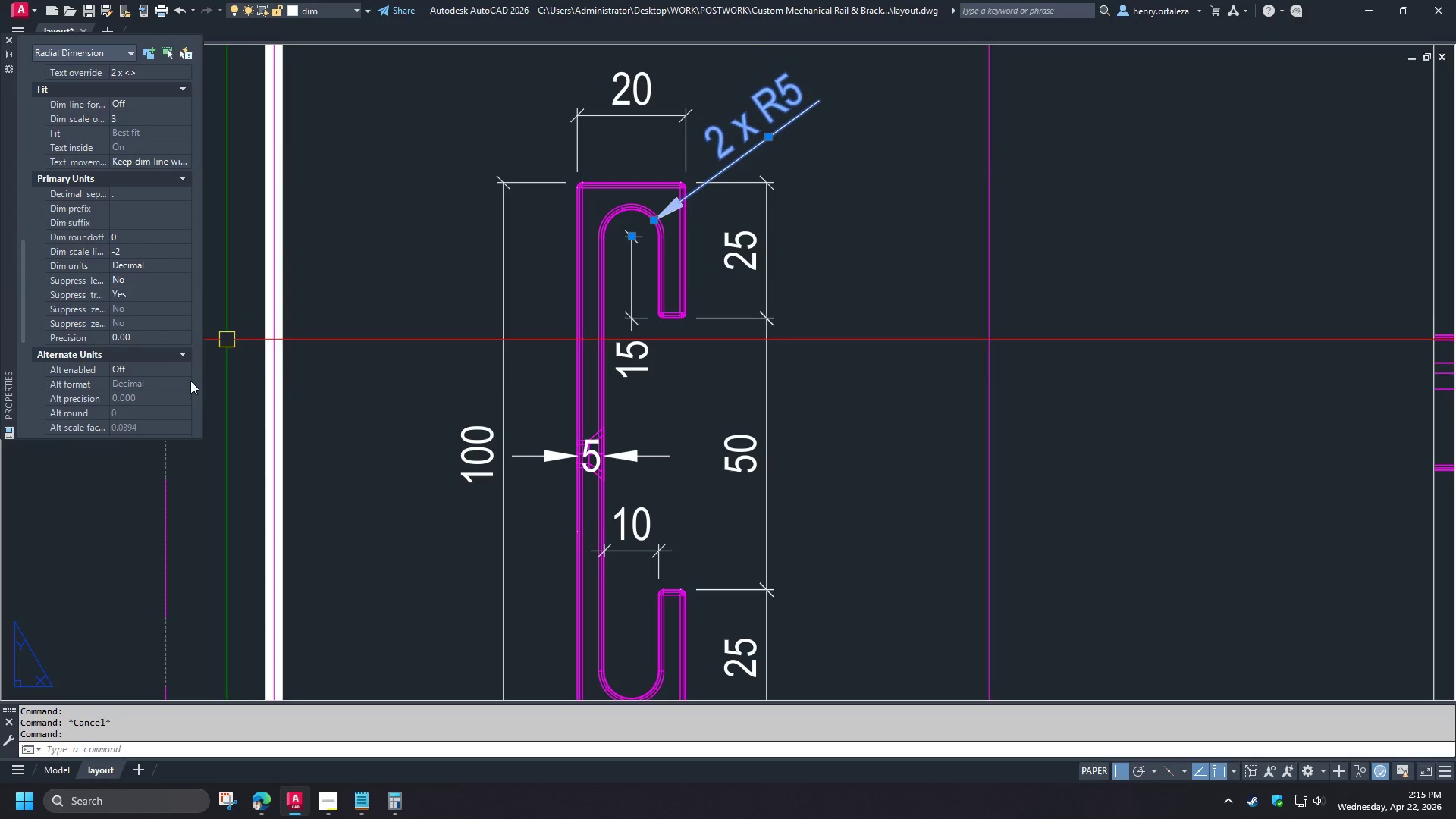 
left_click([515, 458])
 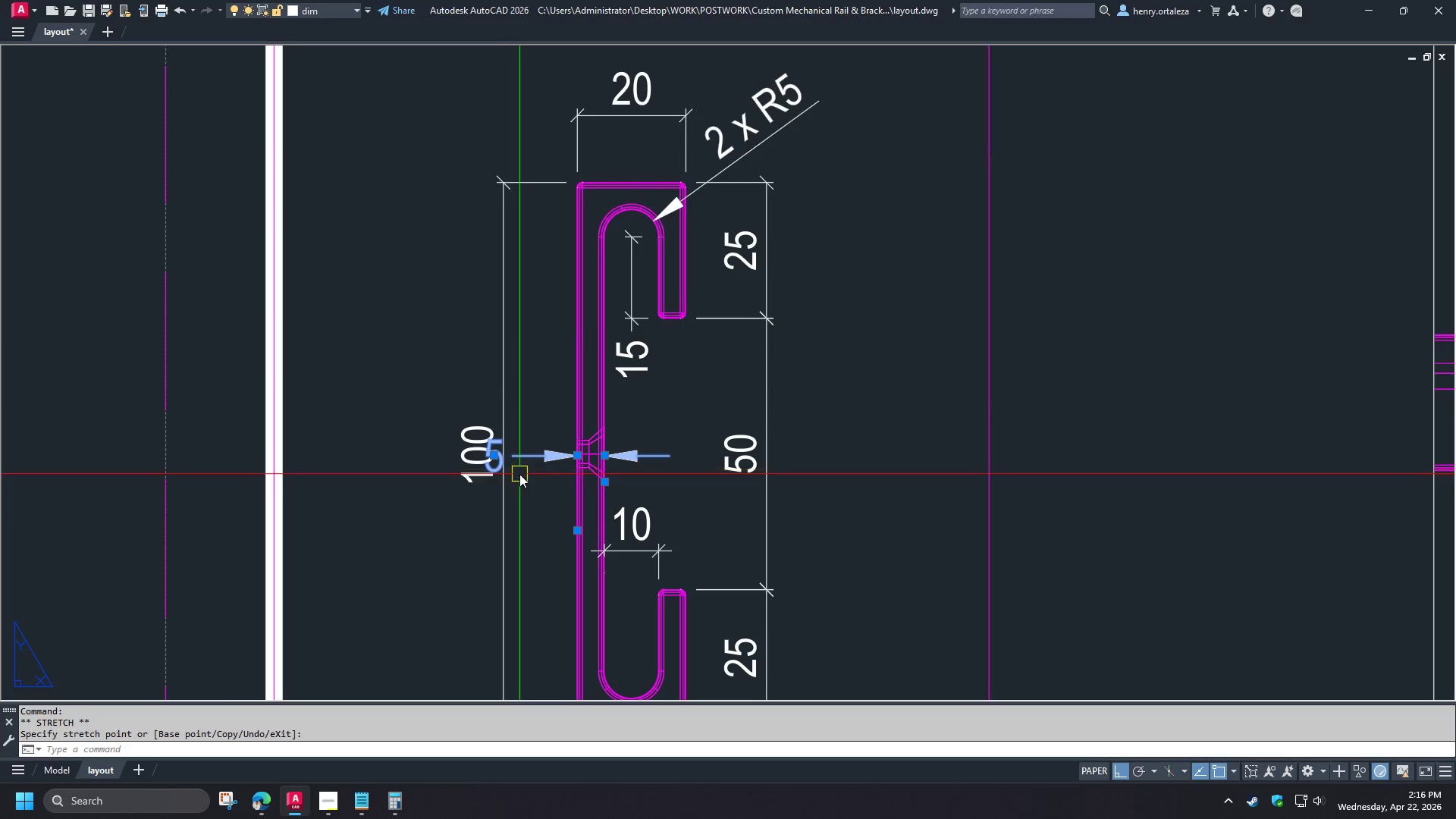 
key(Escape)
 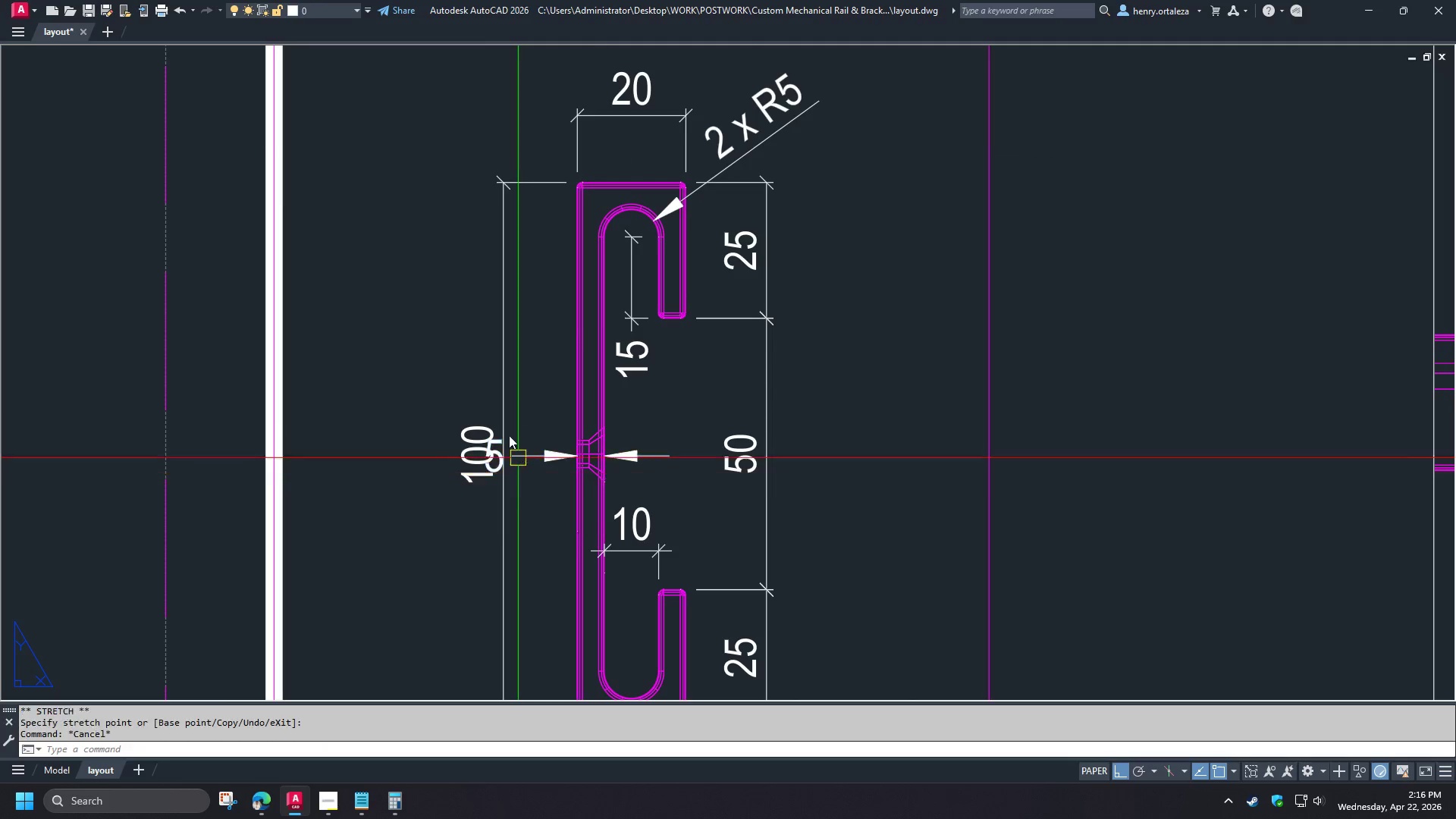 
key(S)
 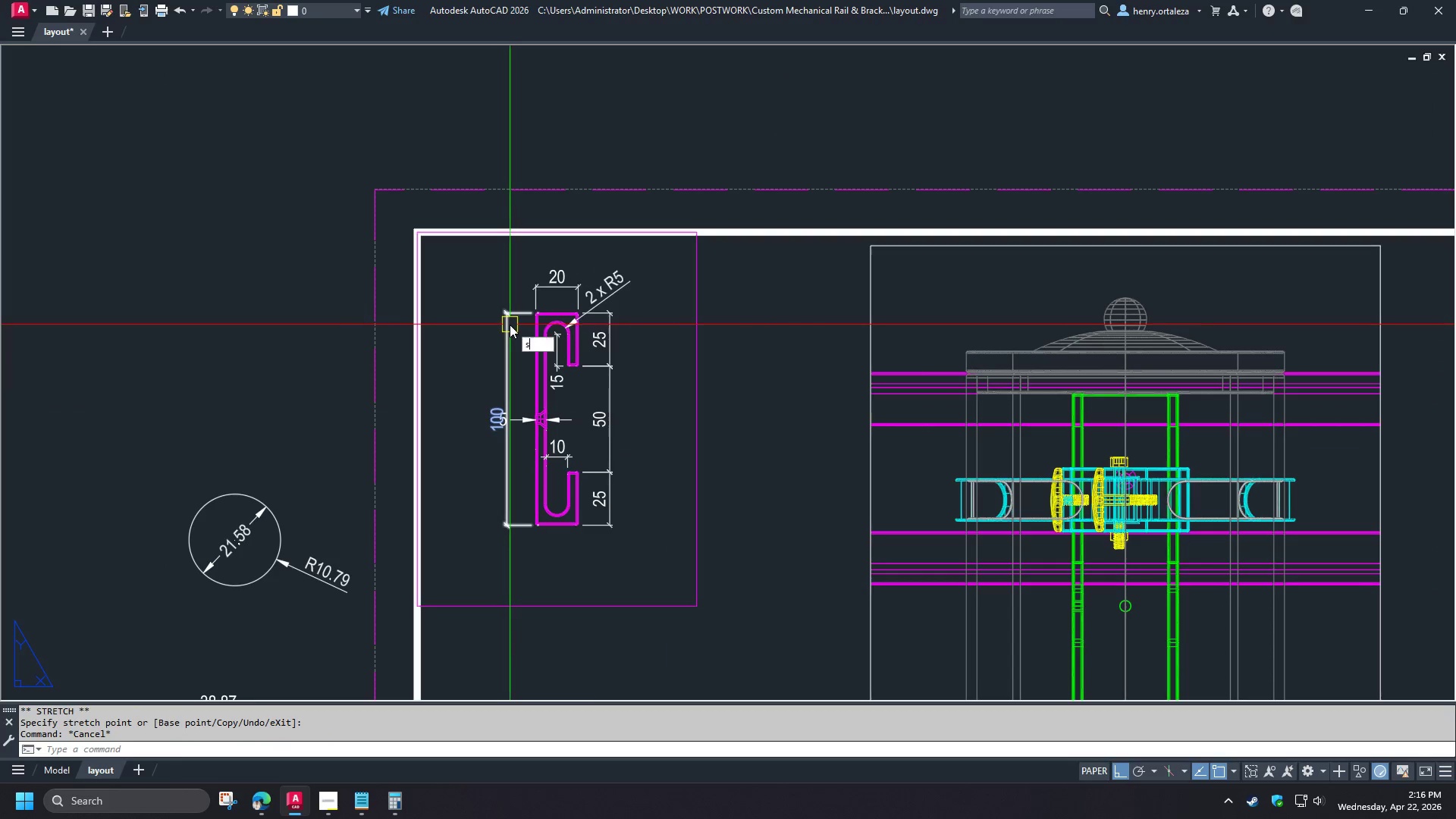 
key(Space)
 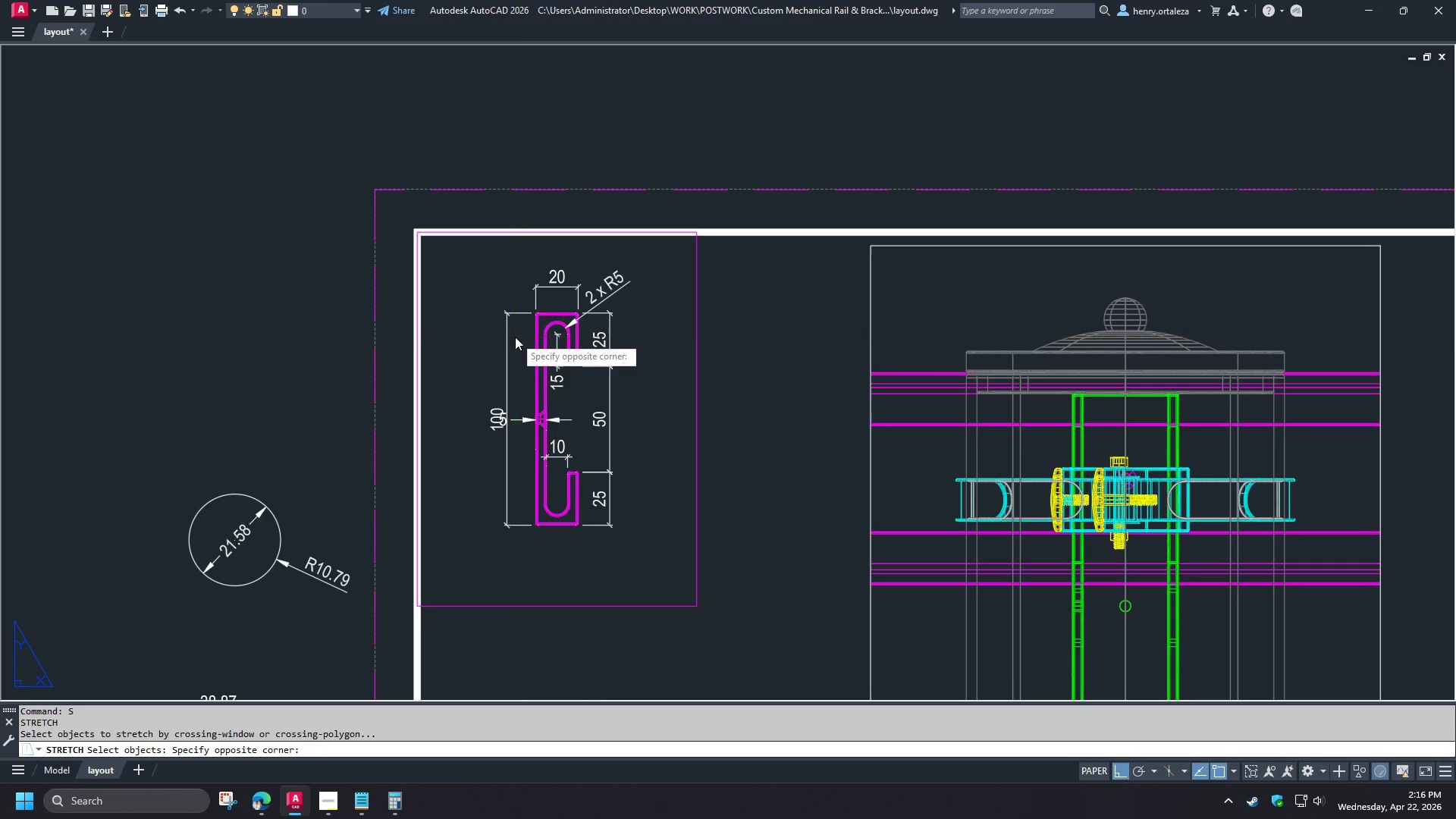 
double_click([485, 294])
 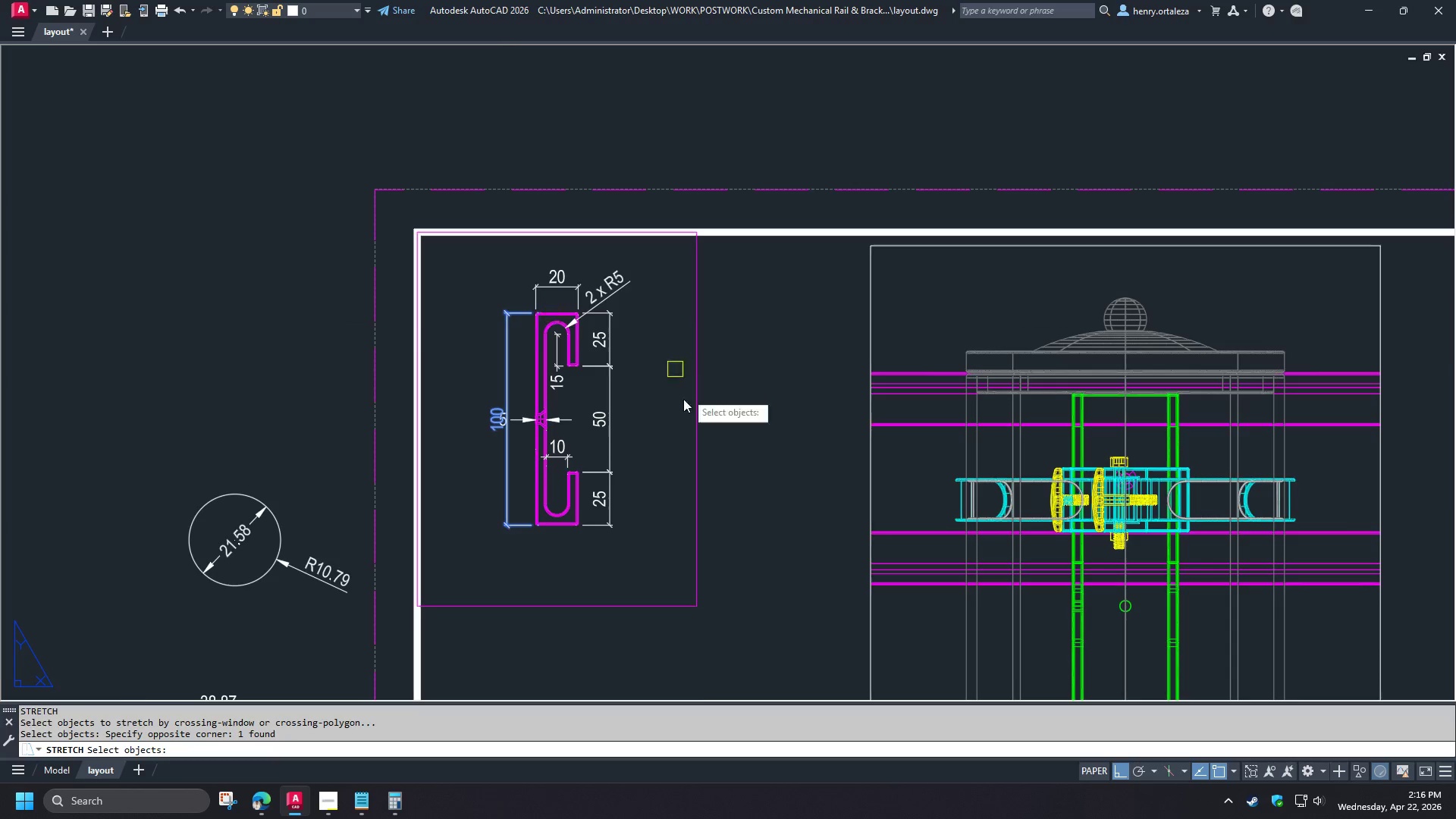 
key(Space)
 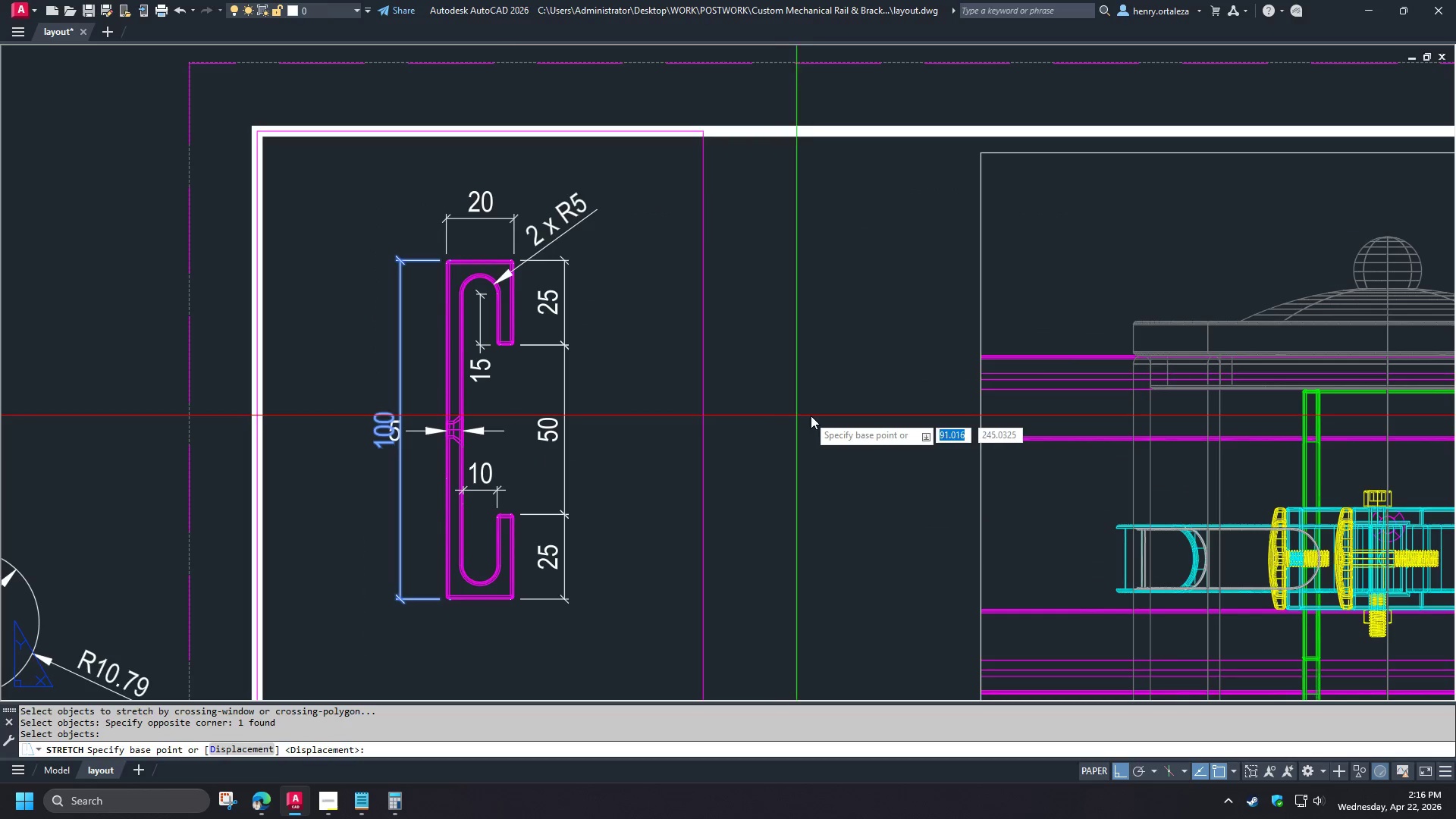 
left_click([813, 415])
 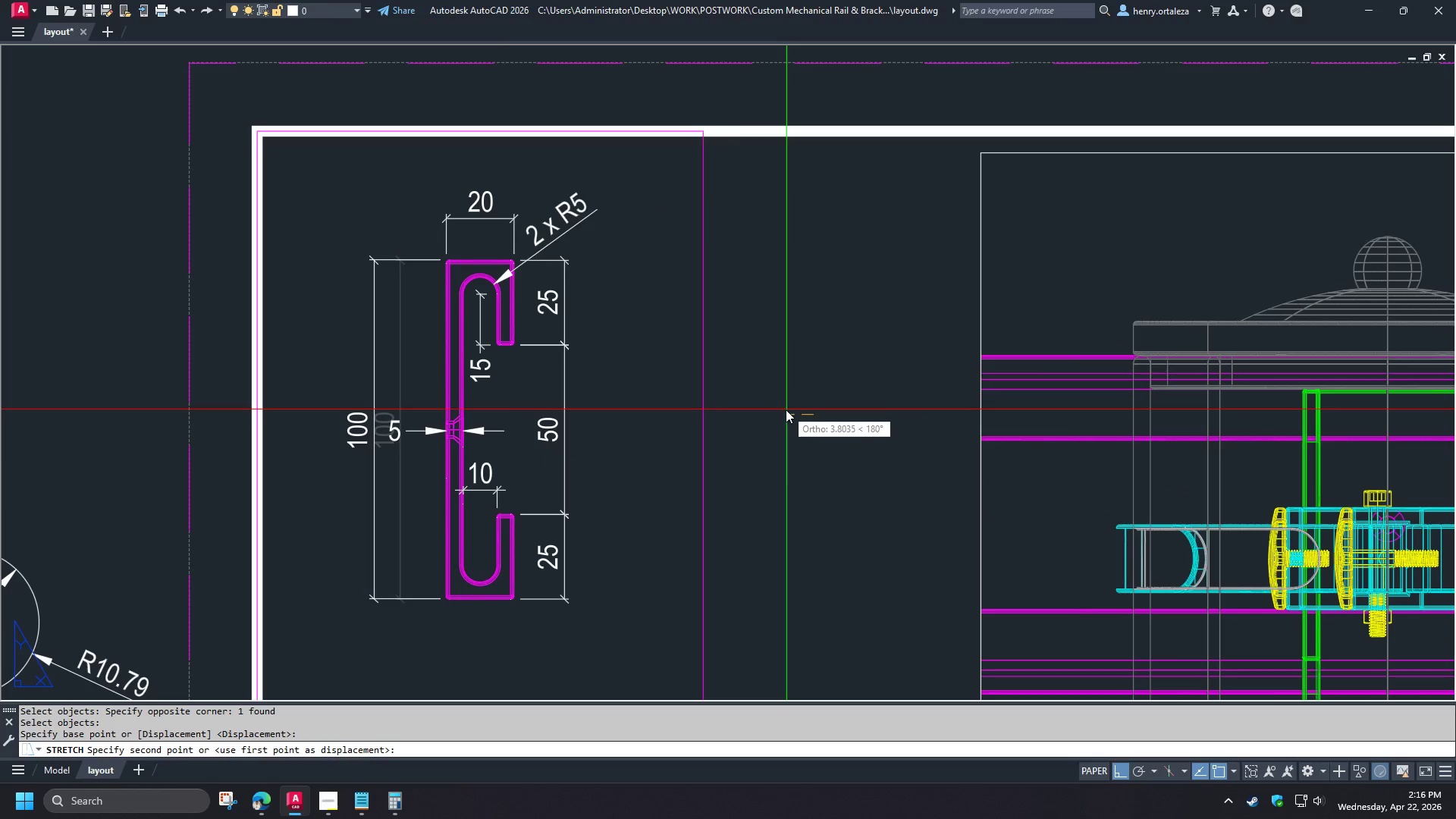 
left_click([786, 410])
 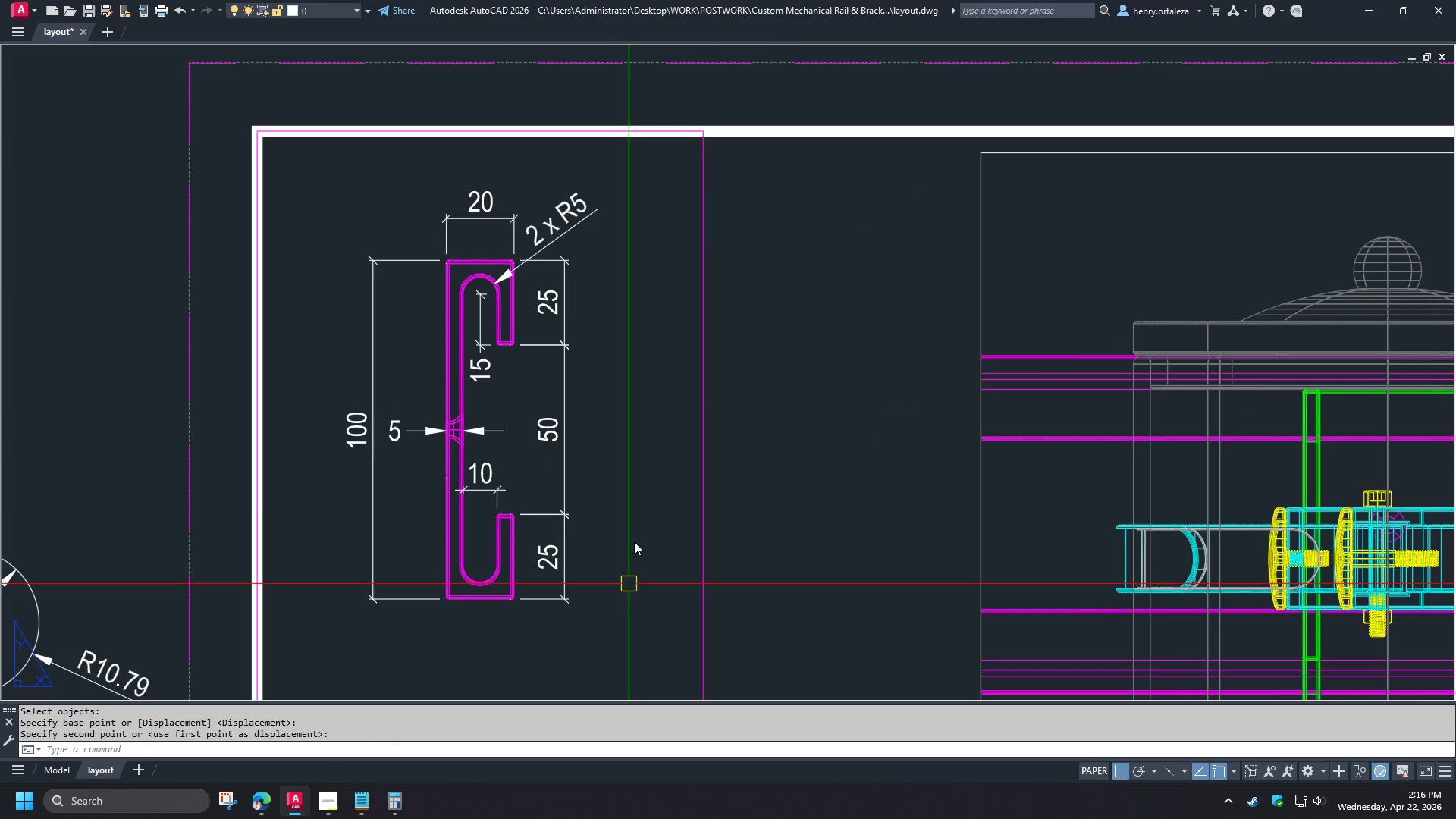 
scroll: coordinate [509, 384], scroll_direction: down, amount: 2.0
 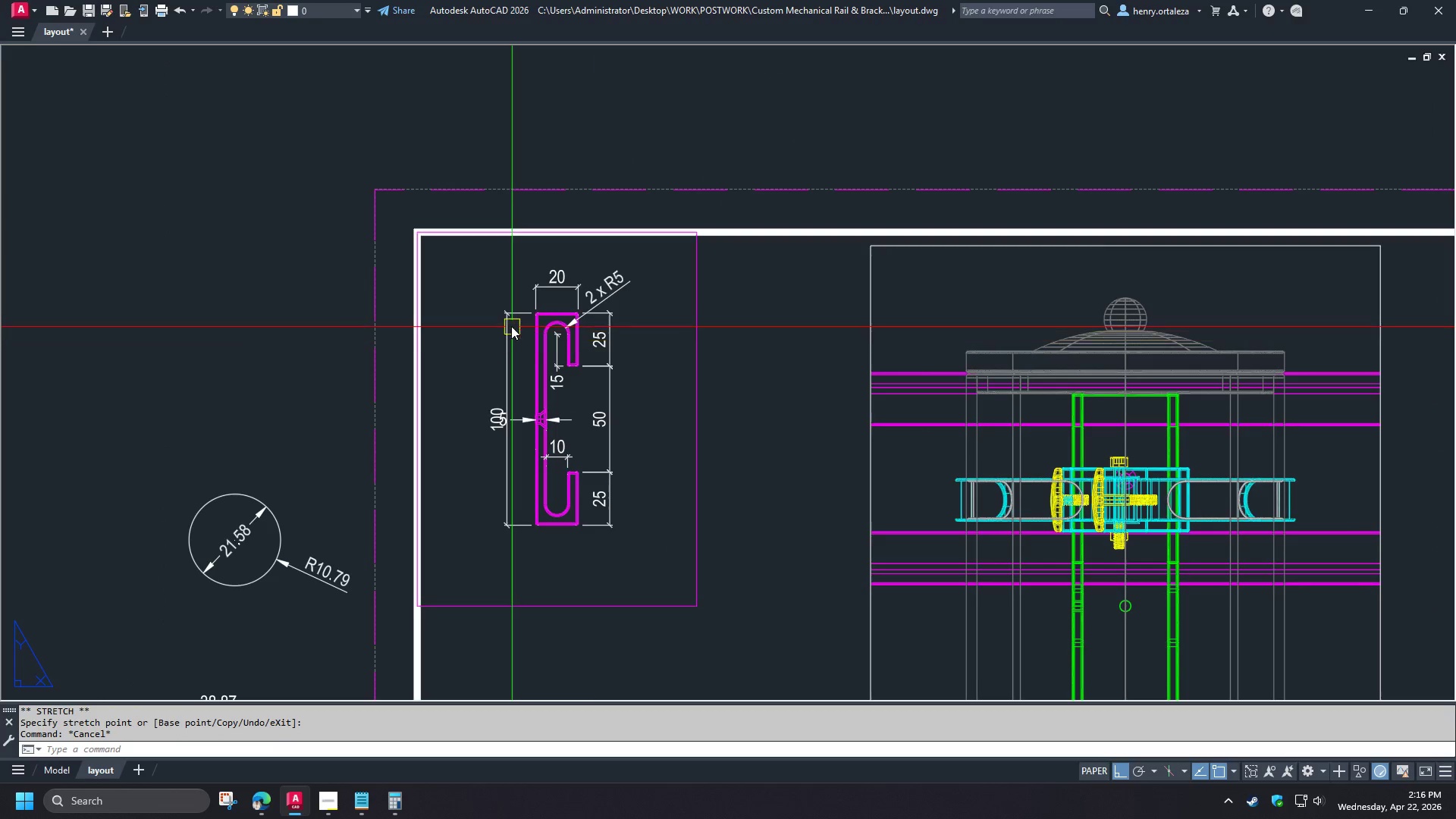 
type(re )
 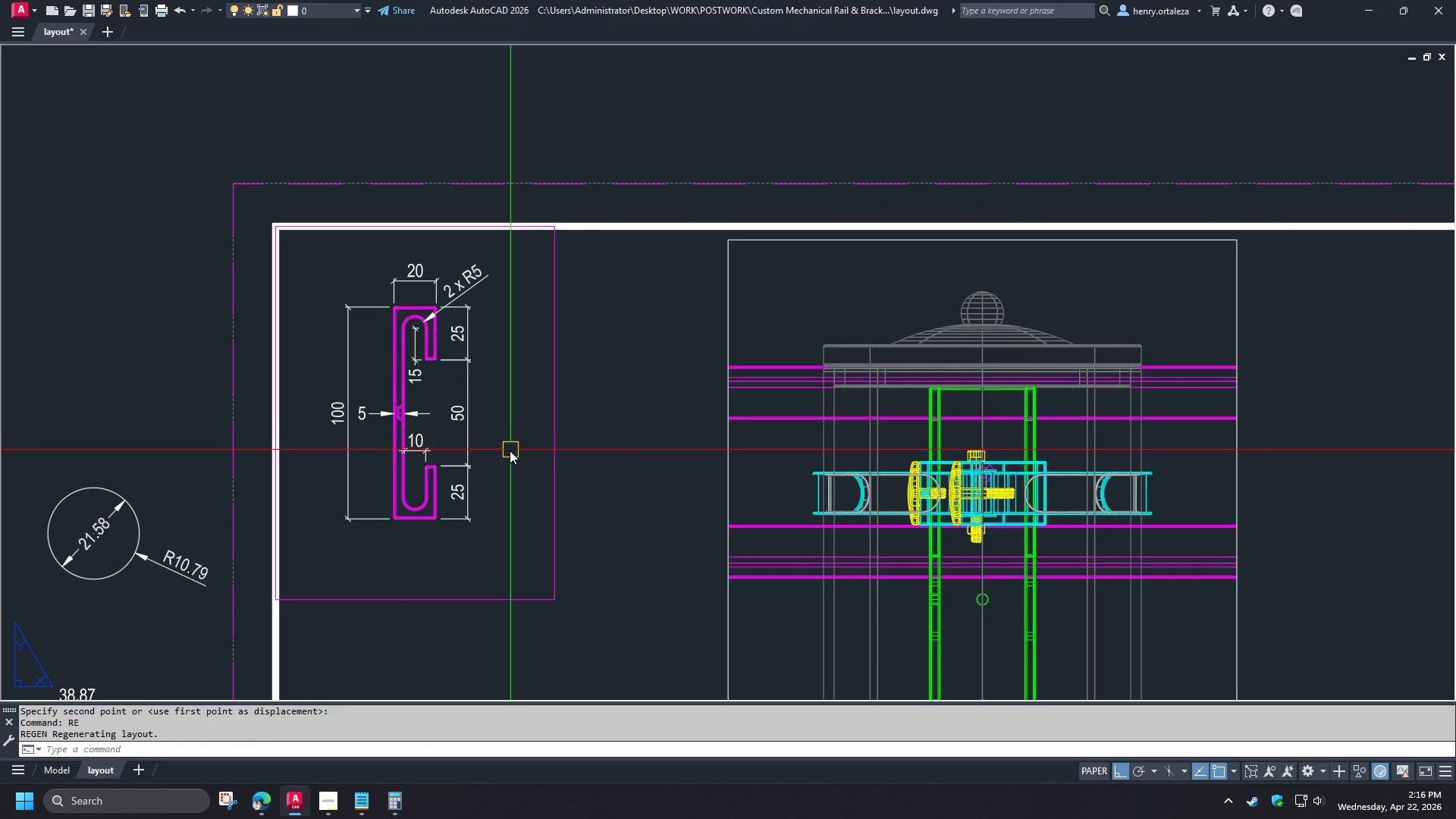 
scroll: coordinate [682, 402], scroll_direction: up, amount: 1.0
 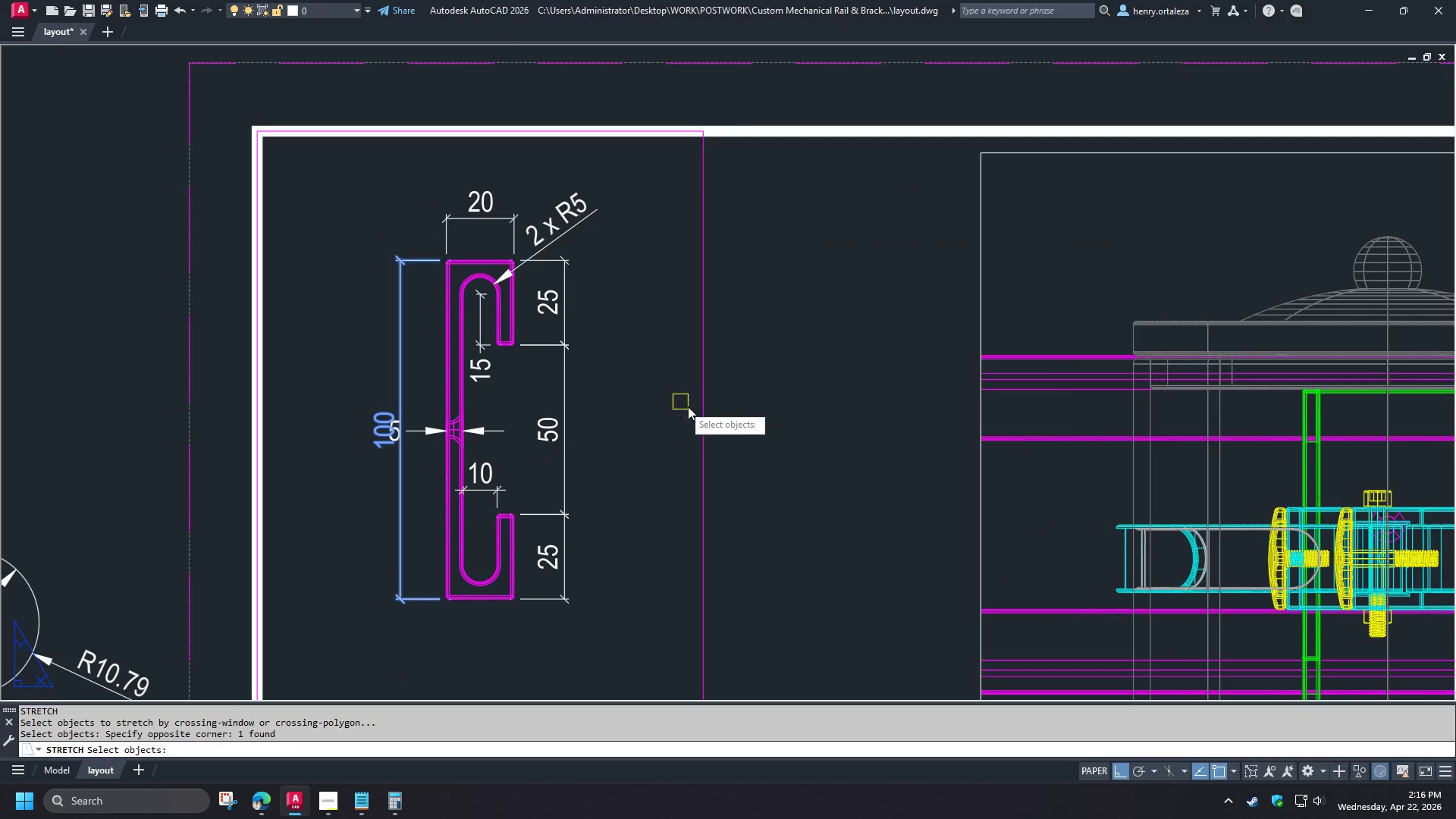 
key(S)
 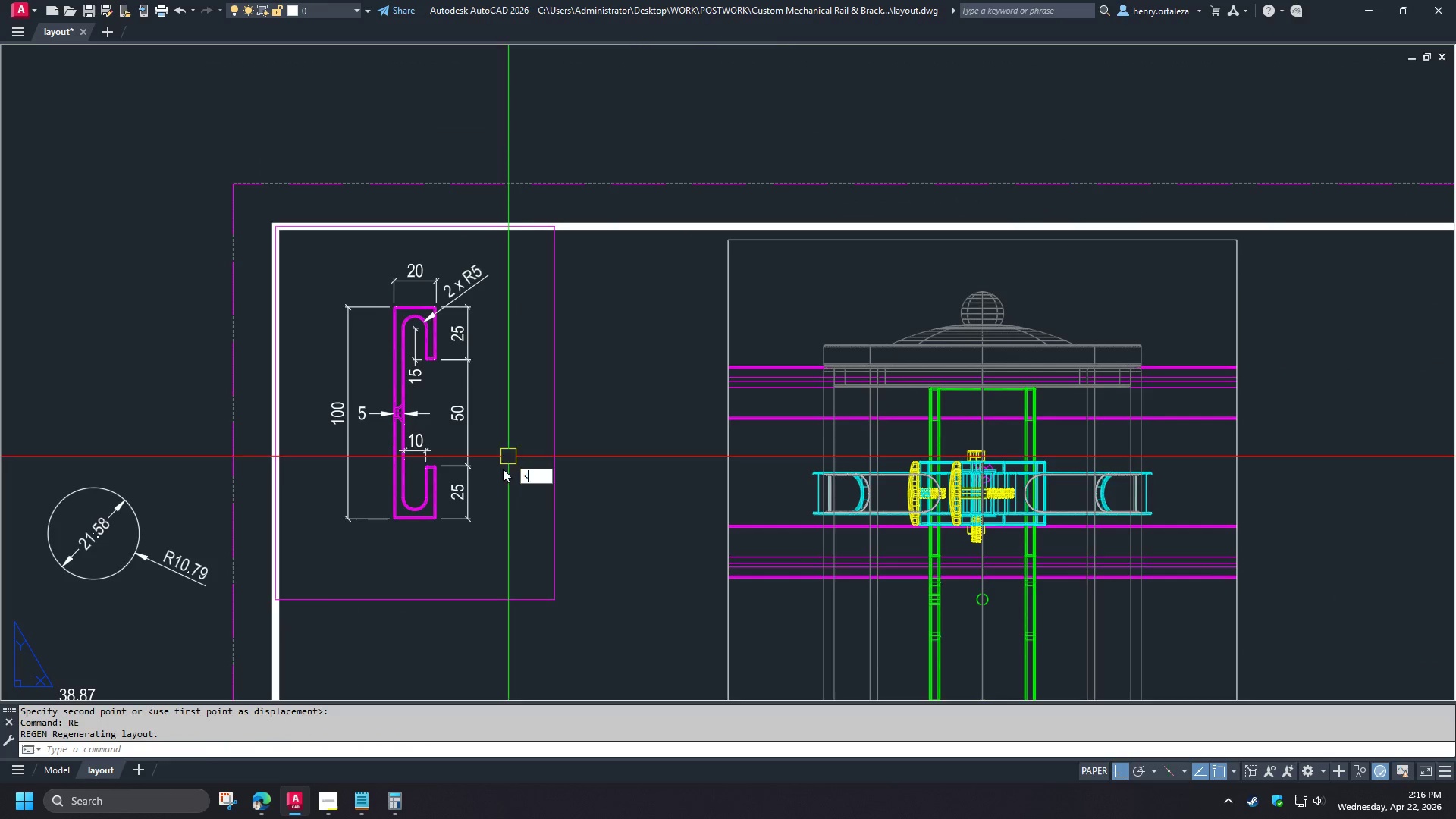 
key(Space)
 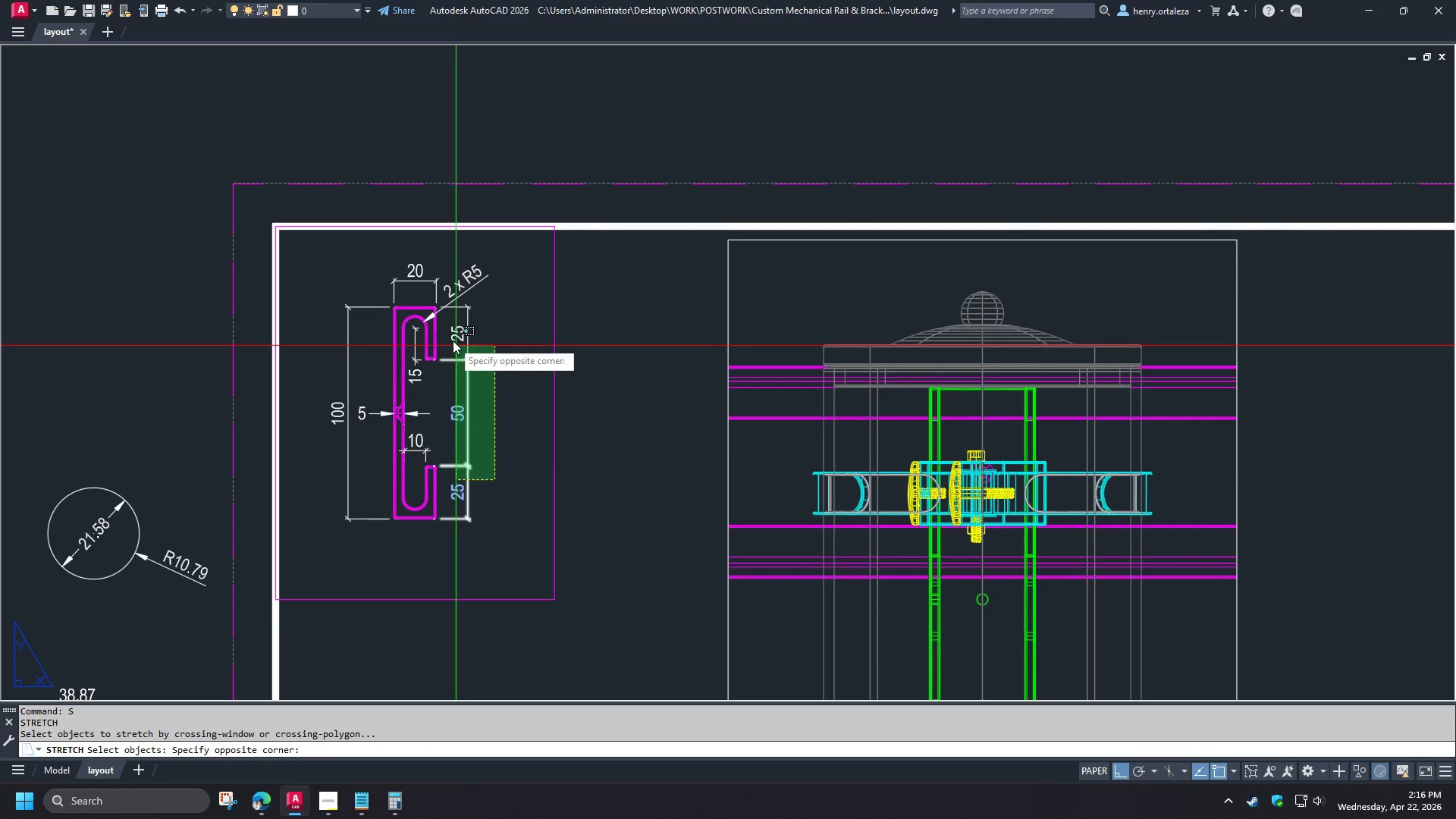 
left_click([453, 340])
 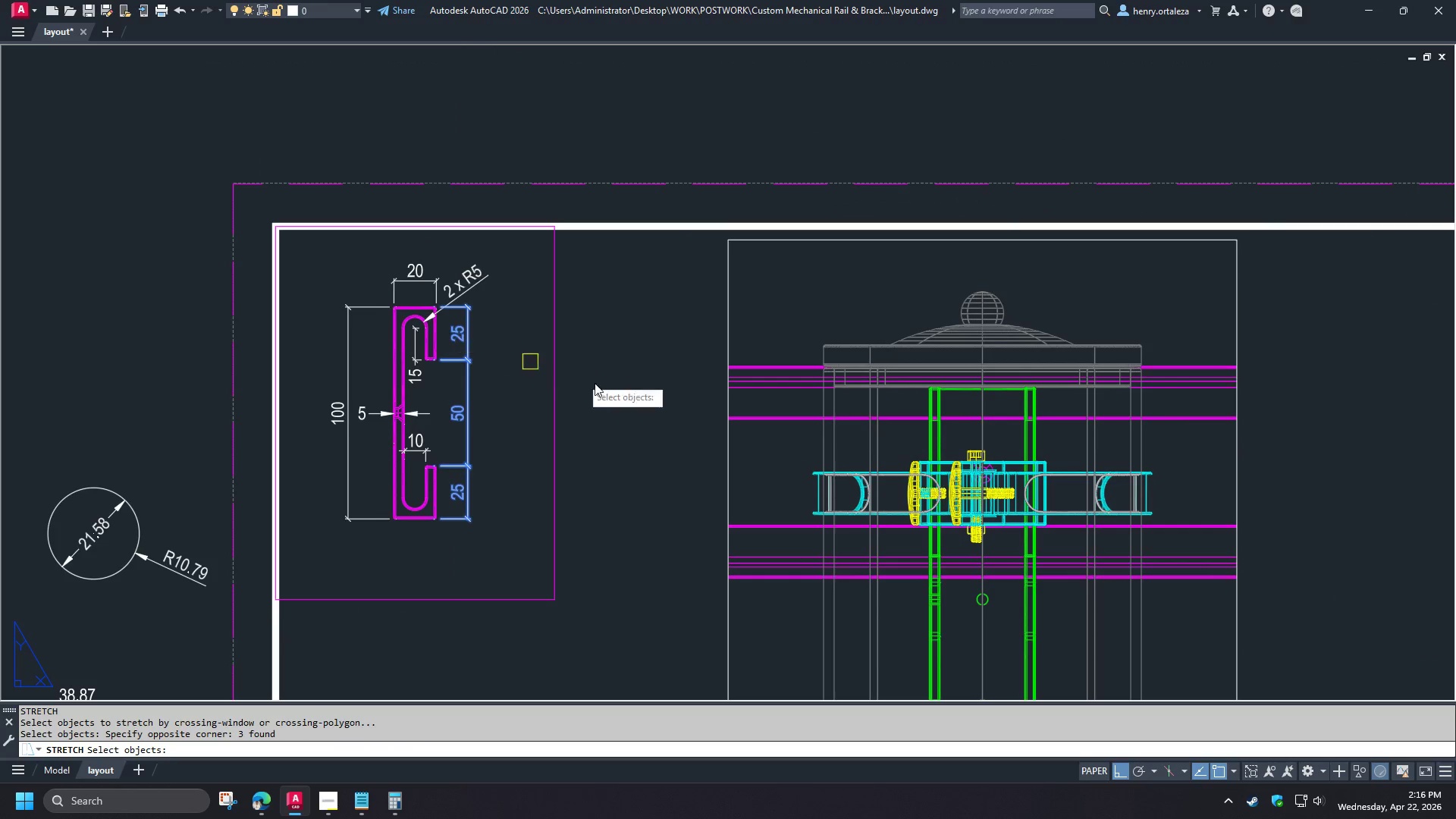 
key(Space)
 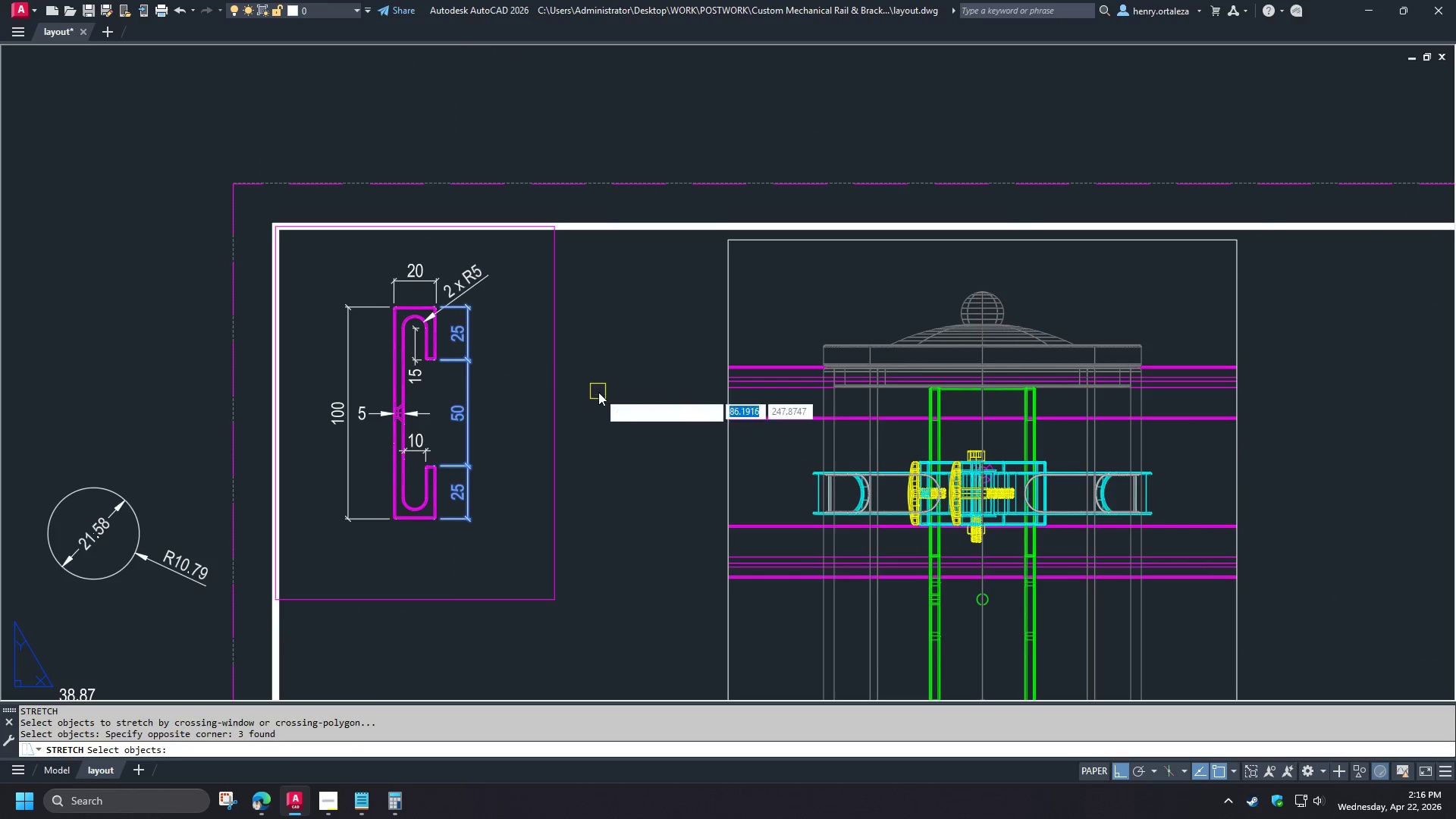 
double_click([598, 392])
 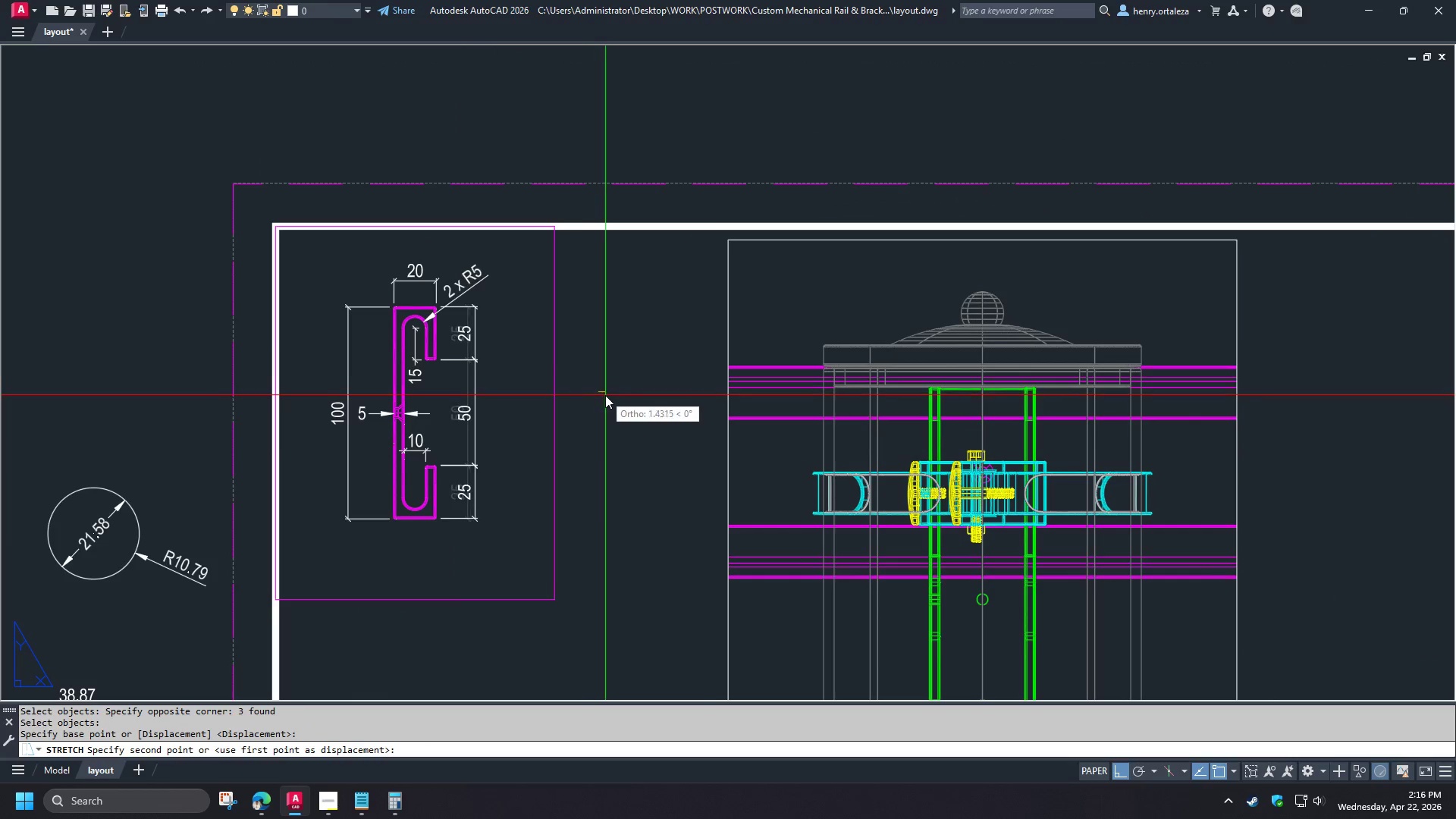 
left_click([605, 395])
 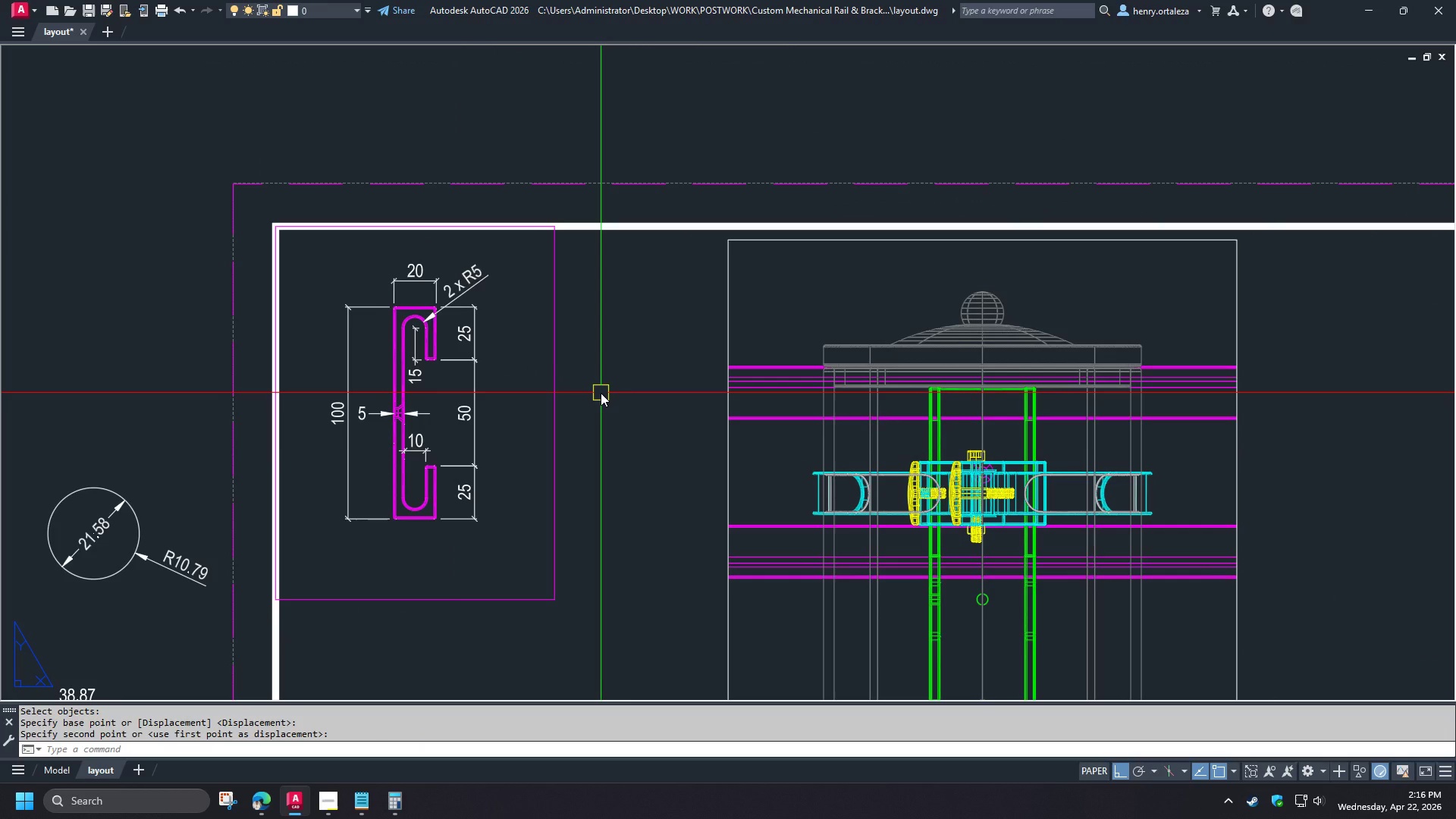 
scroll: coordinate [649, 476], scroll_direction: down, amount: 1.0
 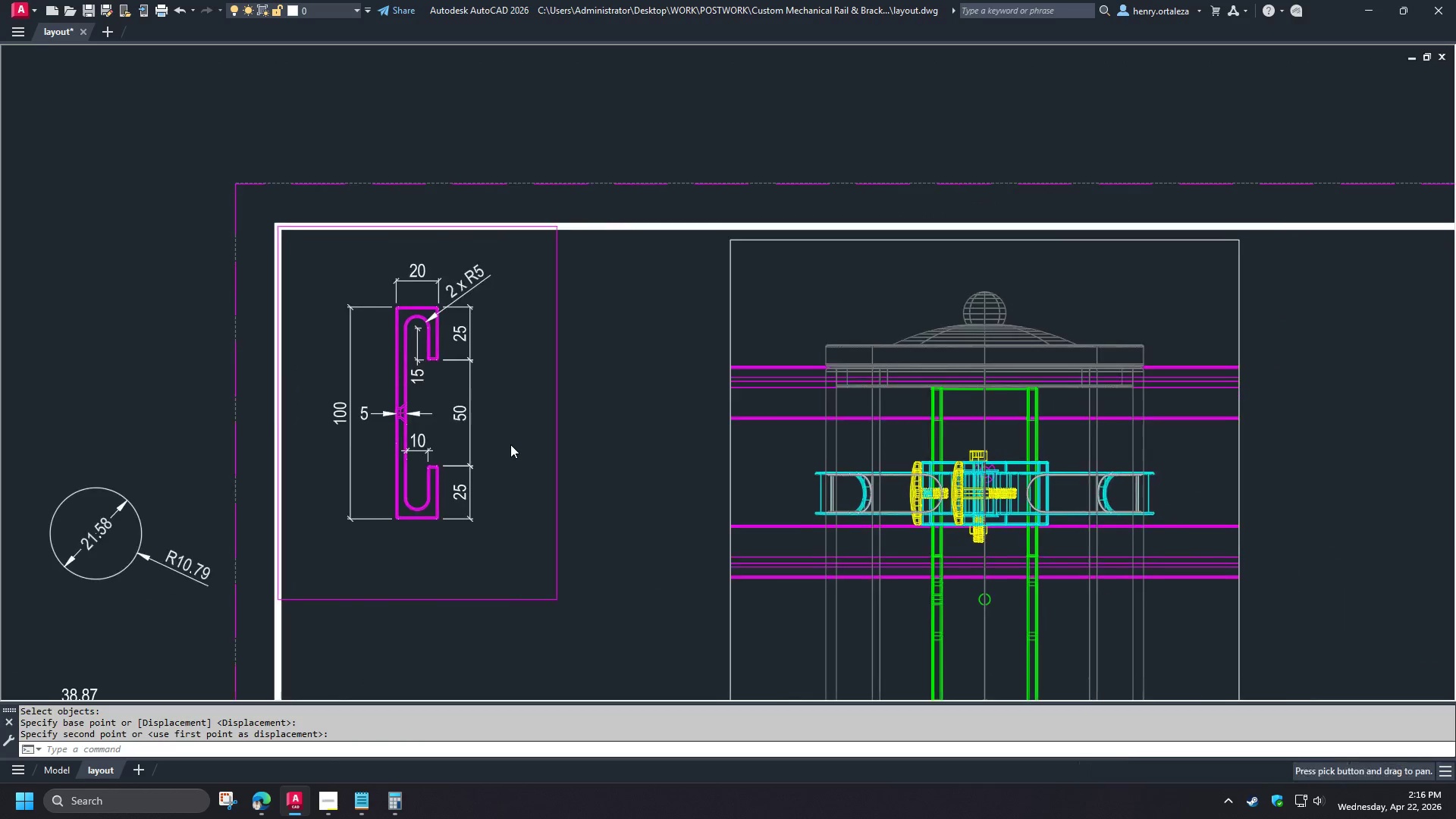 
wait(12.33)
 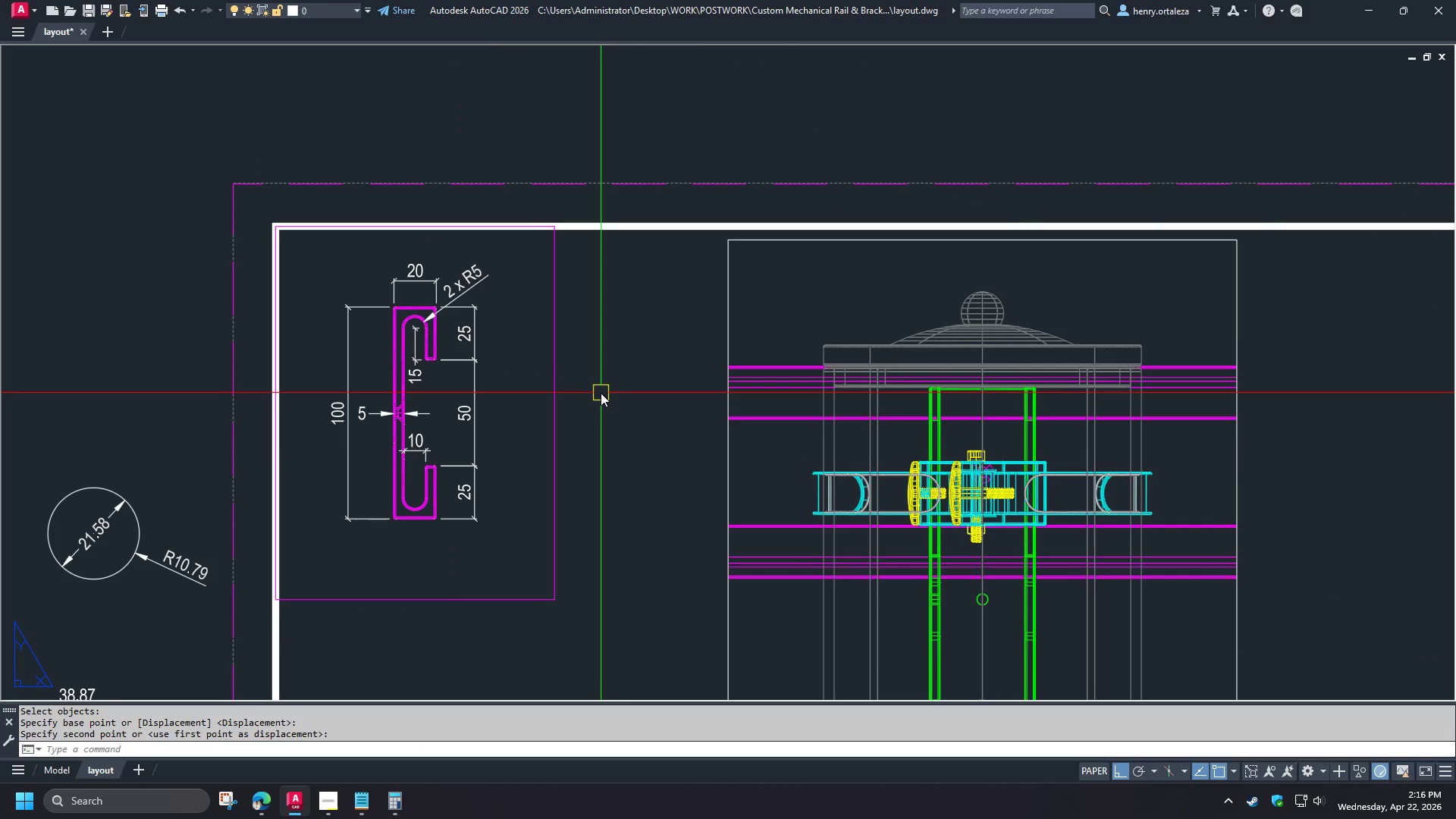 
key(Escape)
 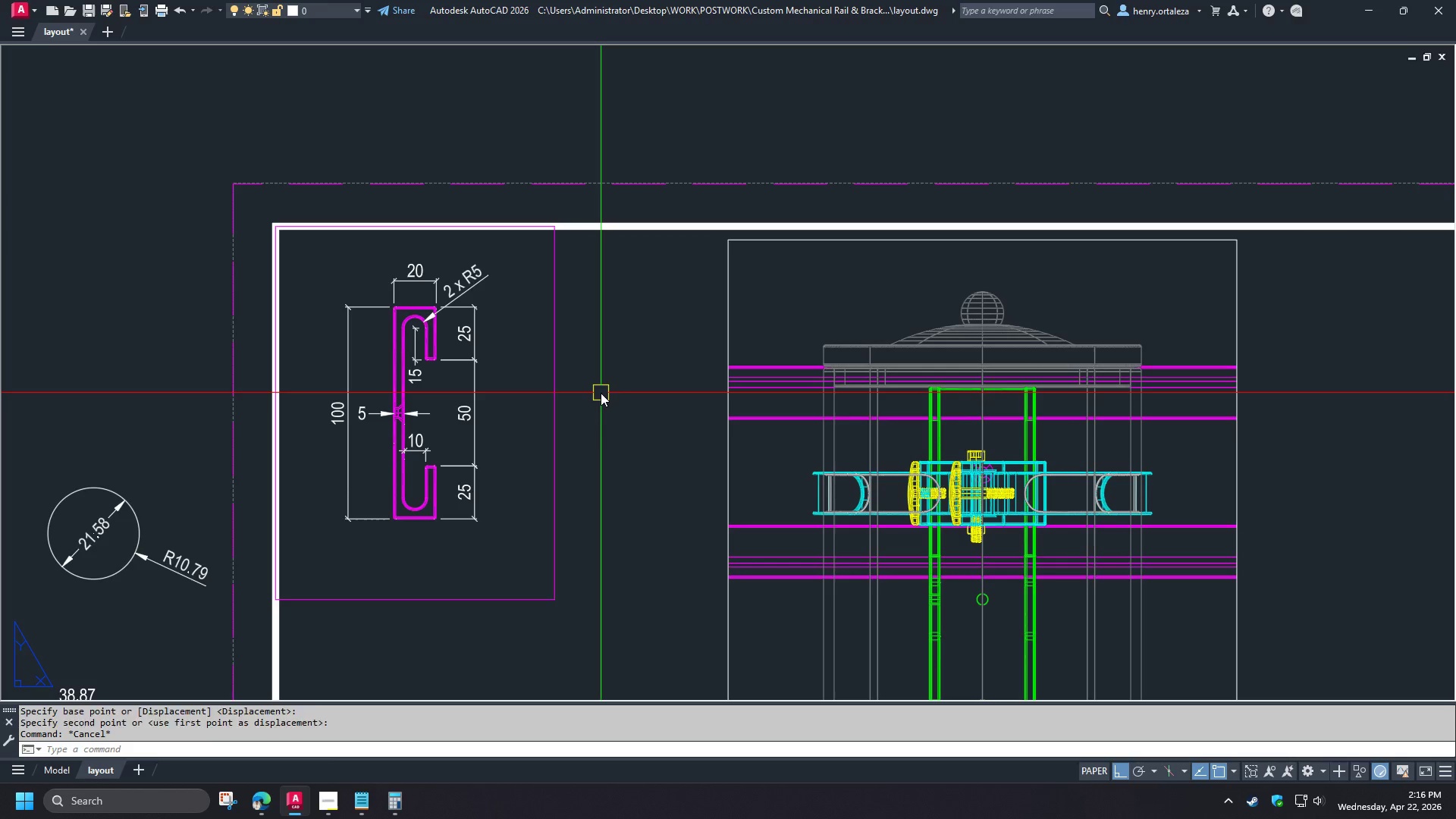 
key(Escape)
 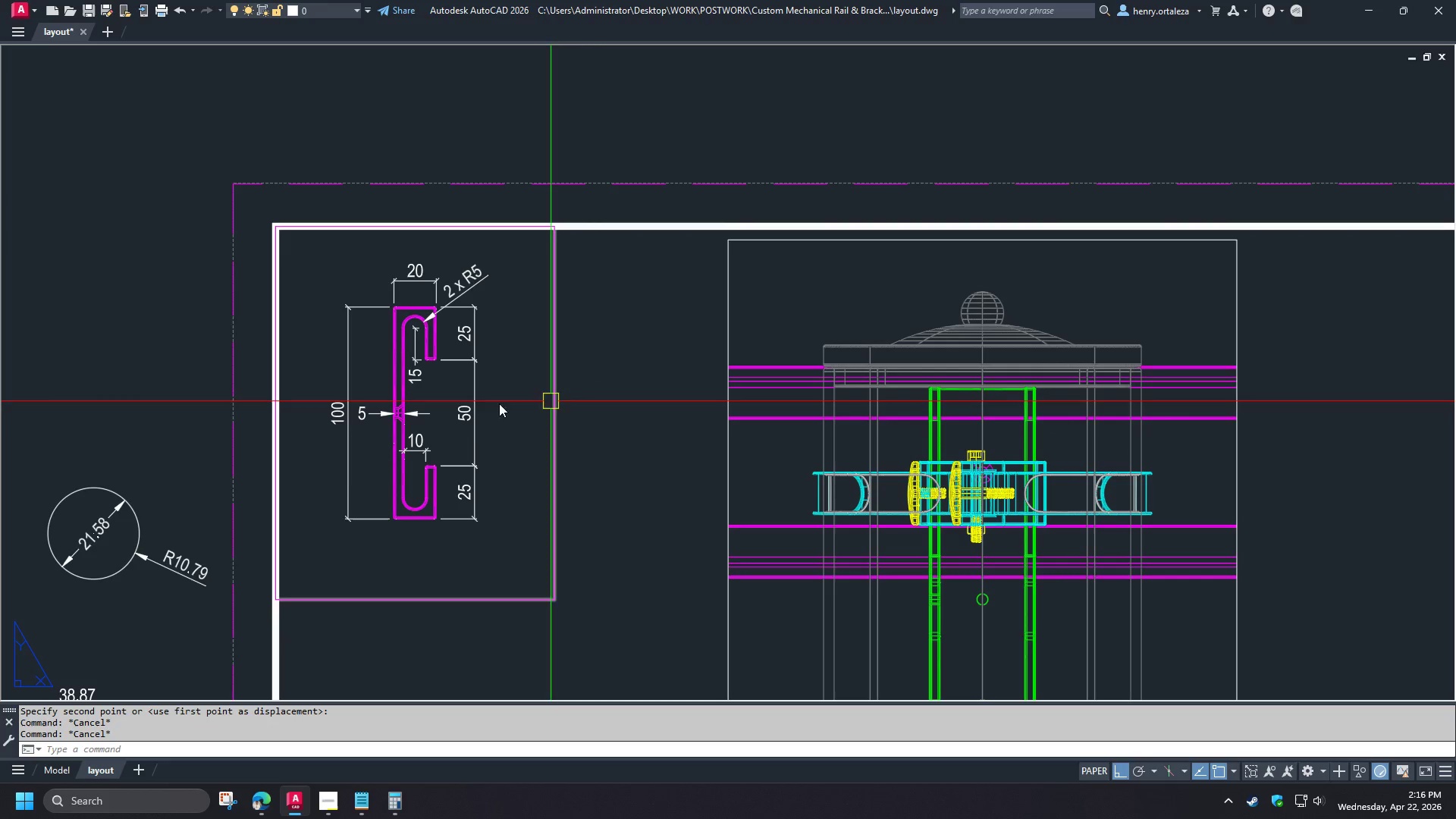 
scroll: coordinate [412, 394], scroll_direction: up, amount: 1.0
 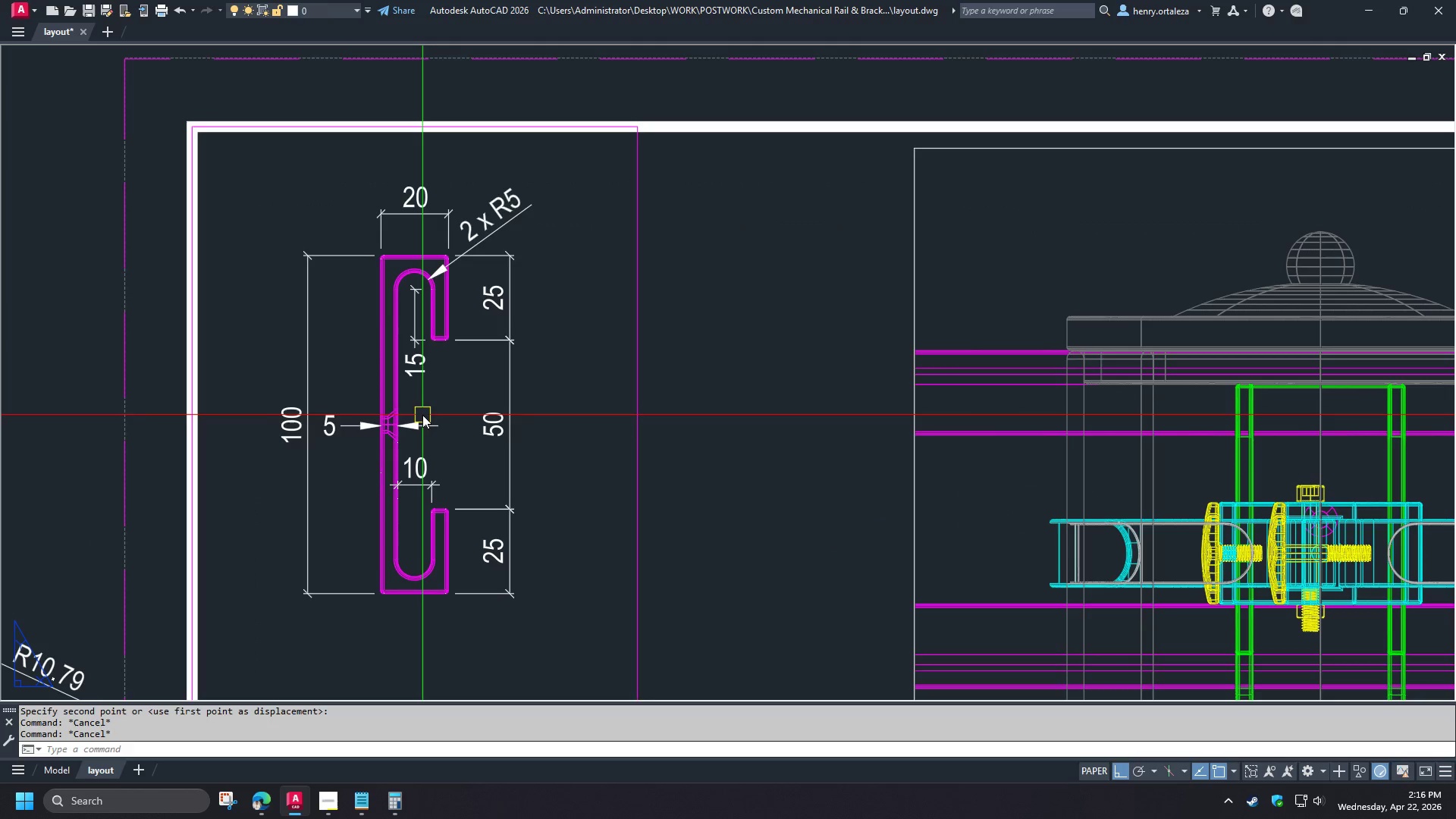 
wait(6.45)
 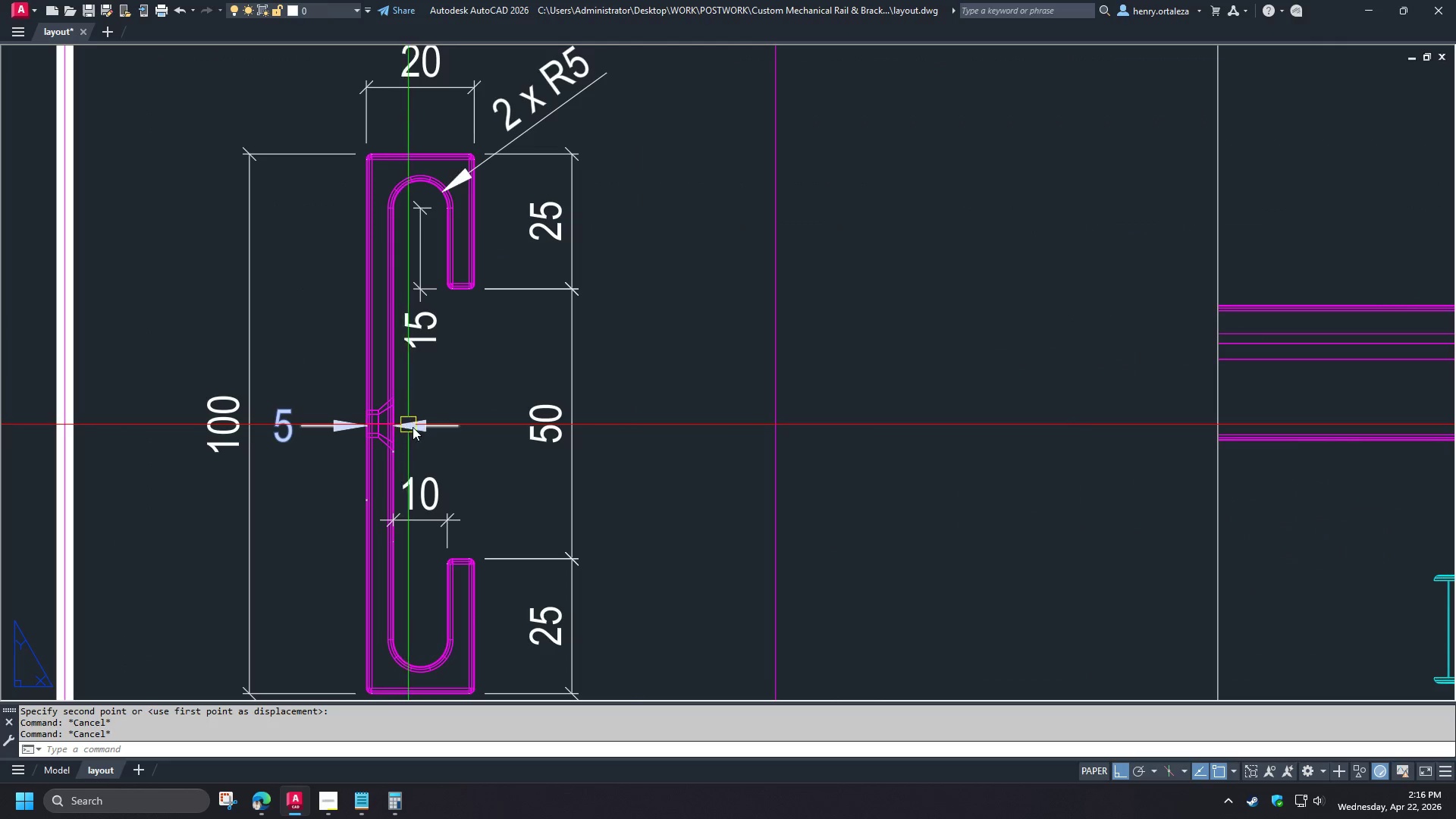 
left_click([413, 427])
 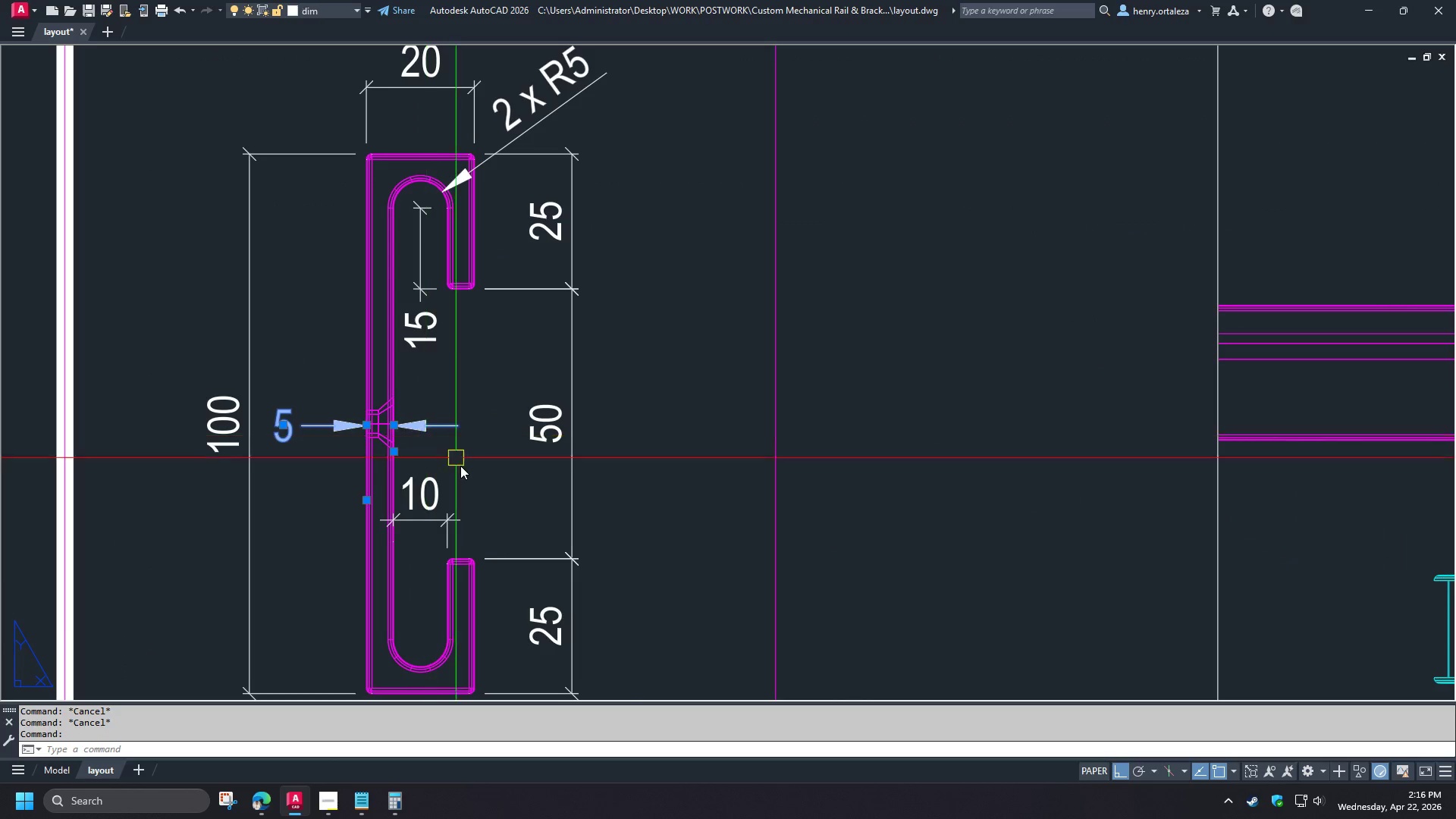 
key(M)
 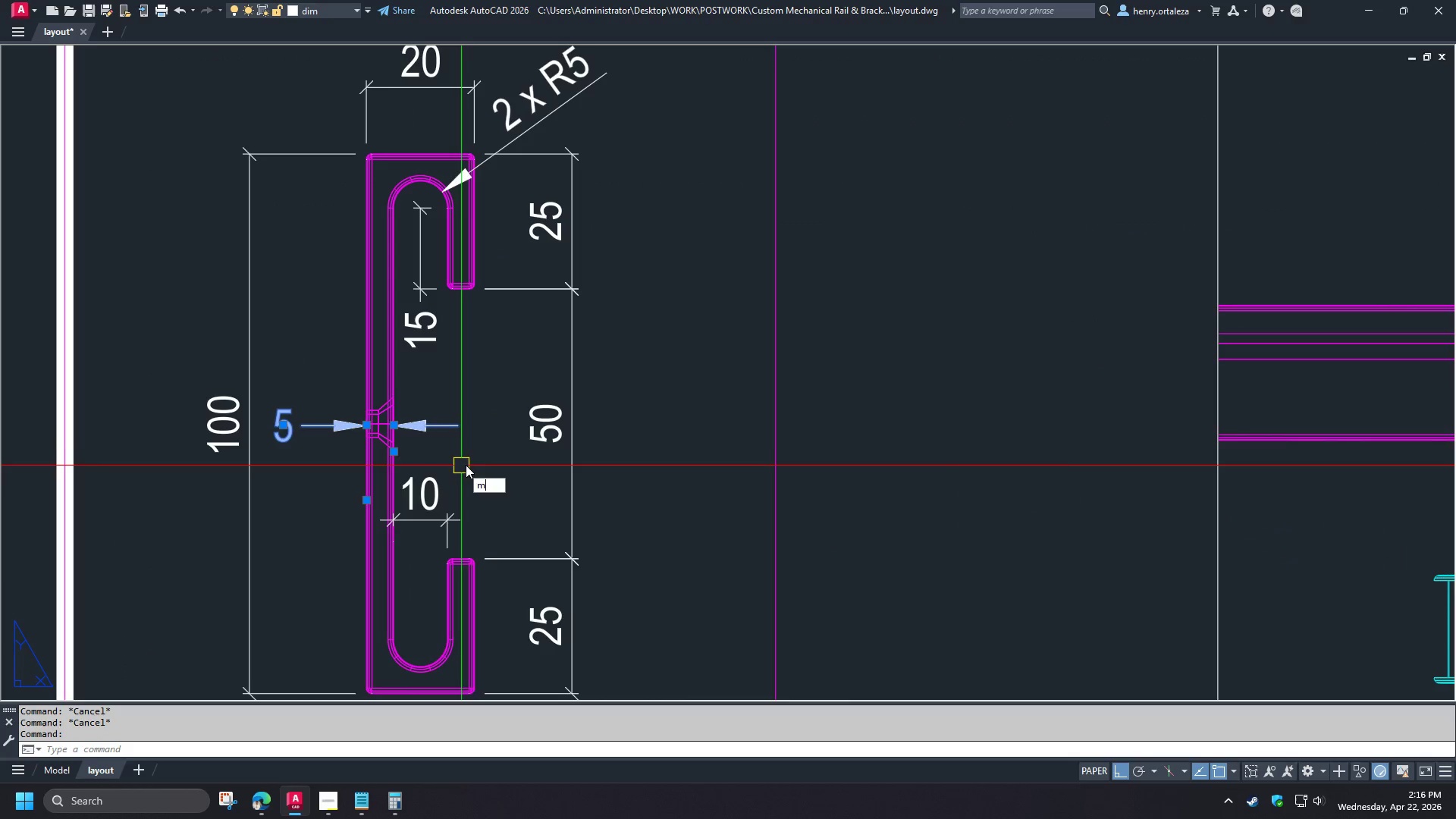 
key(Space)
 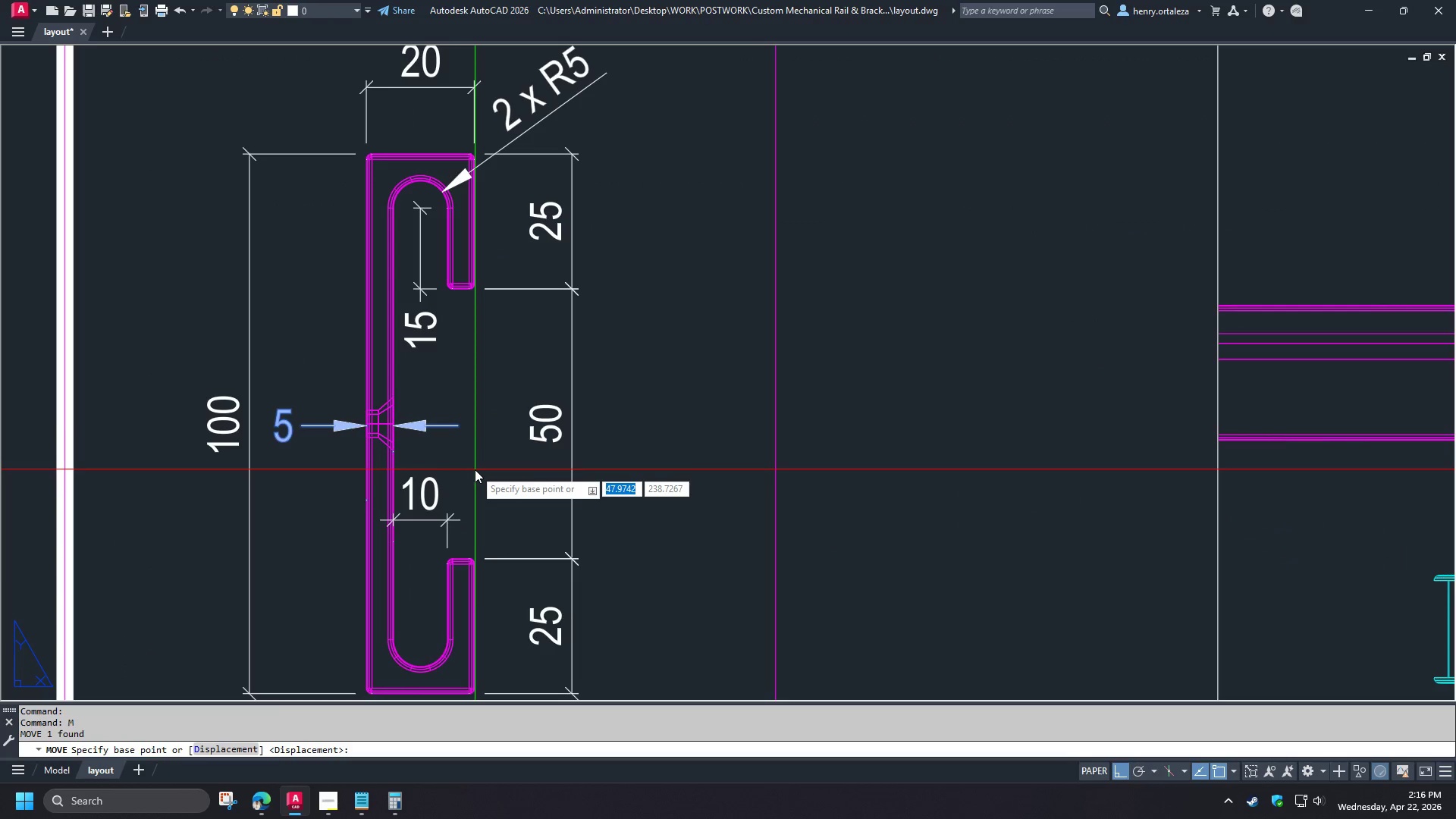 
left_click([475, 469])
 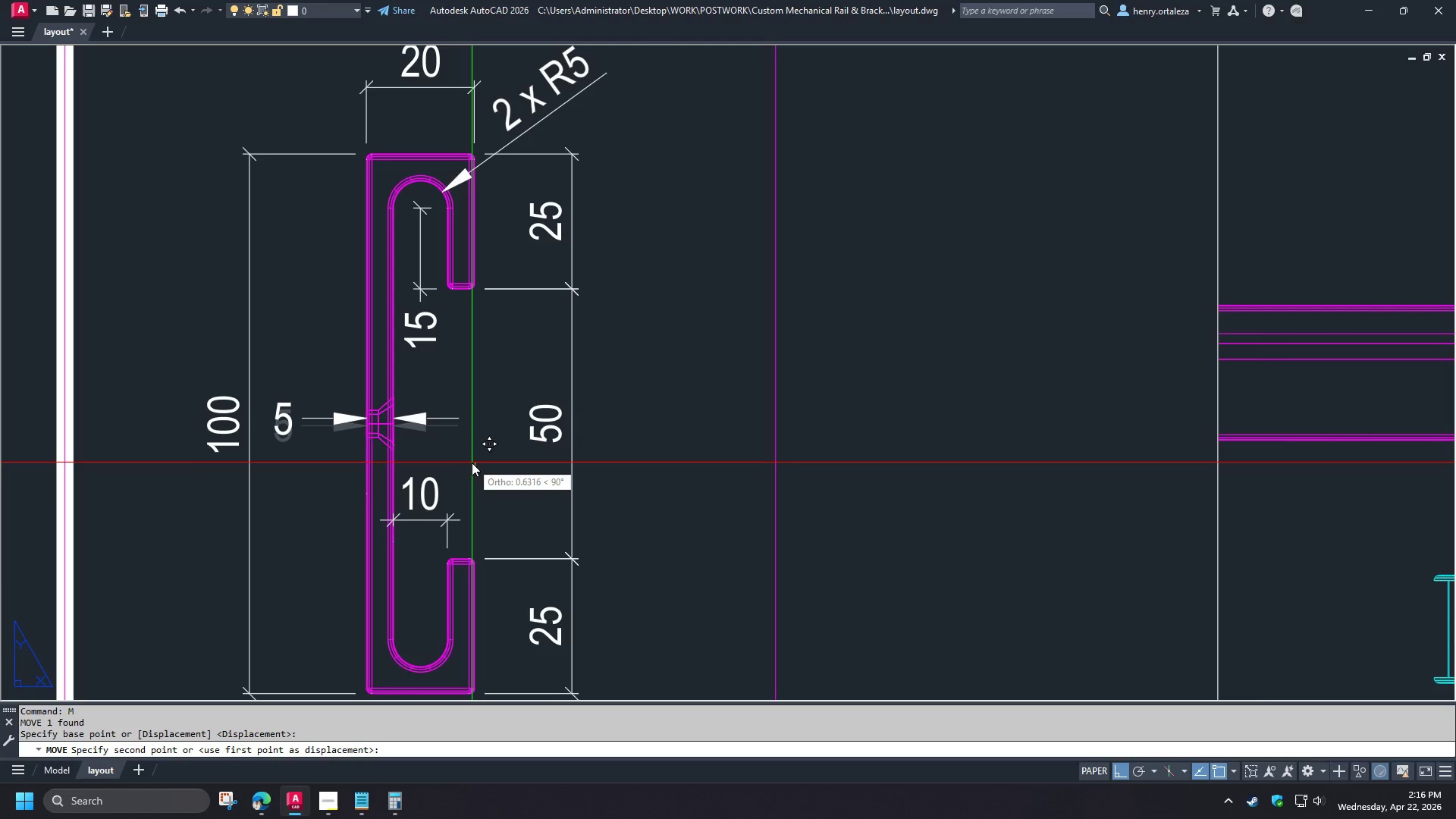 
left_click([472, 462])
 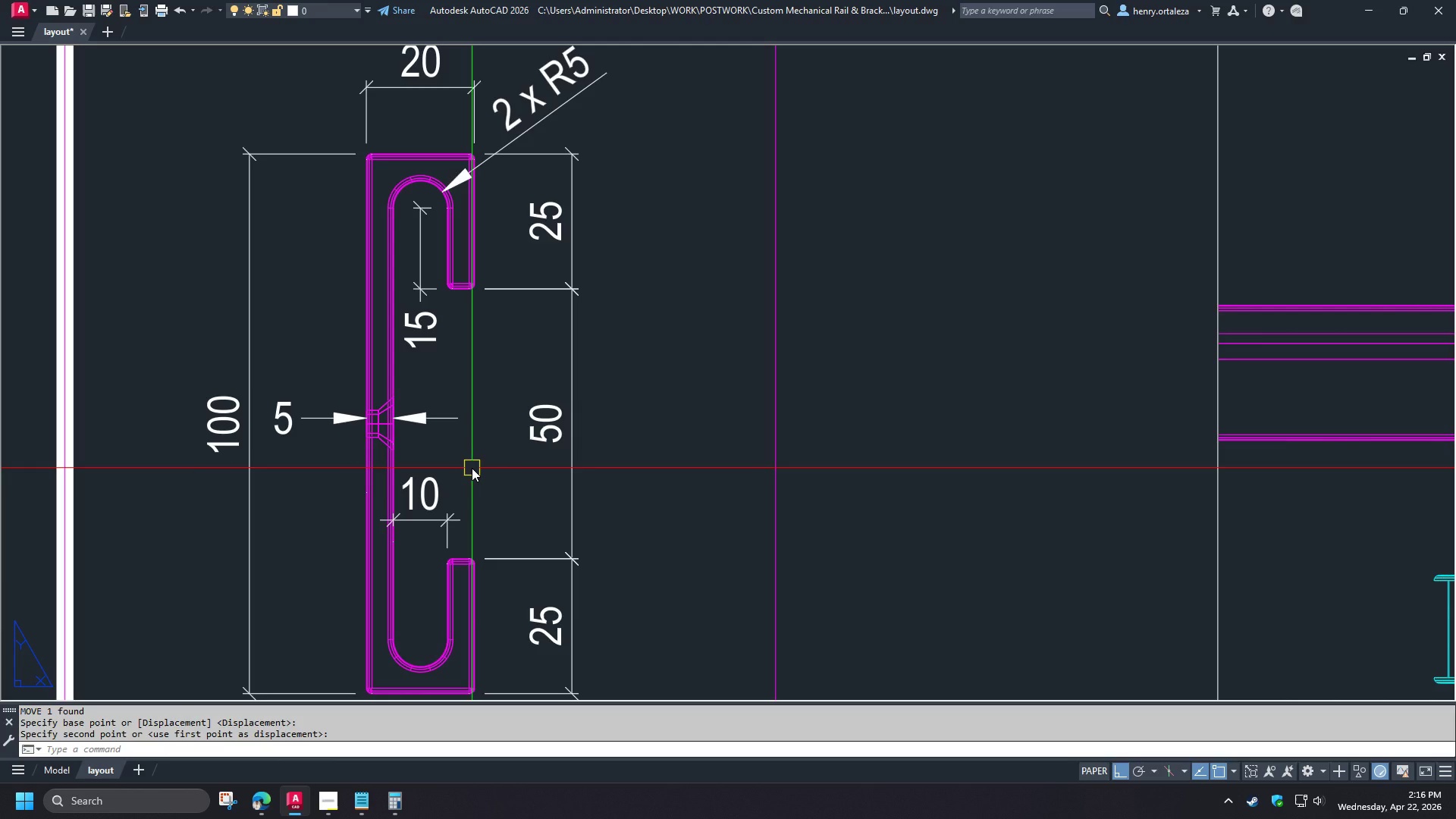 
key(Control+Z)
 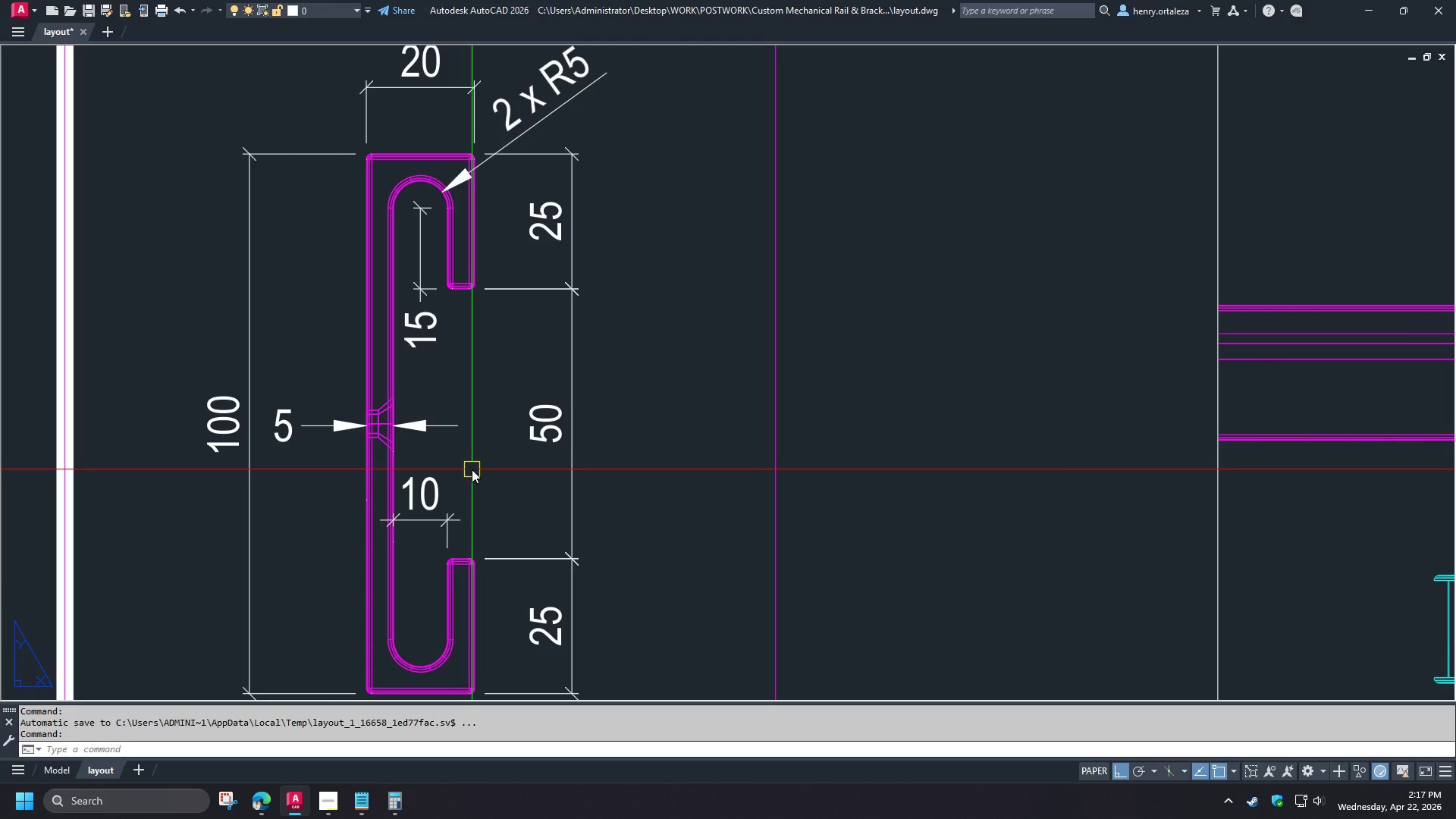 
scroll: coordinate [403, 426], scroll_direction: up, amount: 1.0
 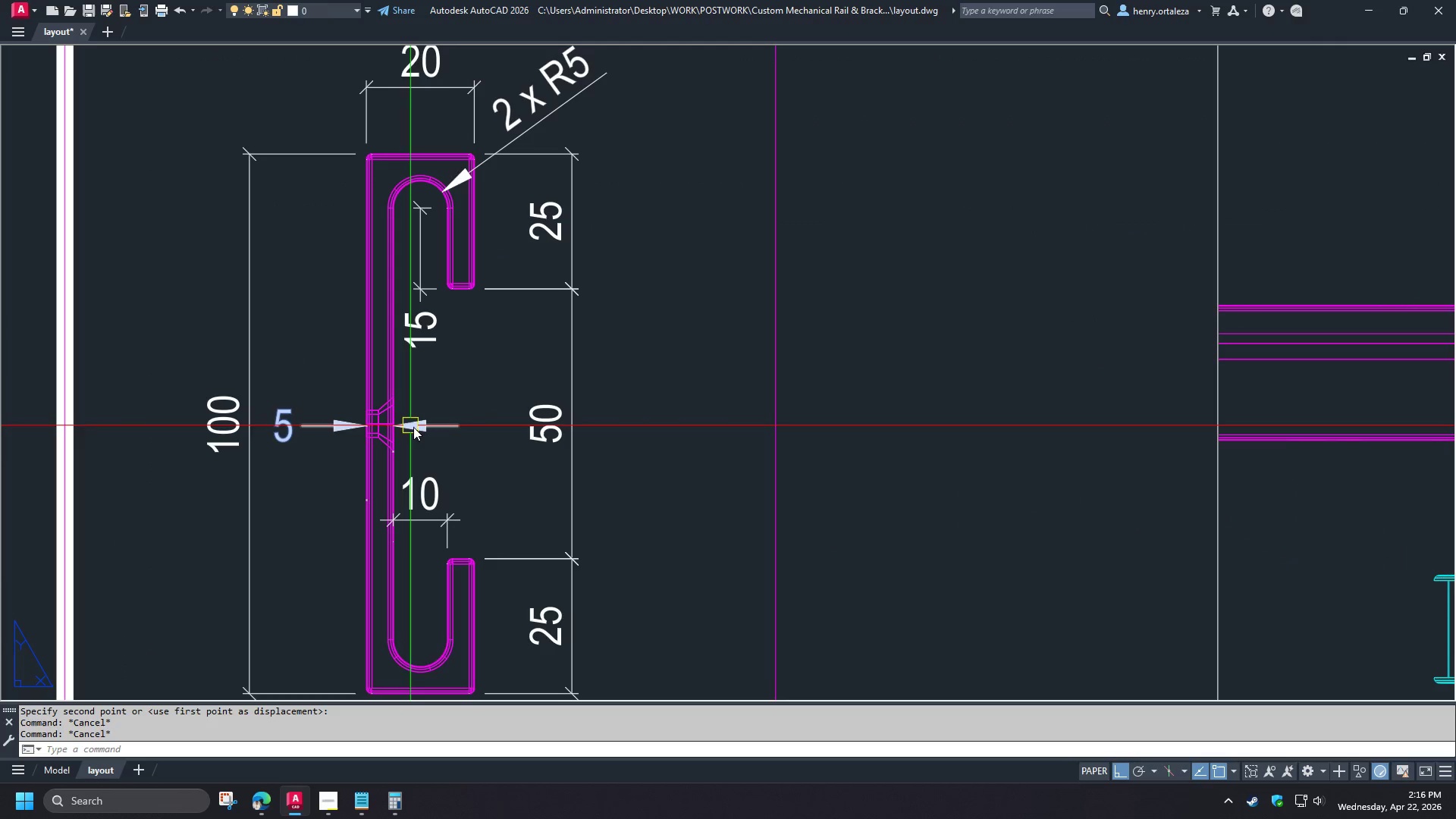 
wait(79.34)
 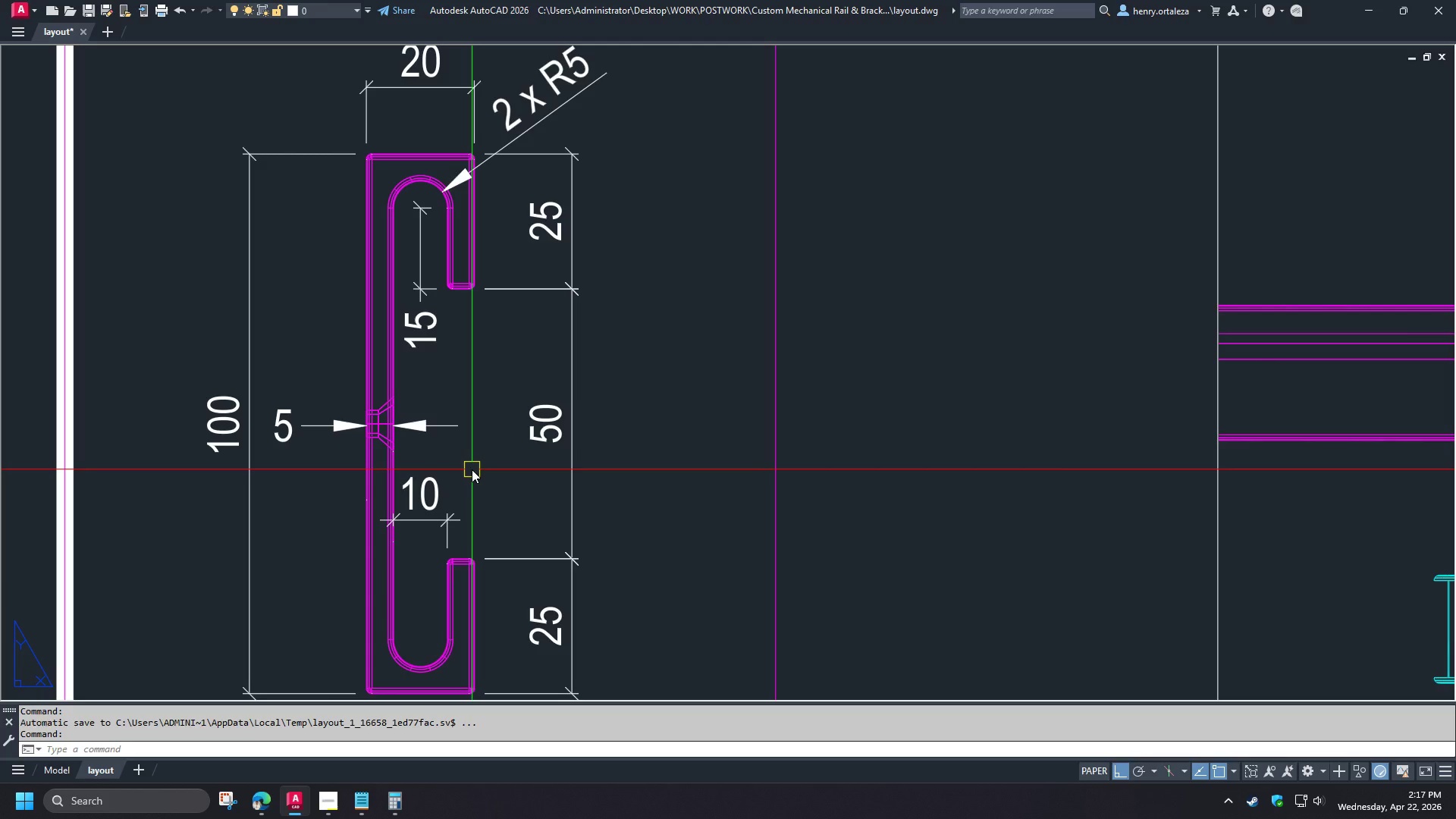 
scroll: coordinate [497, 497], scroll_direction: down, amount: 4.0
 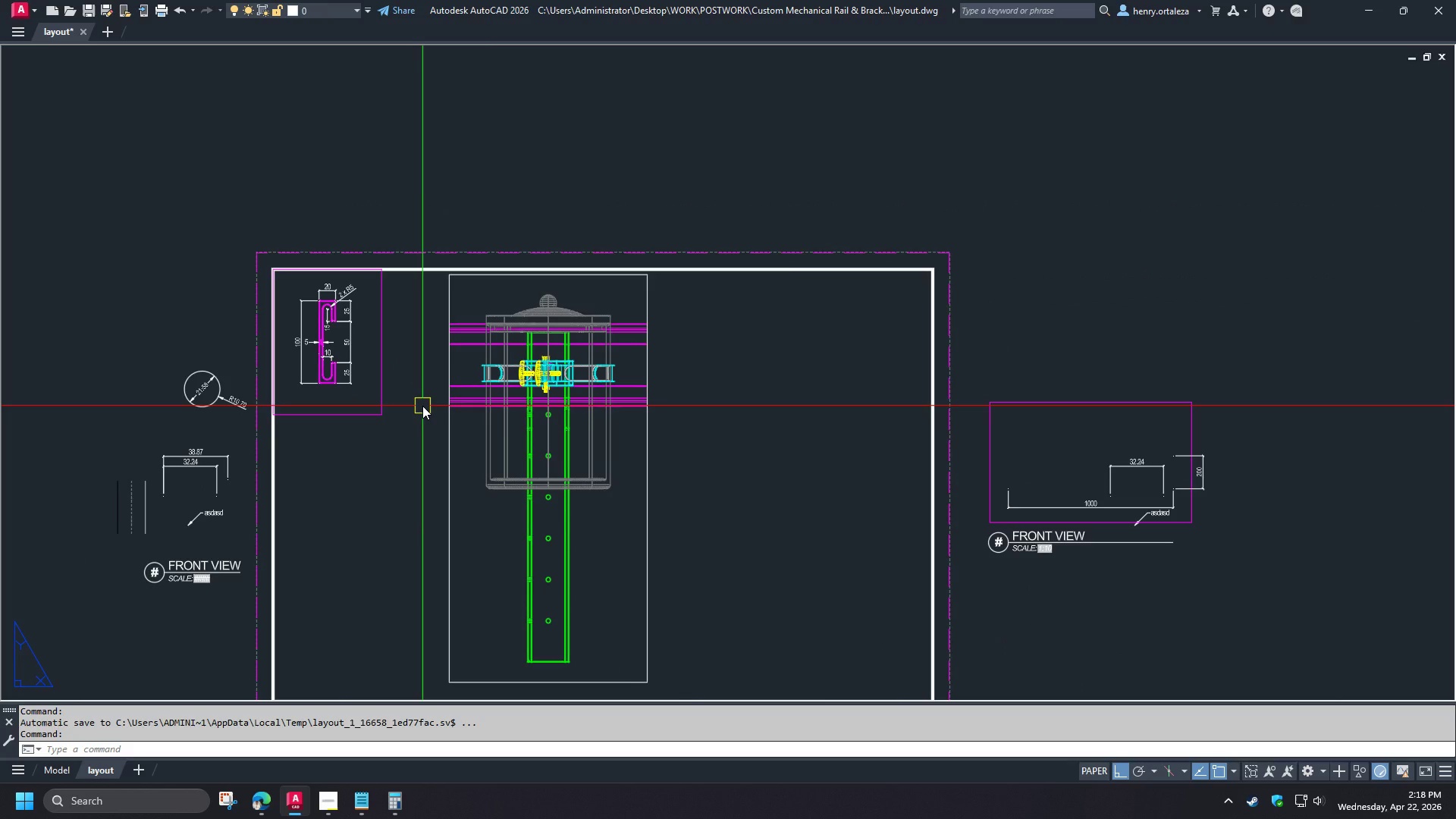 
wait(7.7)
 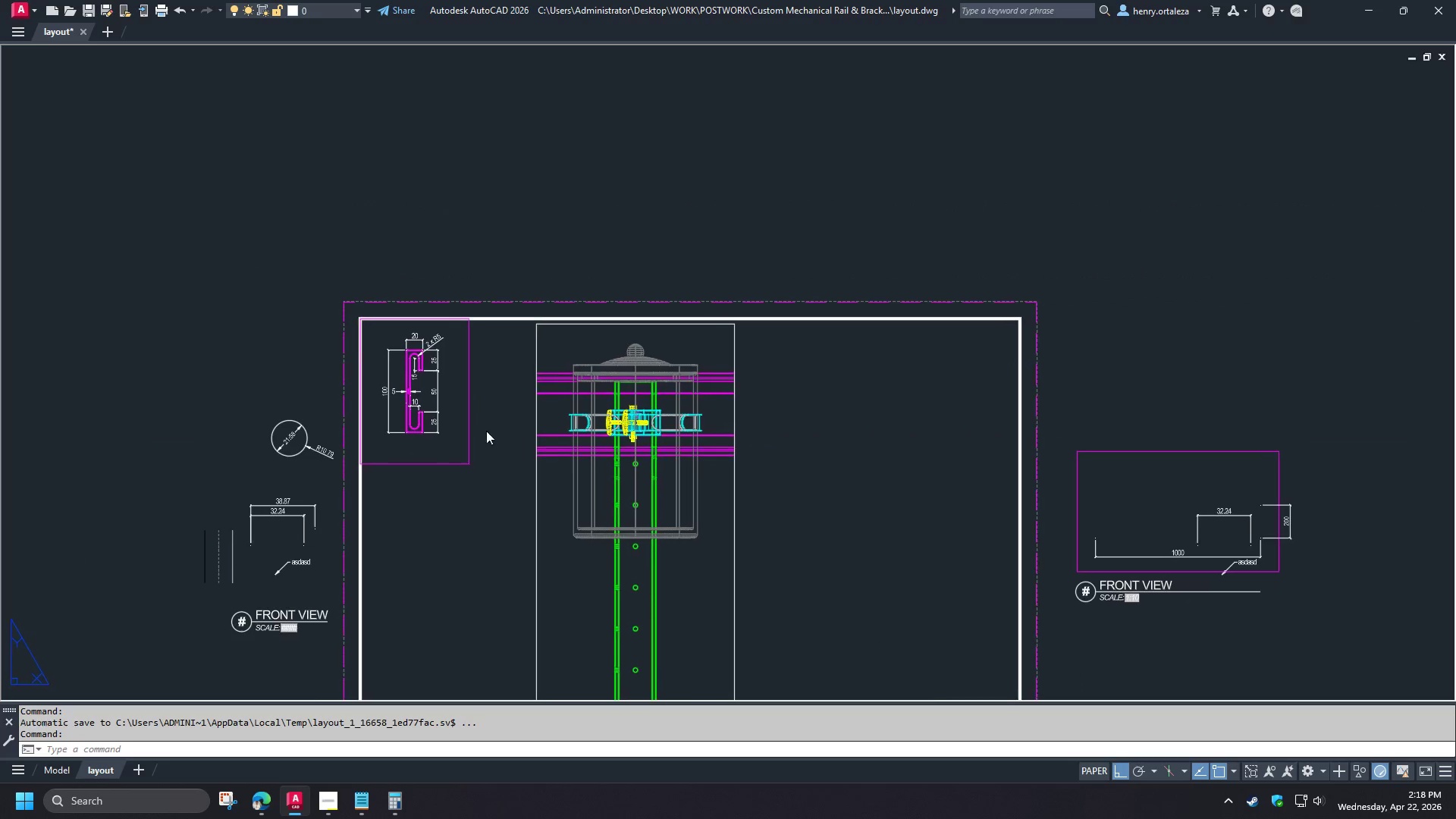 
left_click([449, 460])
 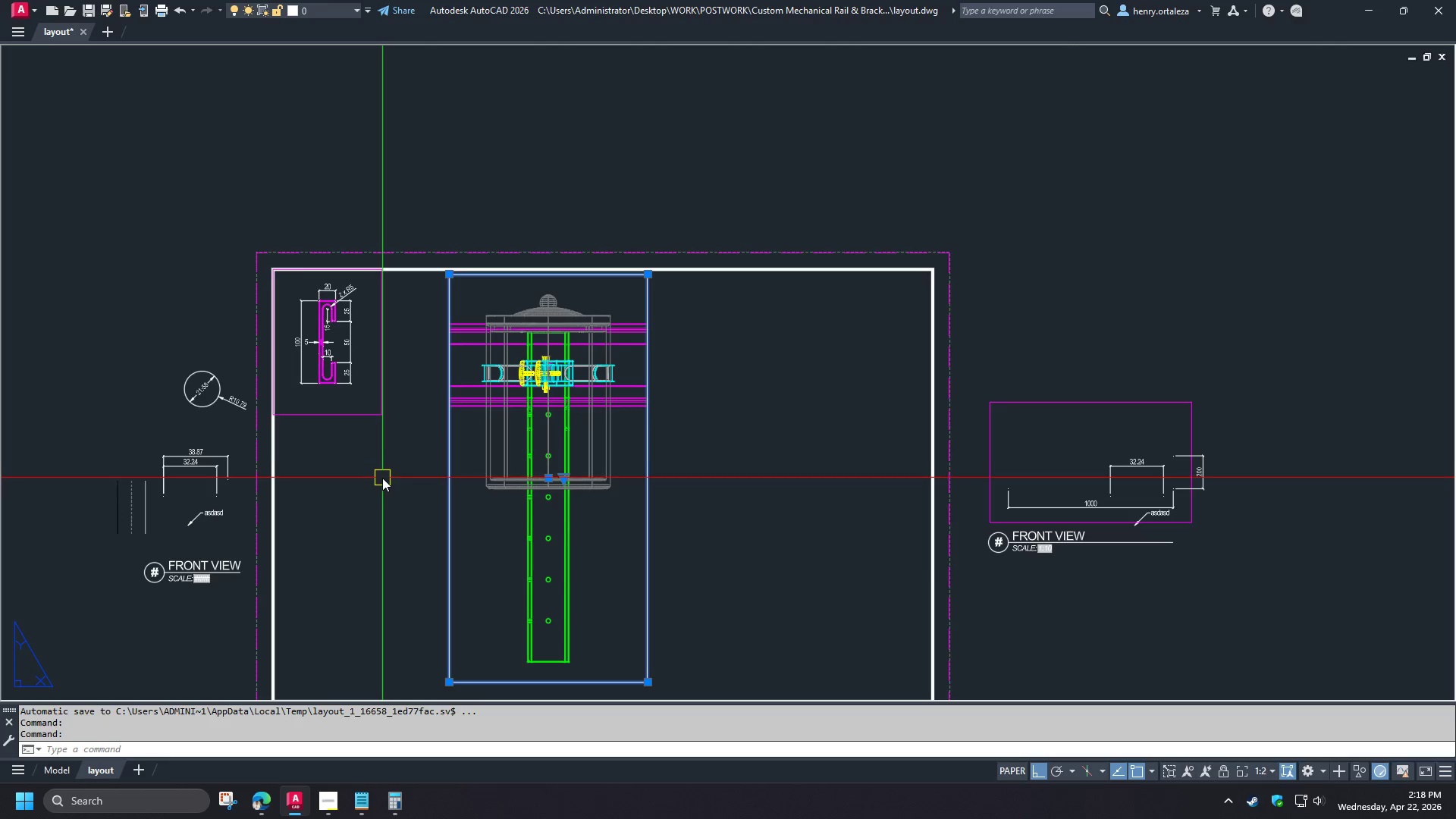 
key(Control+1)
 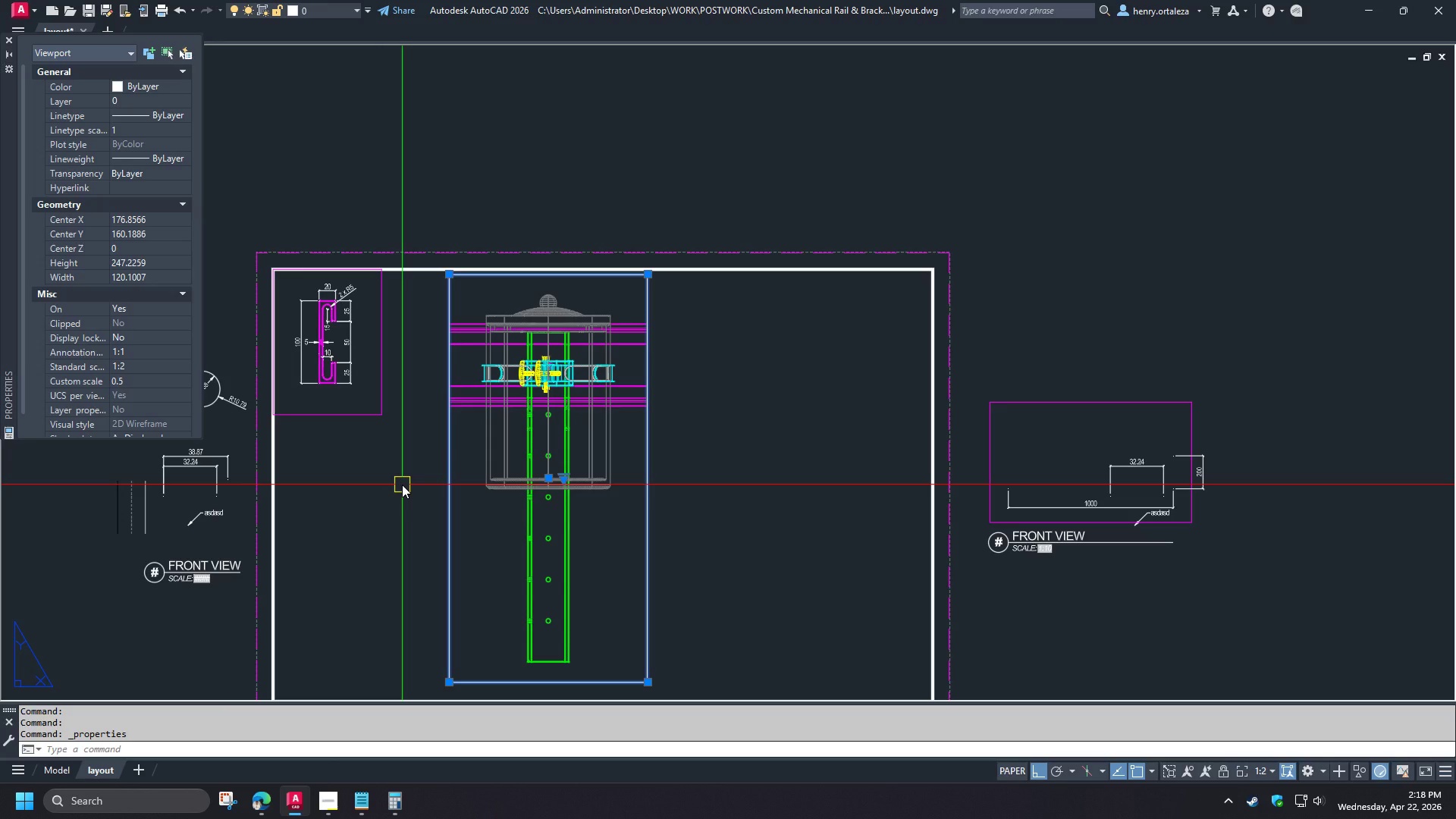 
key(Control+1)
 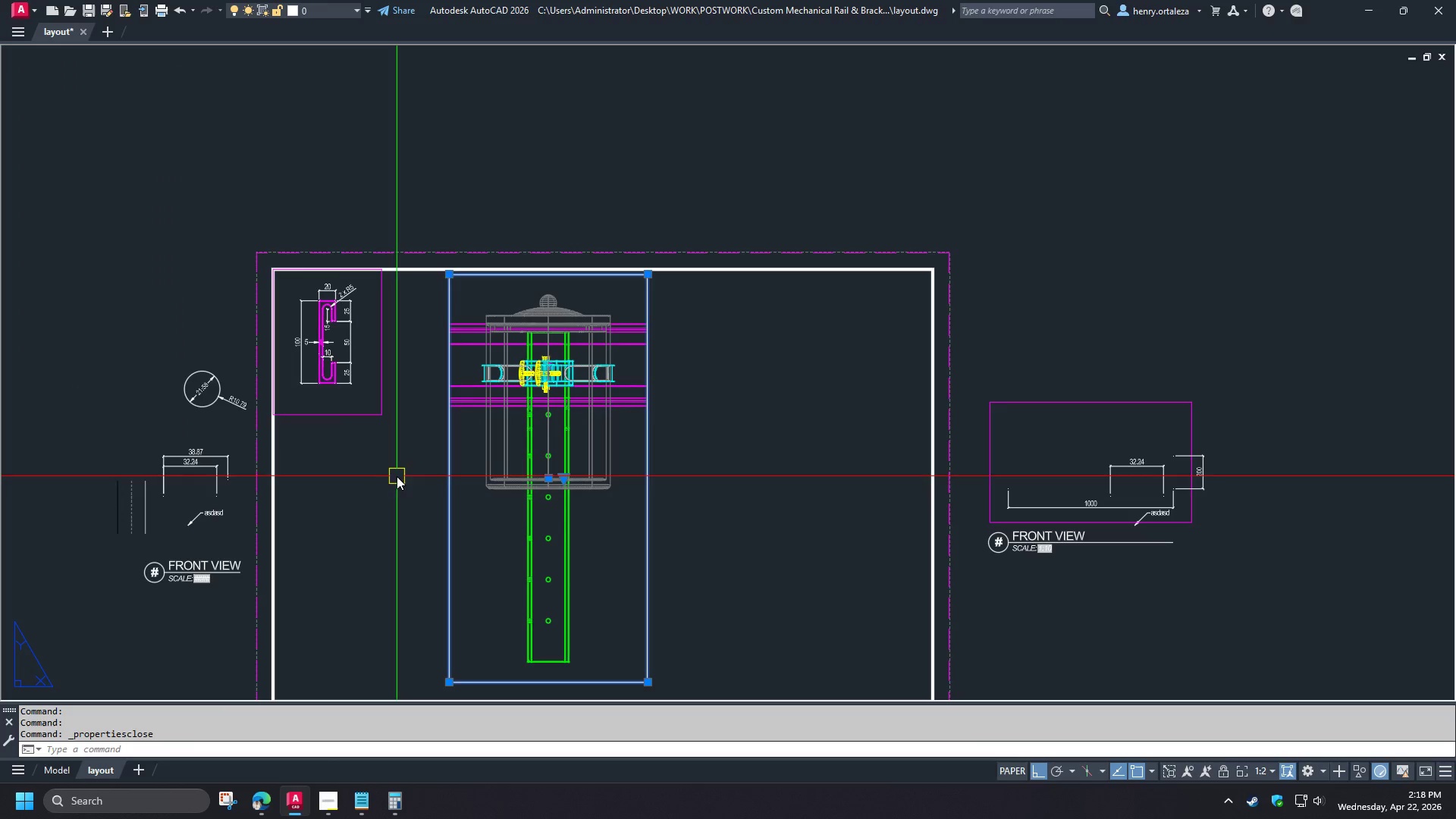 
key(Escape)
 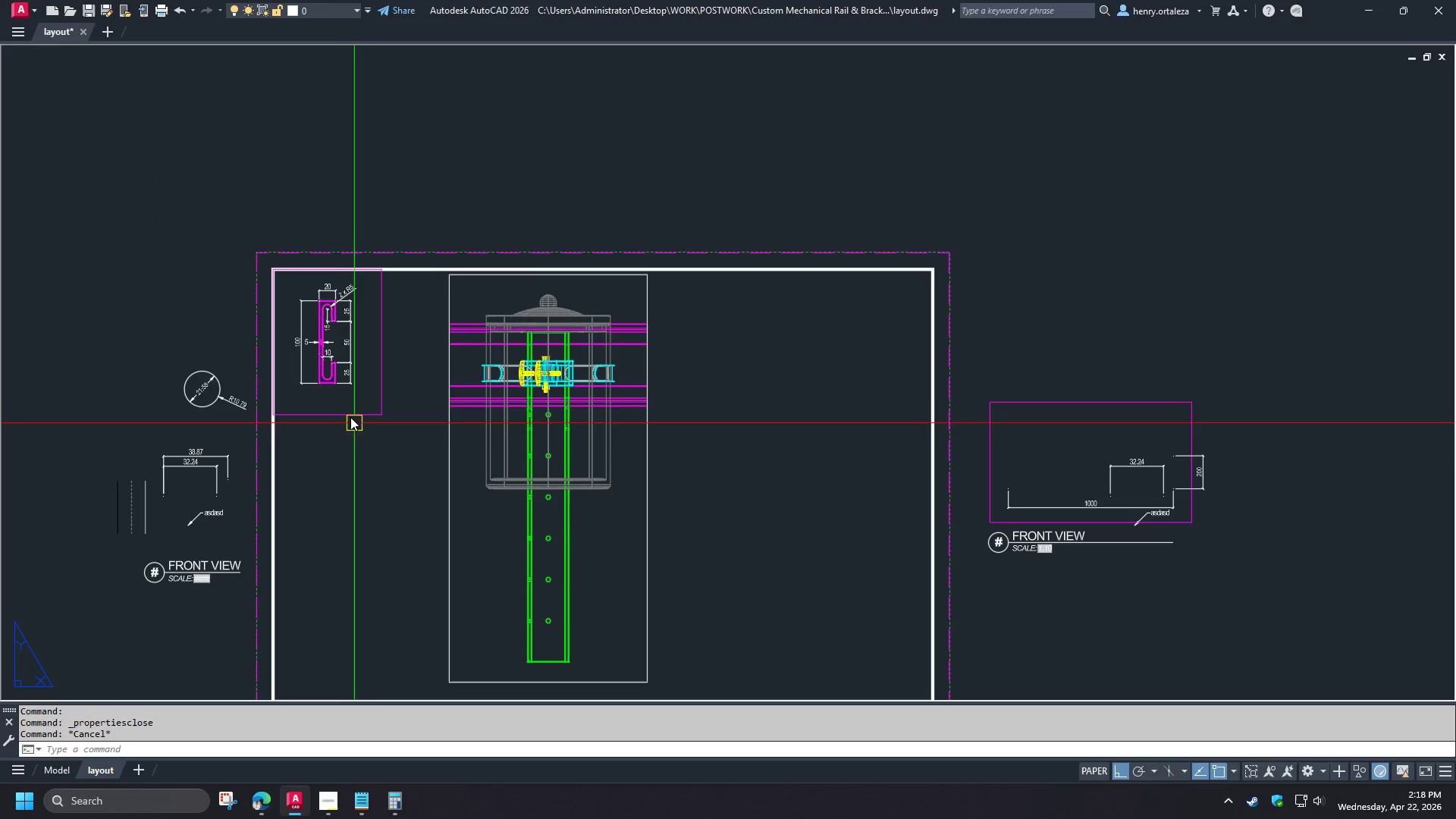 
key(Control+1)
 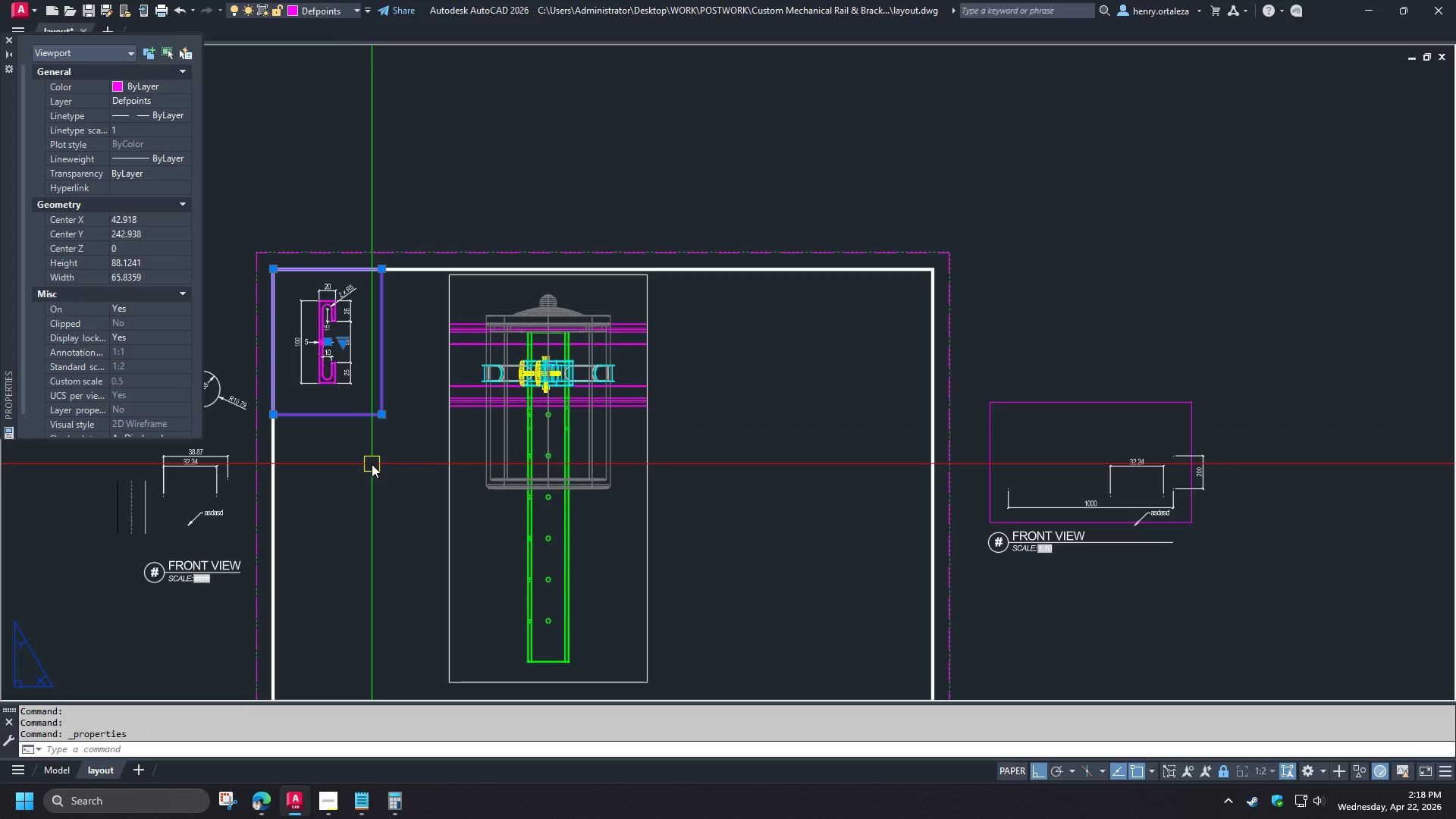 
key(Control+1)
 